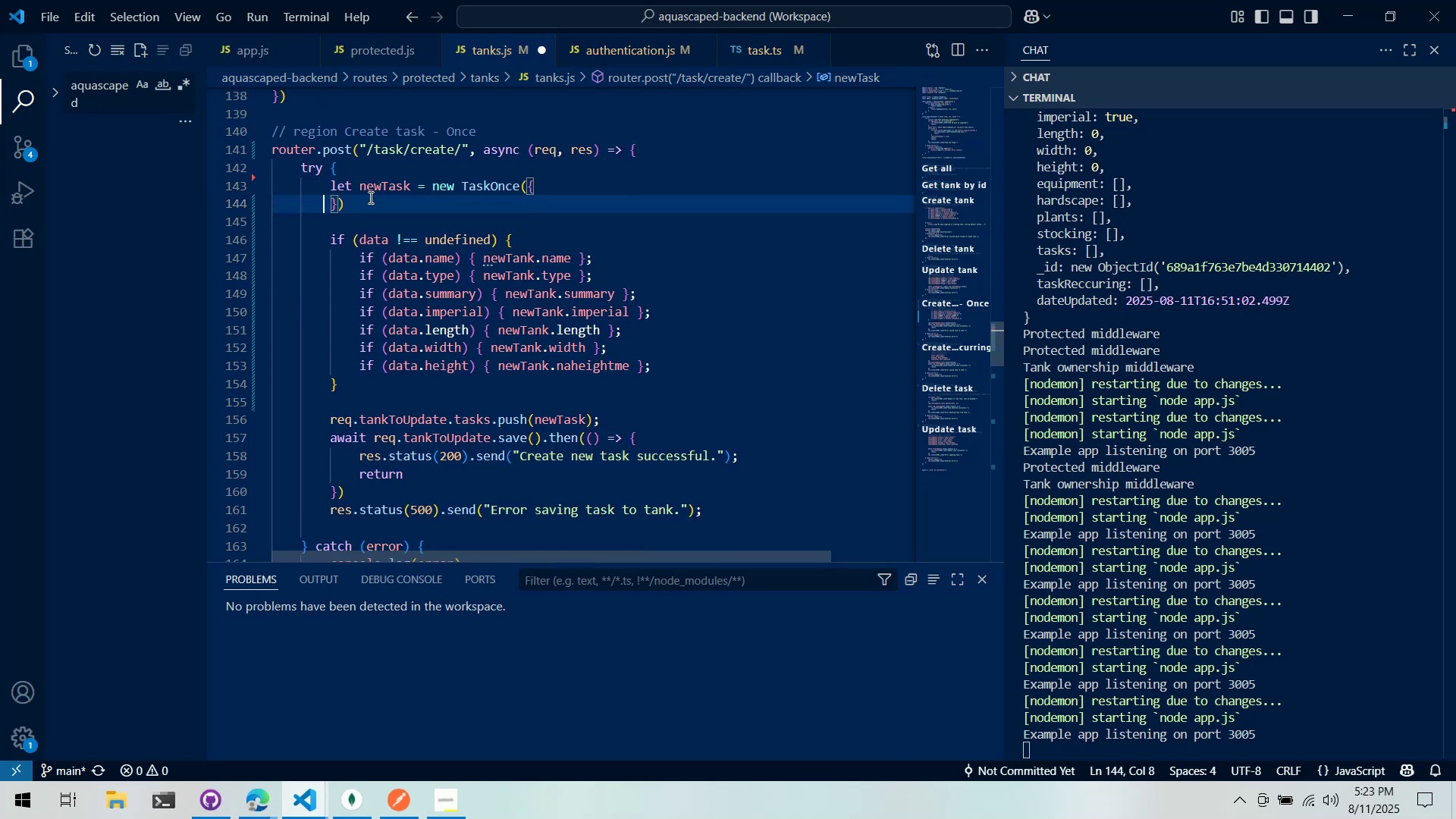 
key(ArrowRight)
 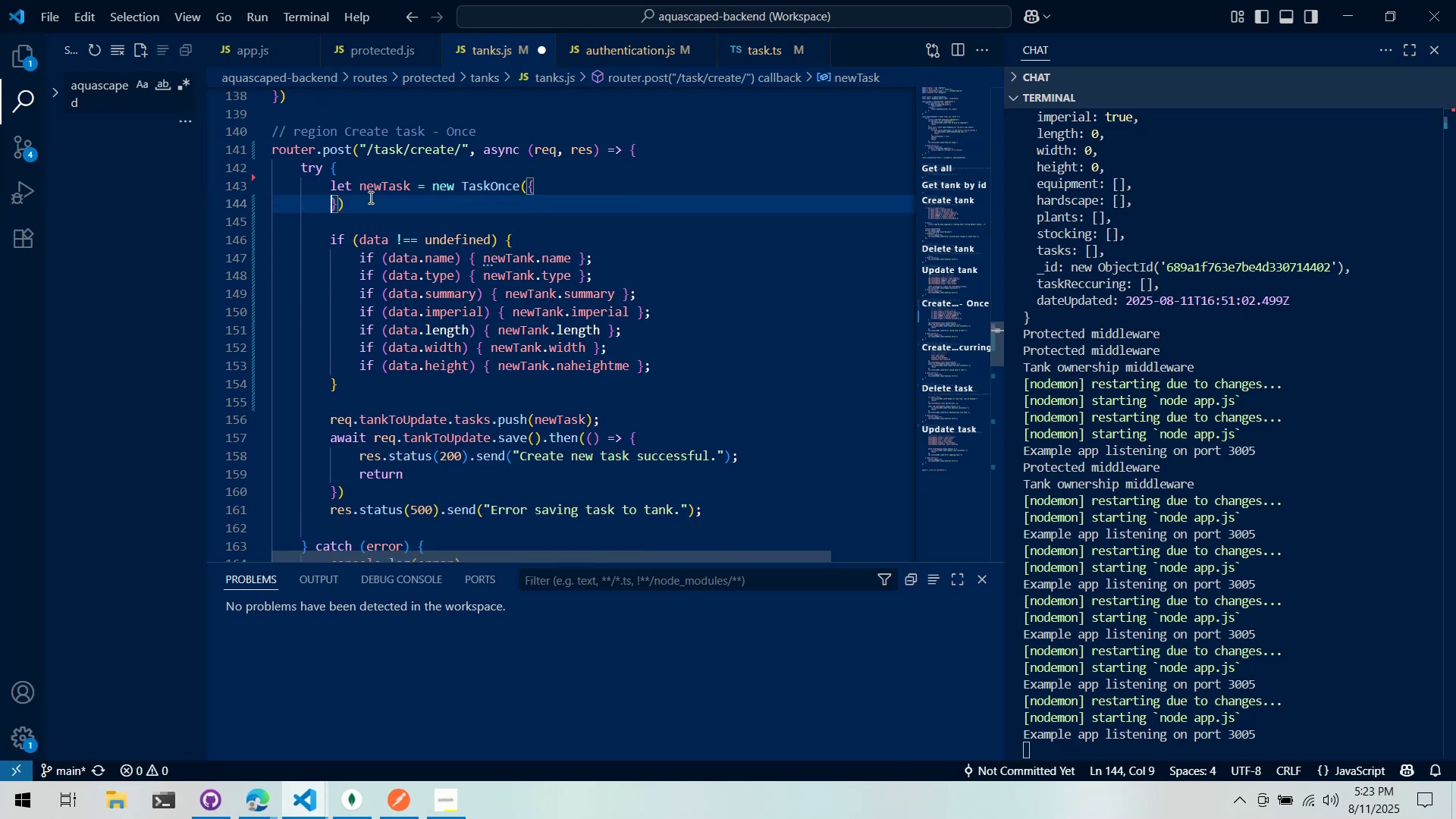 
key(Control+Backspace)
 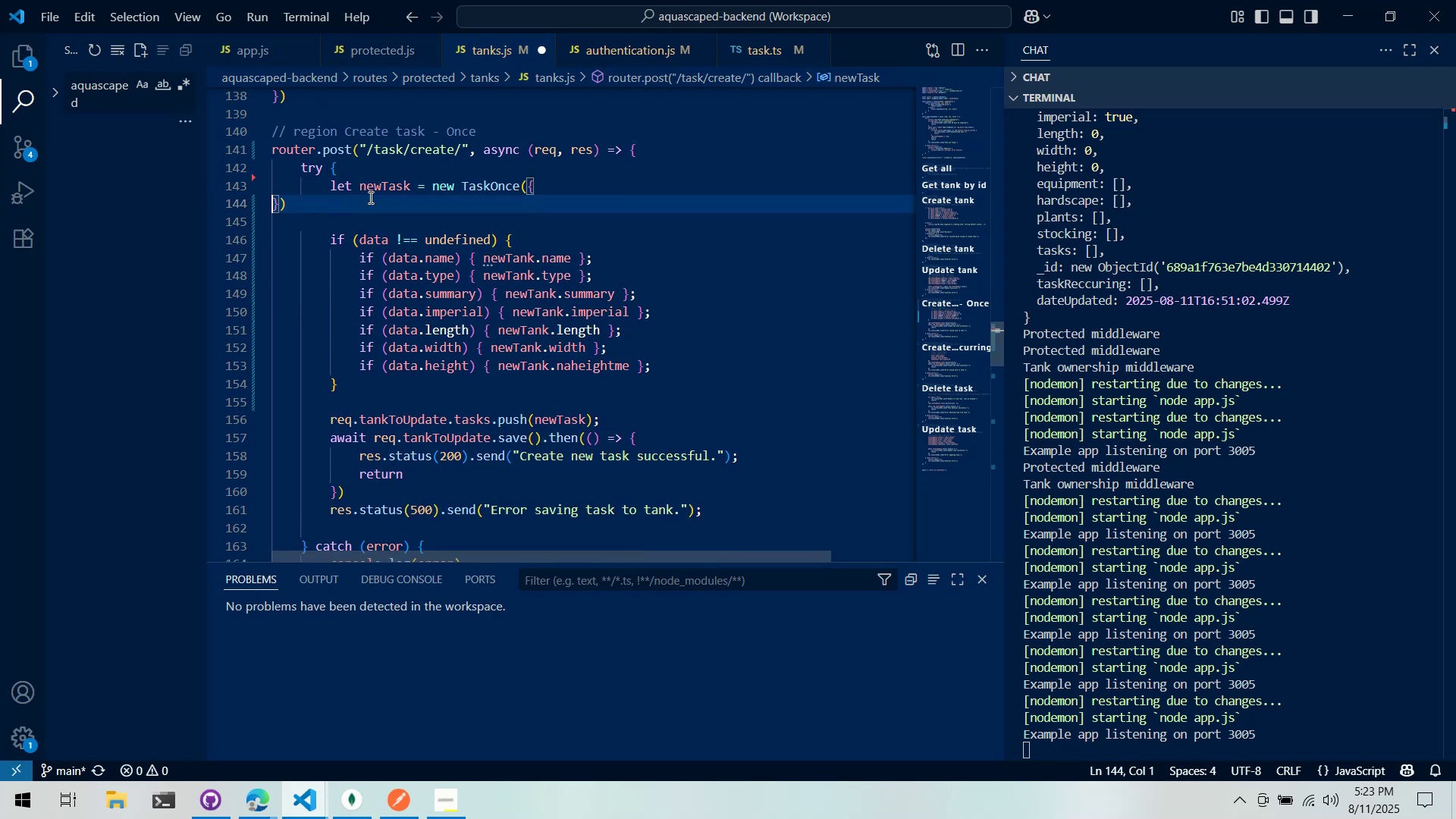 
key(Control+Backspace)
 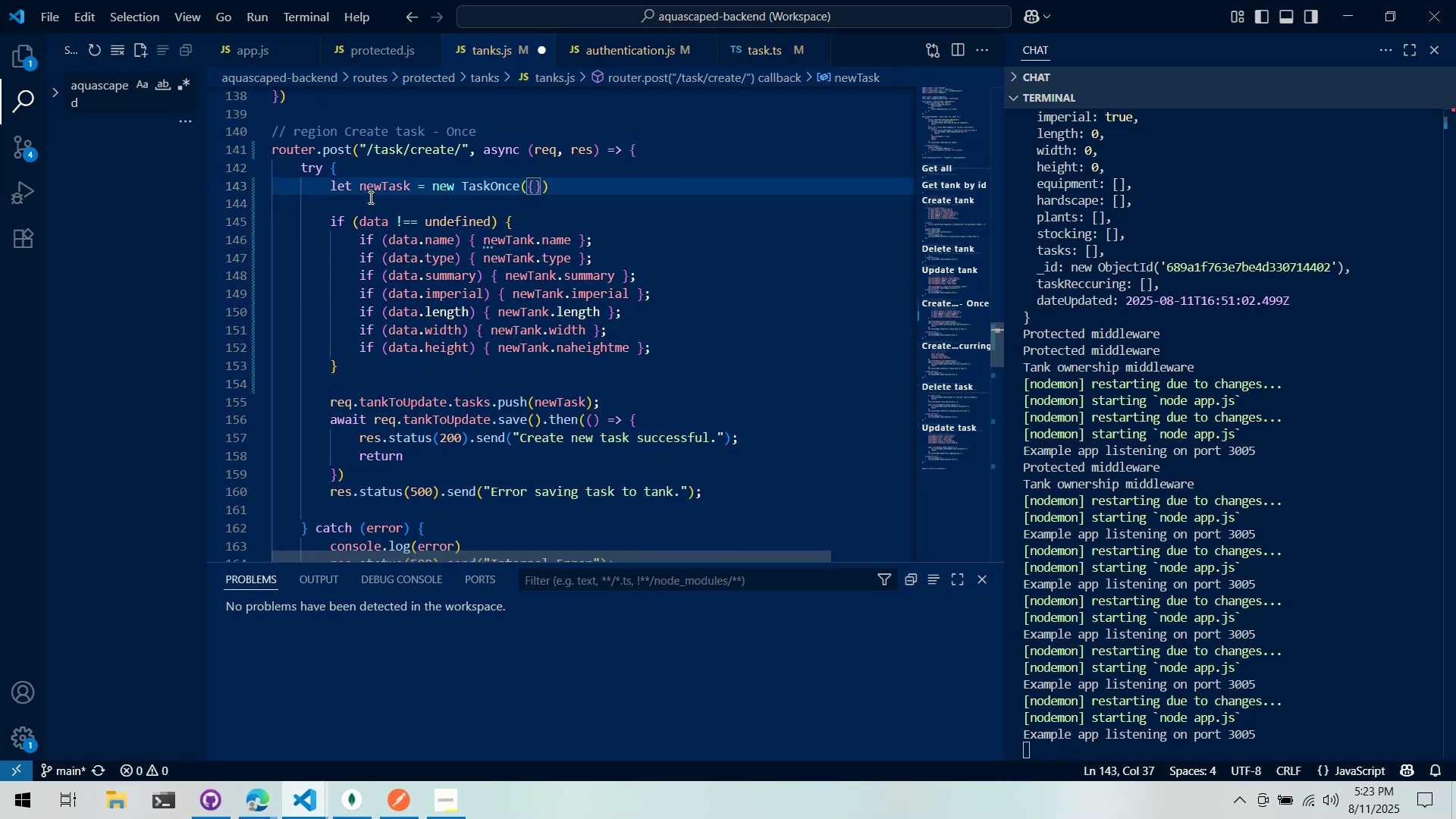 
key(ArrowRight)
 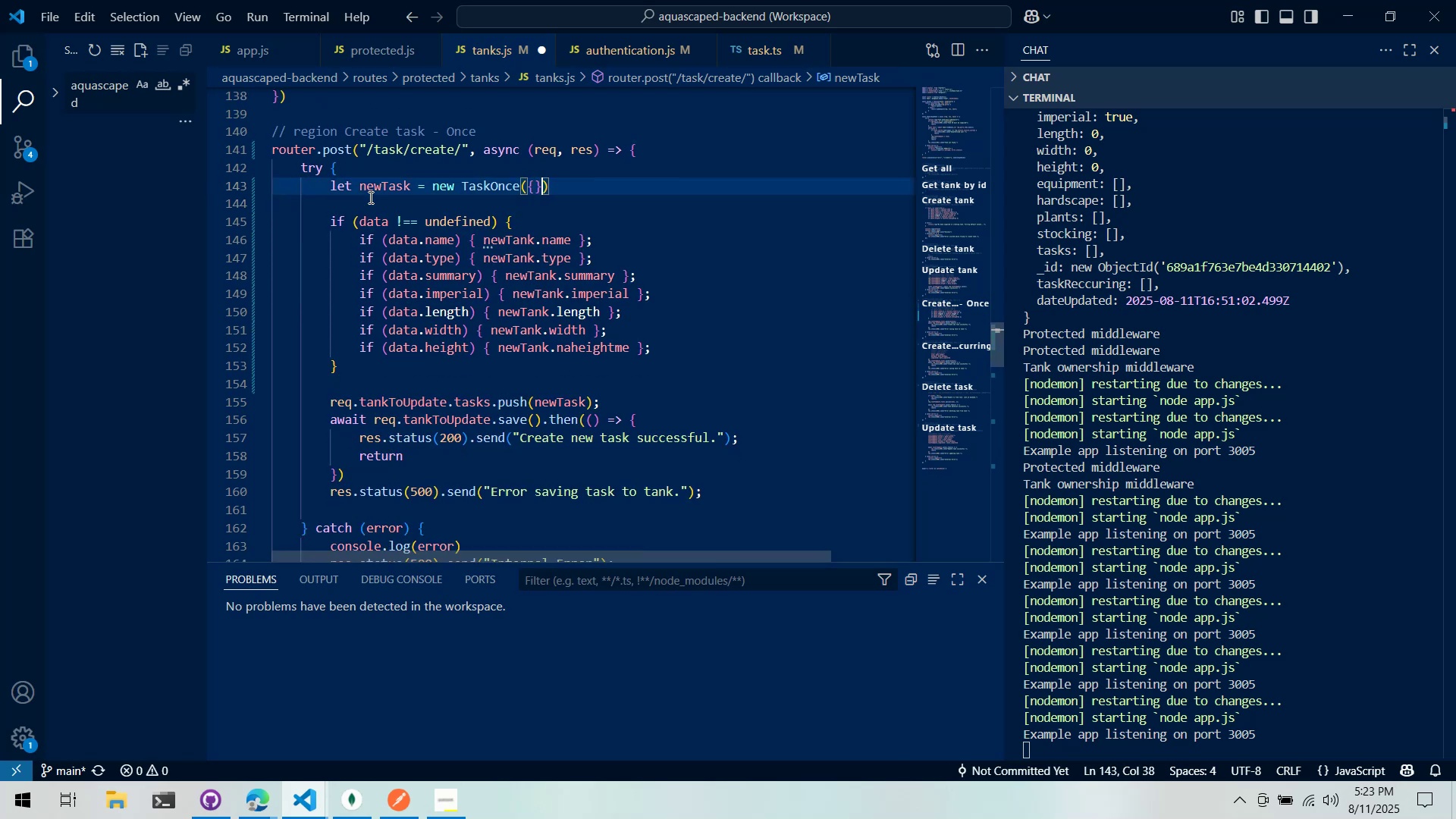 
key(ArrowRight)
 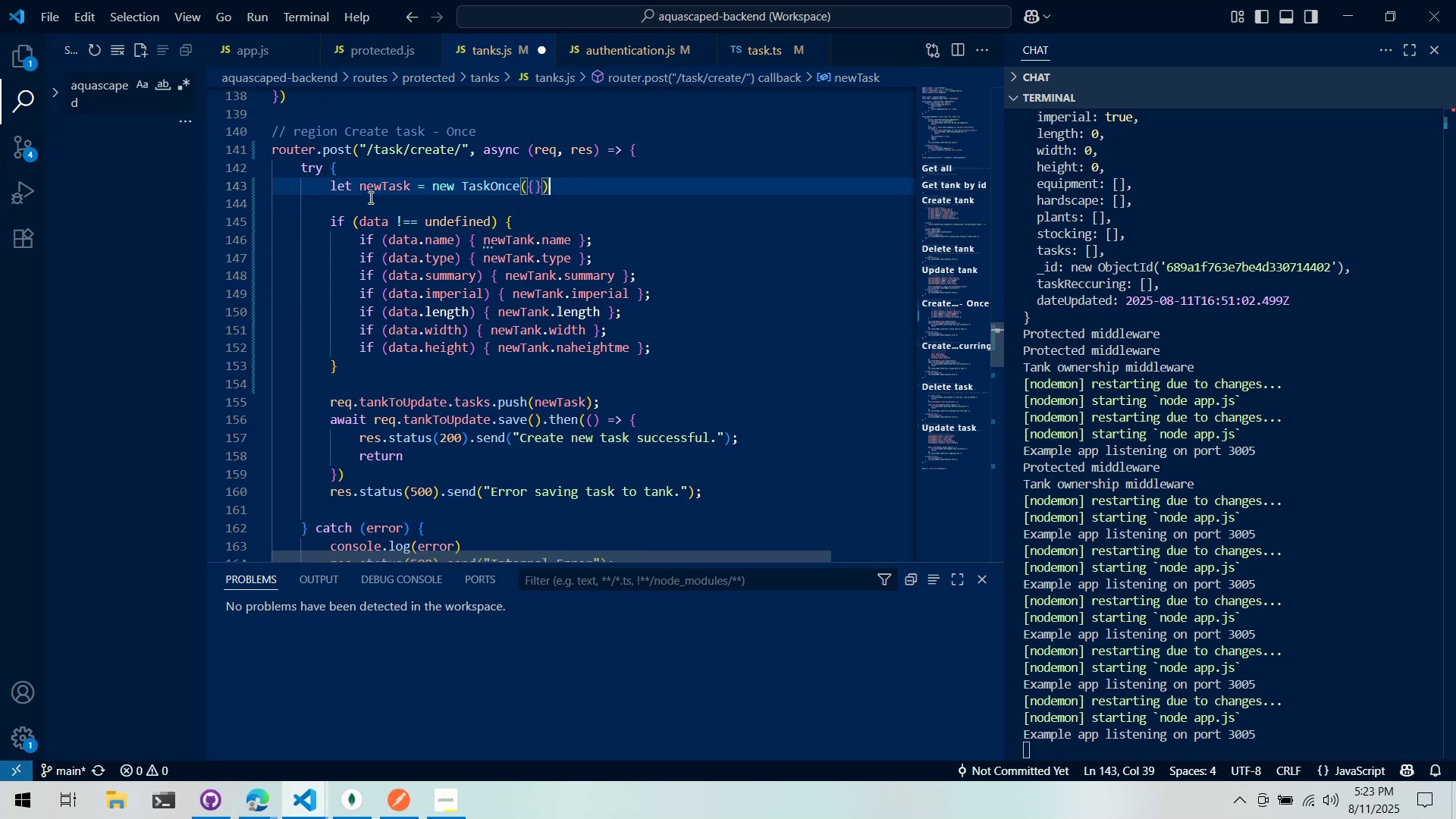 
key(Semicolon)
 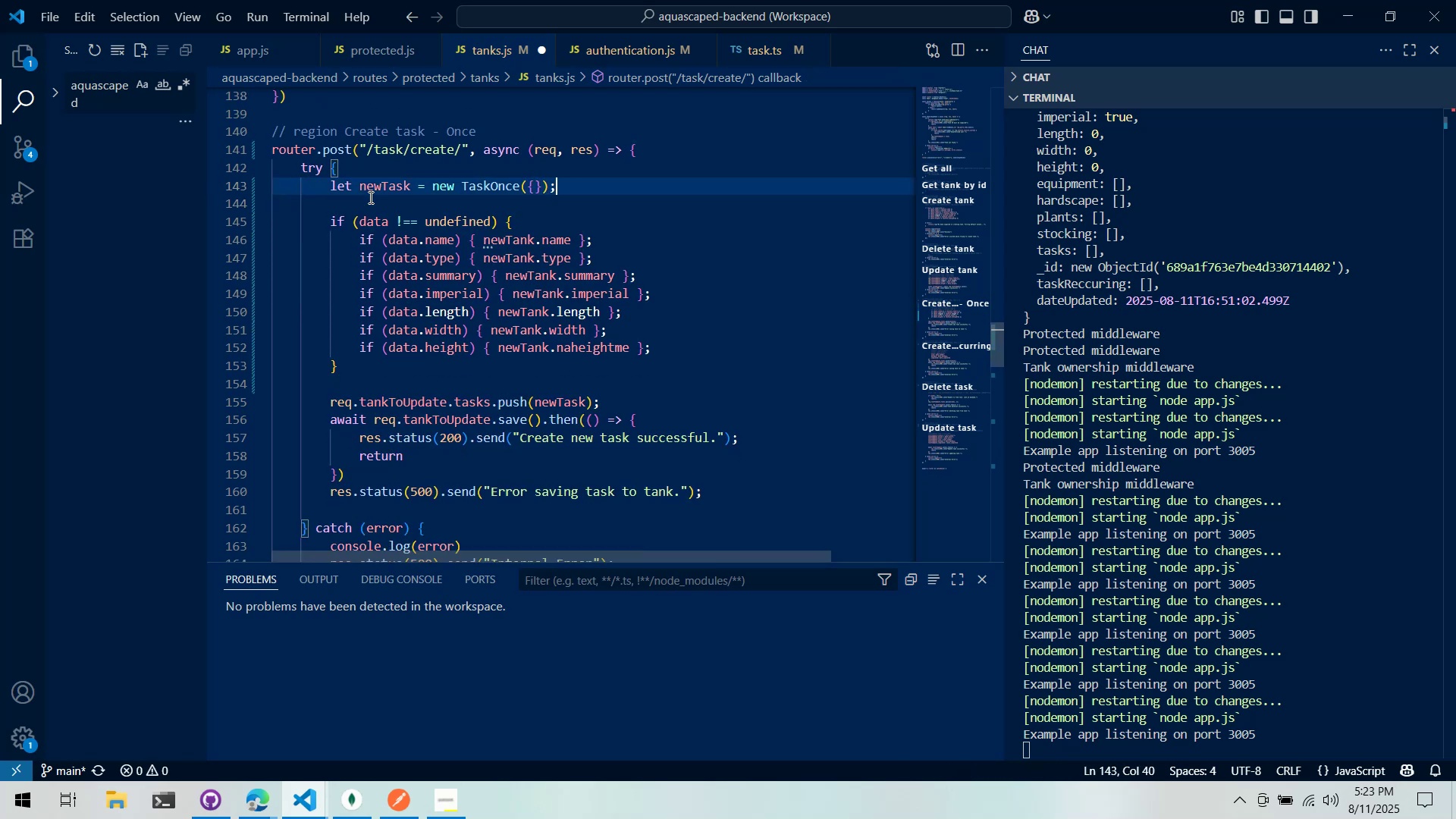 
key(ArrowUp)
 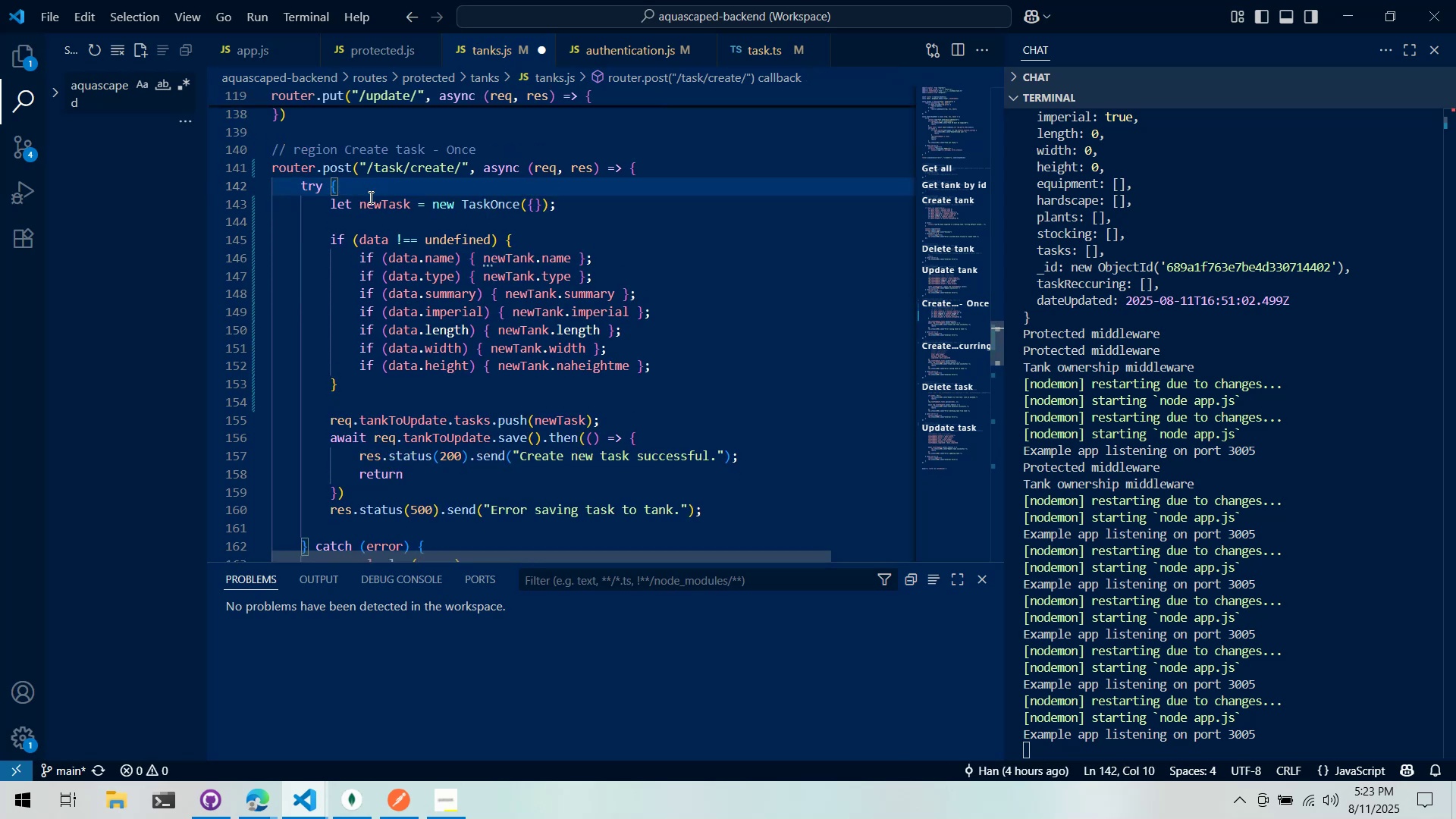 
scroll: coordinate [398, 281], scroll_direction: down, amount: 1.0
 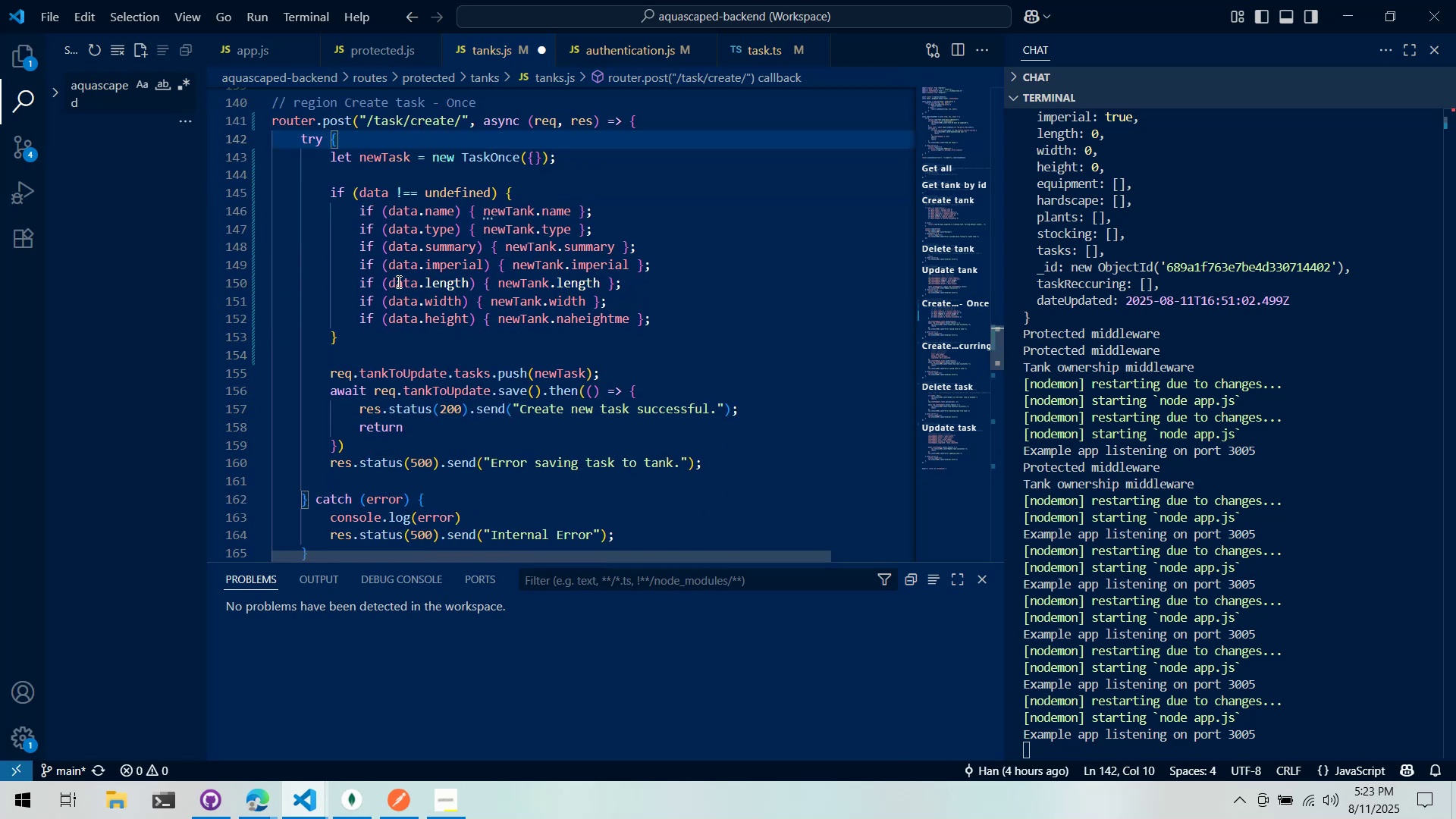 
key(Control+S)
 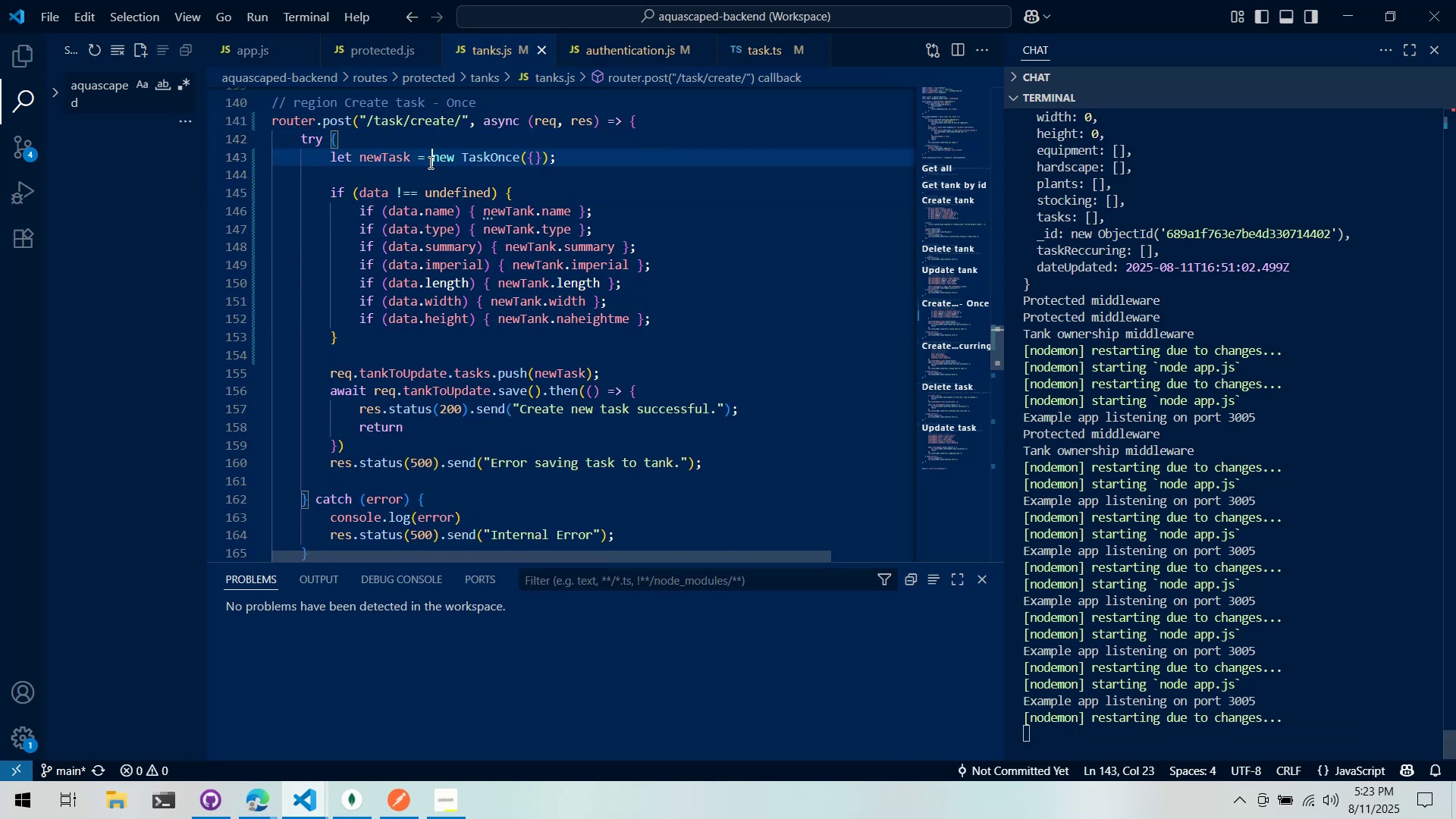 
double_click([427, 178])
 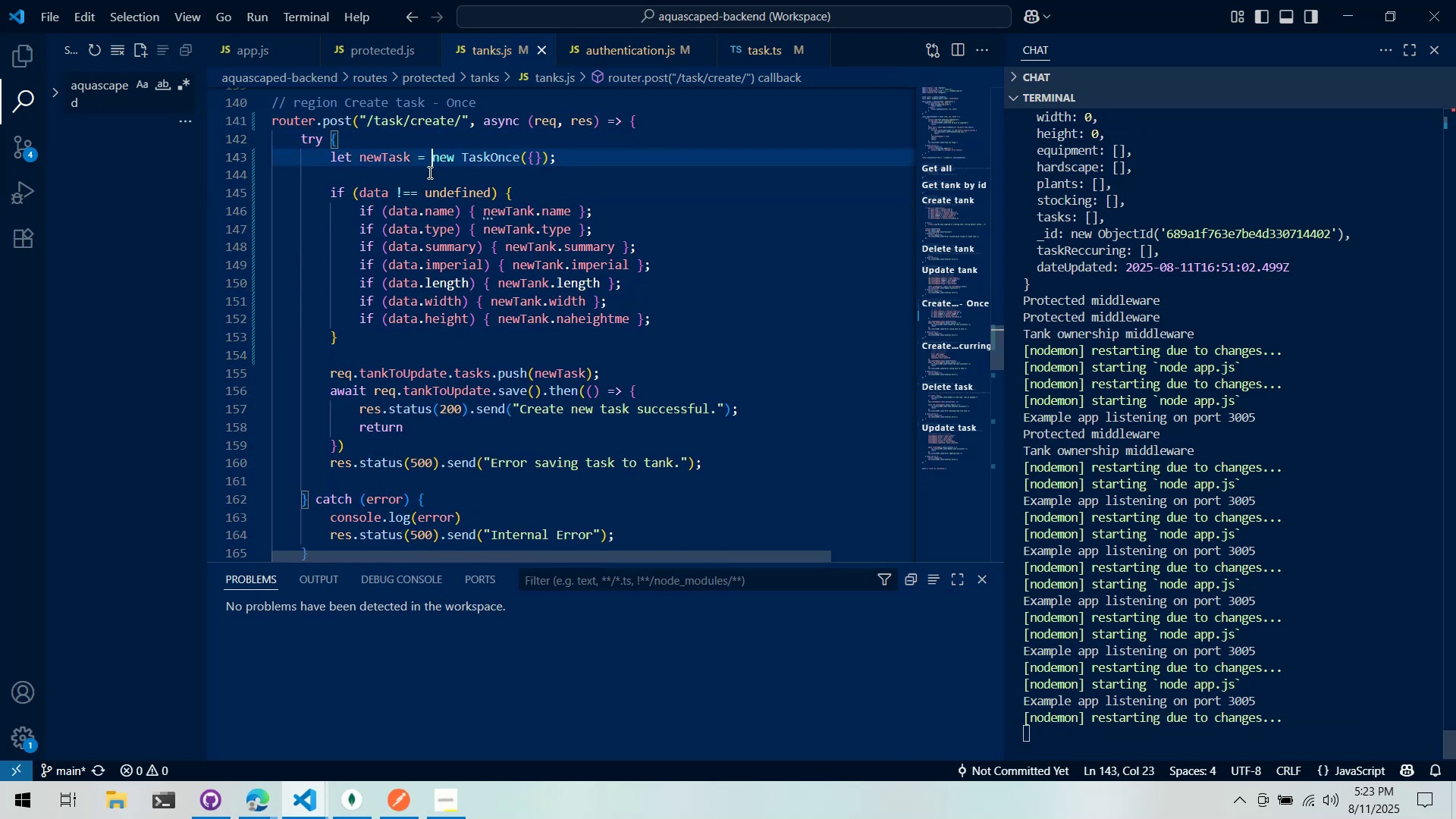 
scroll: coordinate [466, 238], scroll_direction: up, amount: 2.0
 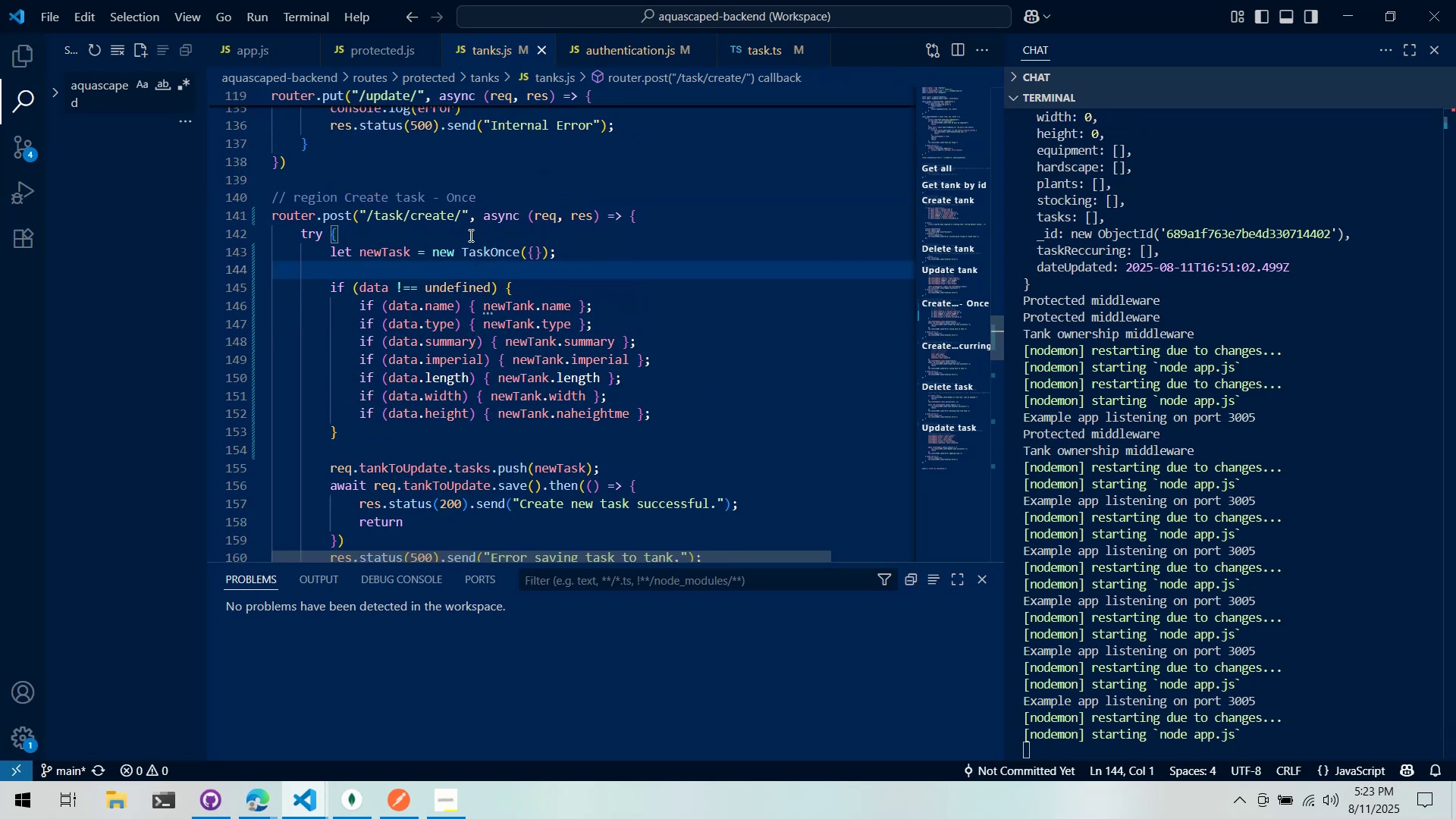 
key(Tab)
 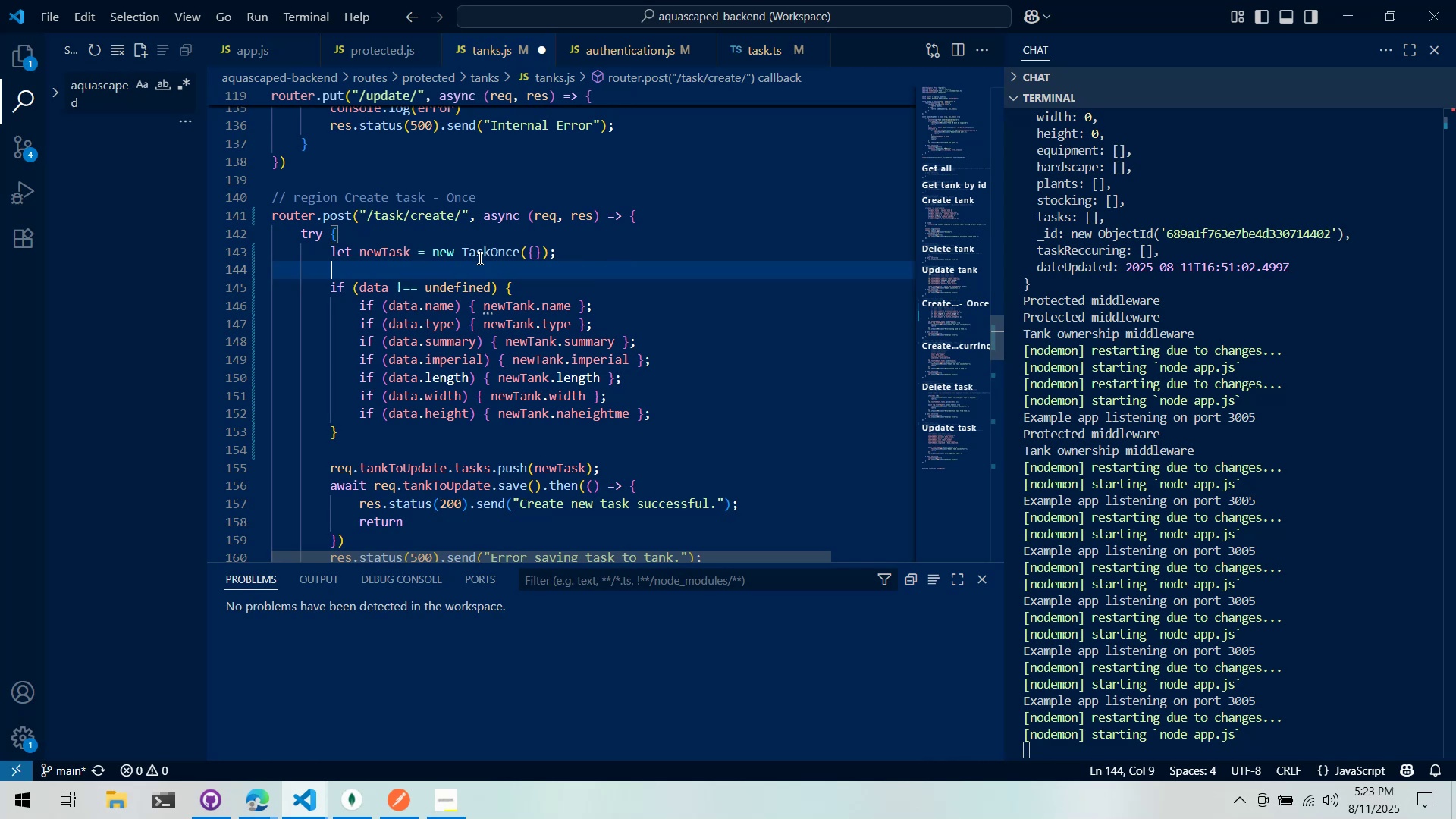 
scroll: coordinate [506, 255], scroll_direction: up, amount: 3.0
 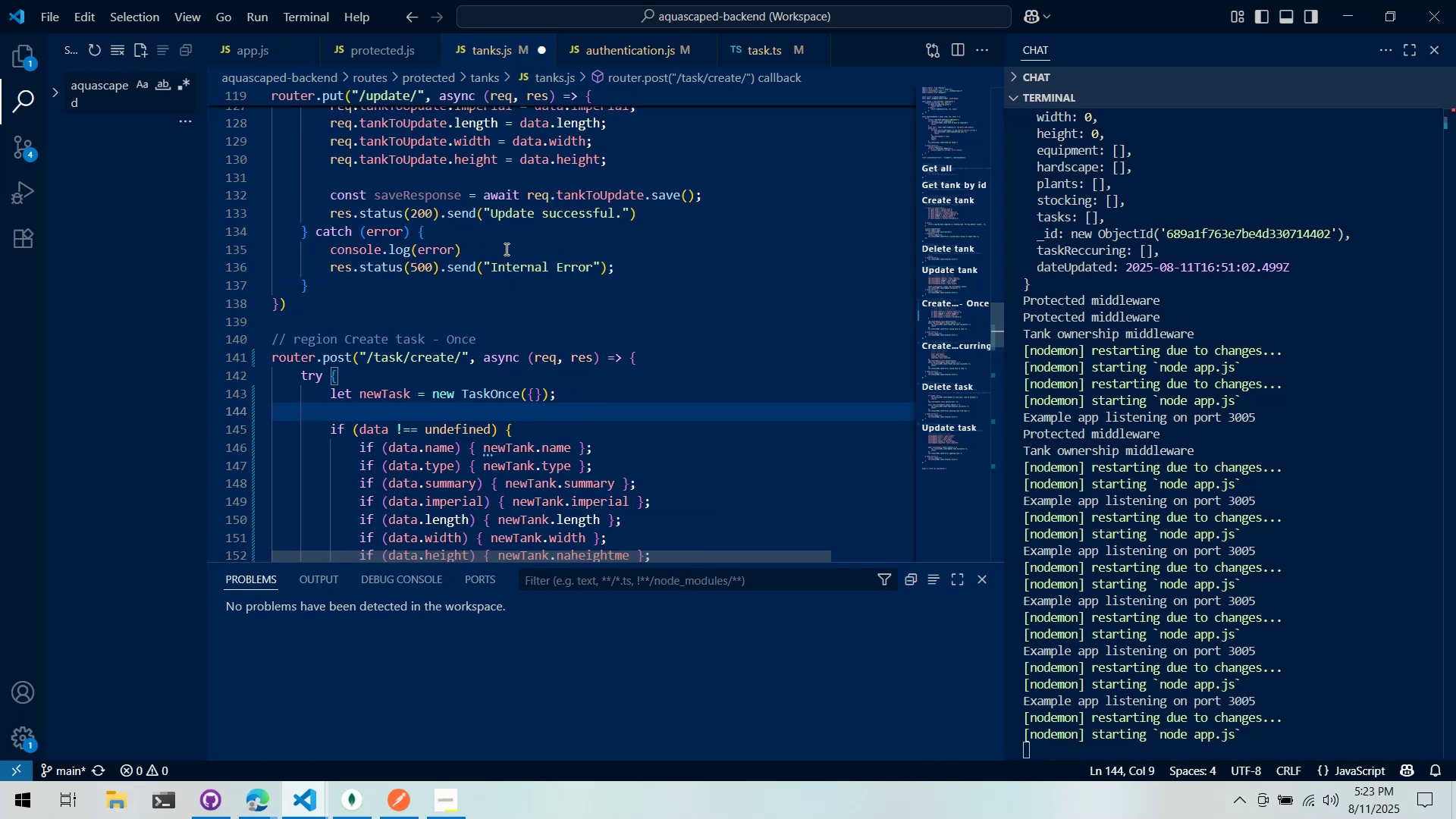 
scroll: coordinate [505, 249], scroll_direction: down, amount: 2.0
 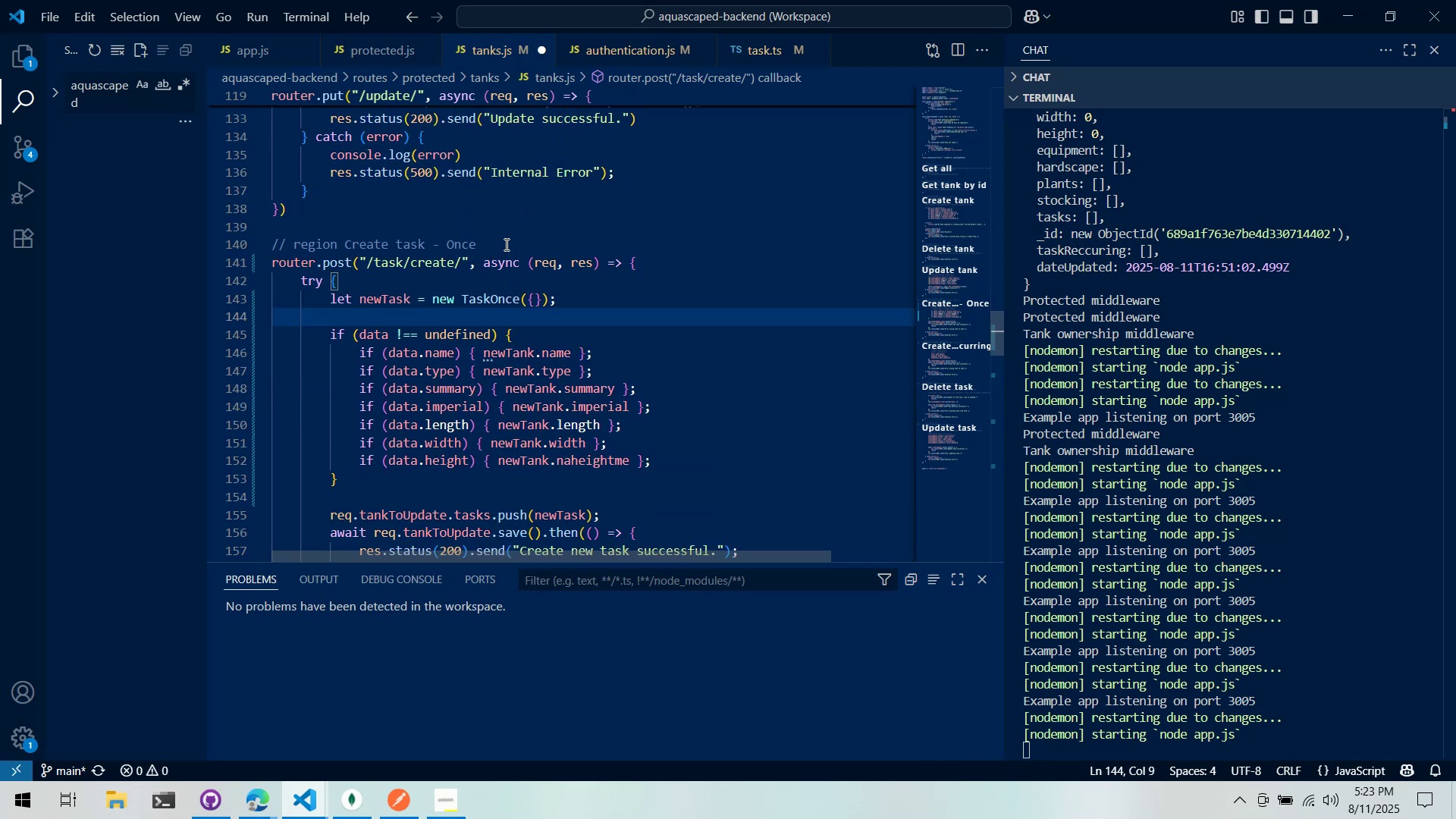 
left_click_drag(start_coordinate=[947, 301], to_coordinate=[948, 207])
 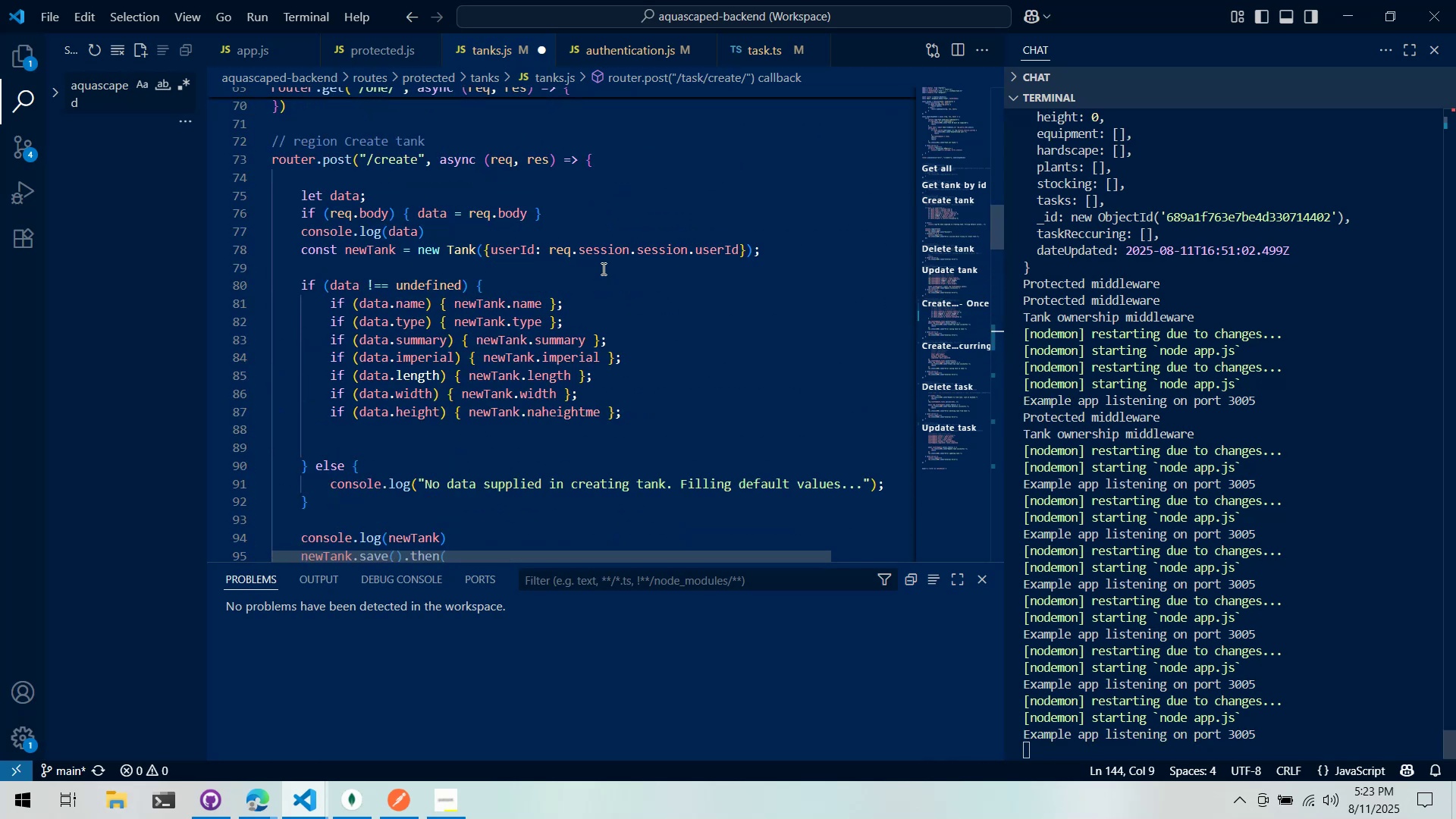 
left_click_drag(start_coordinate=[588, 259], to_coordinate=[199, 228])
 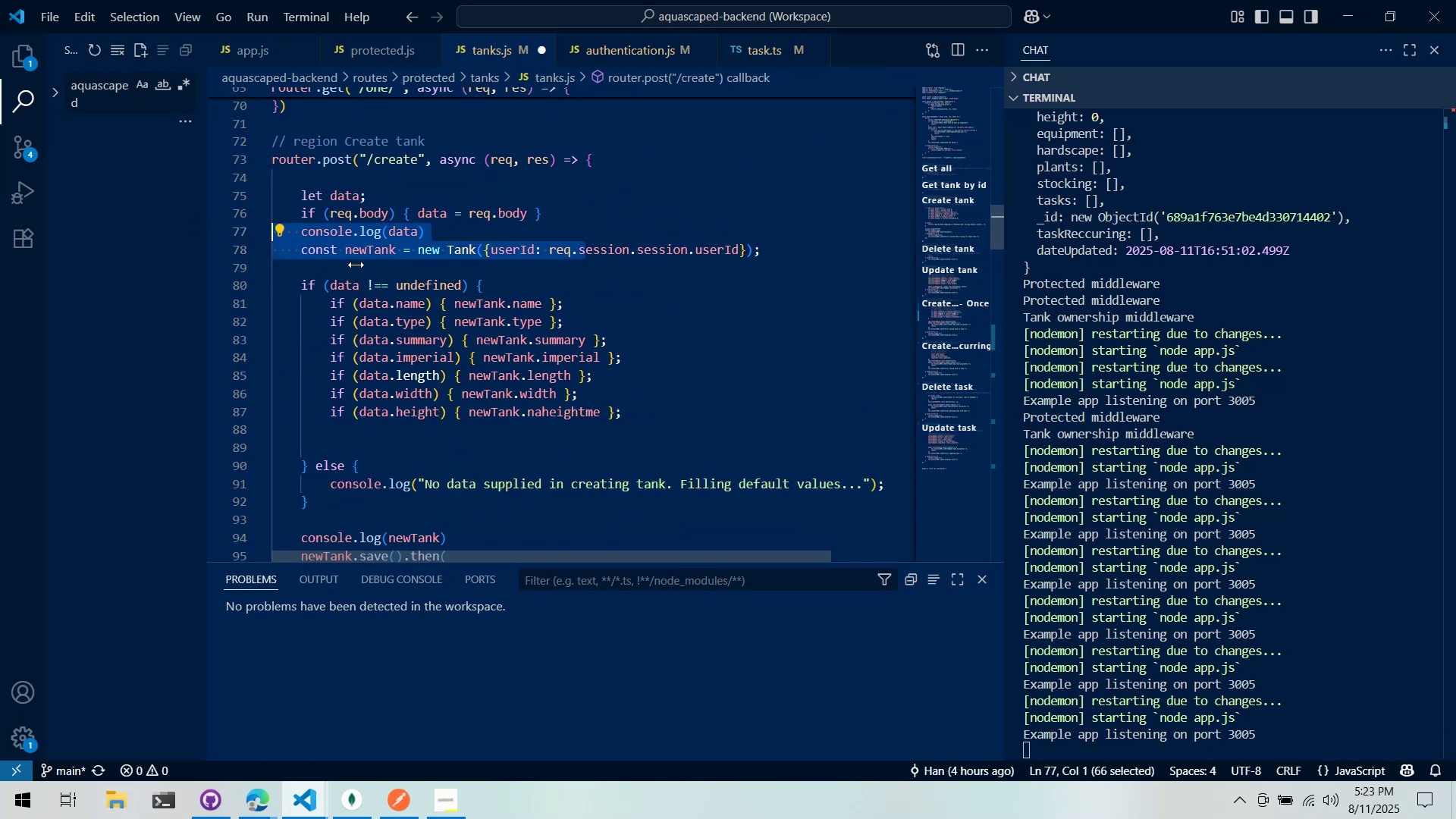 
left_click([374, 265])
 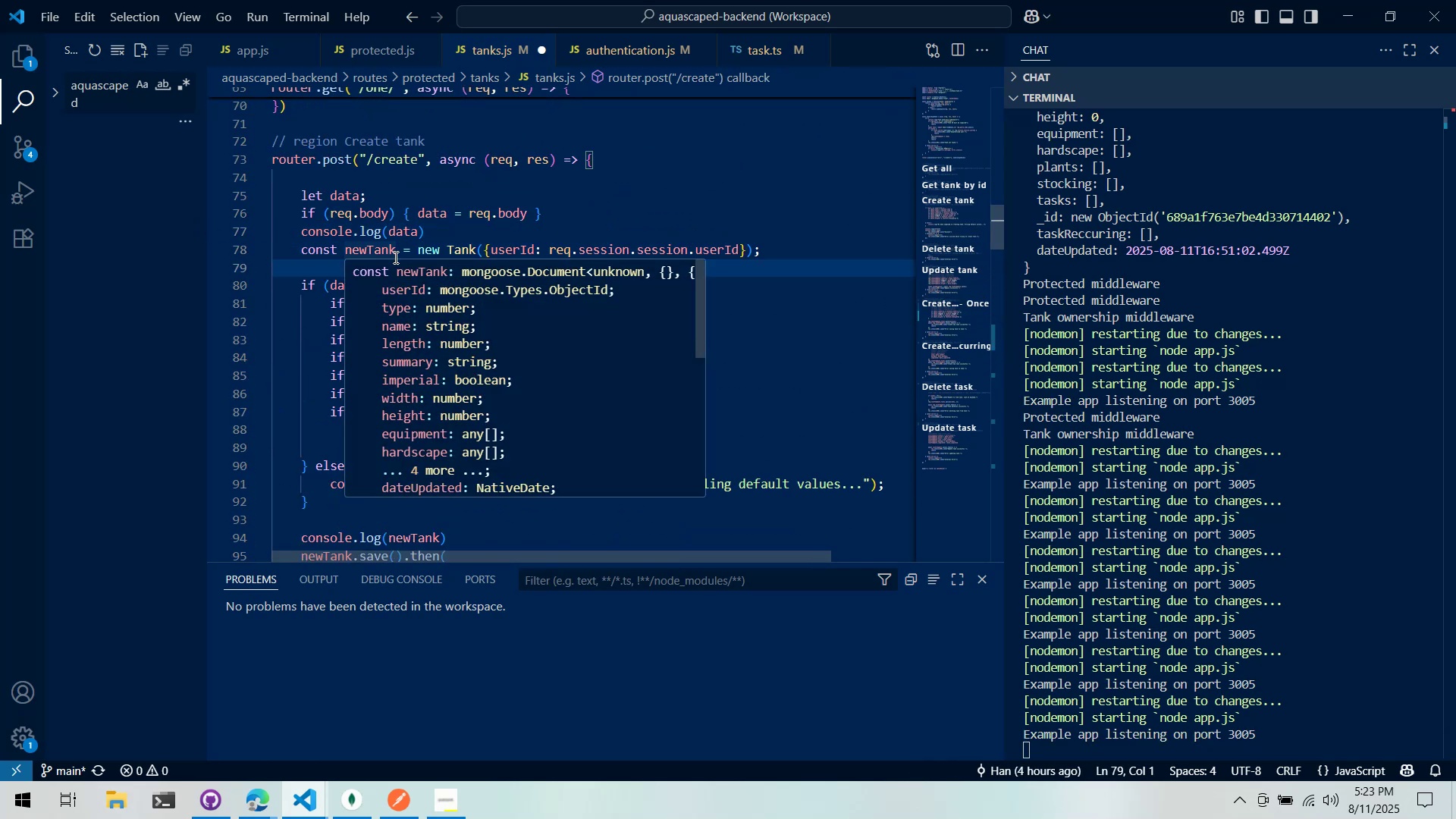 
left_click_drag(start_coordinate=[485, 233], to_coordinate=[209, 202])
 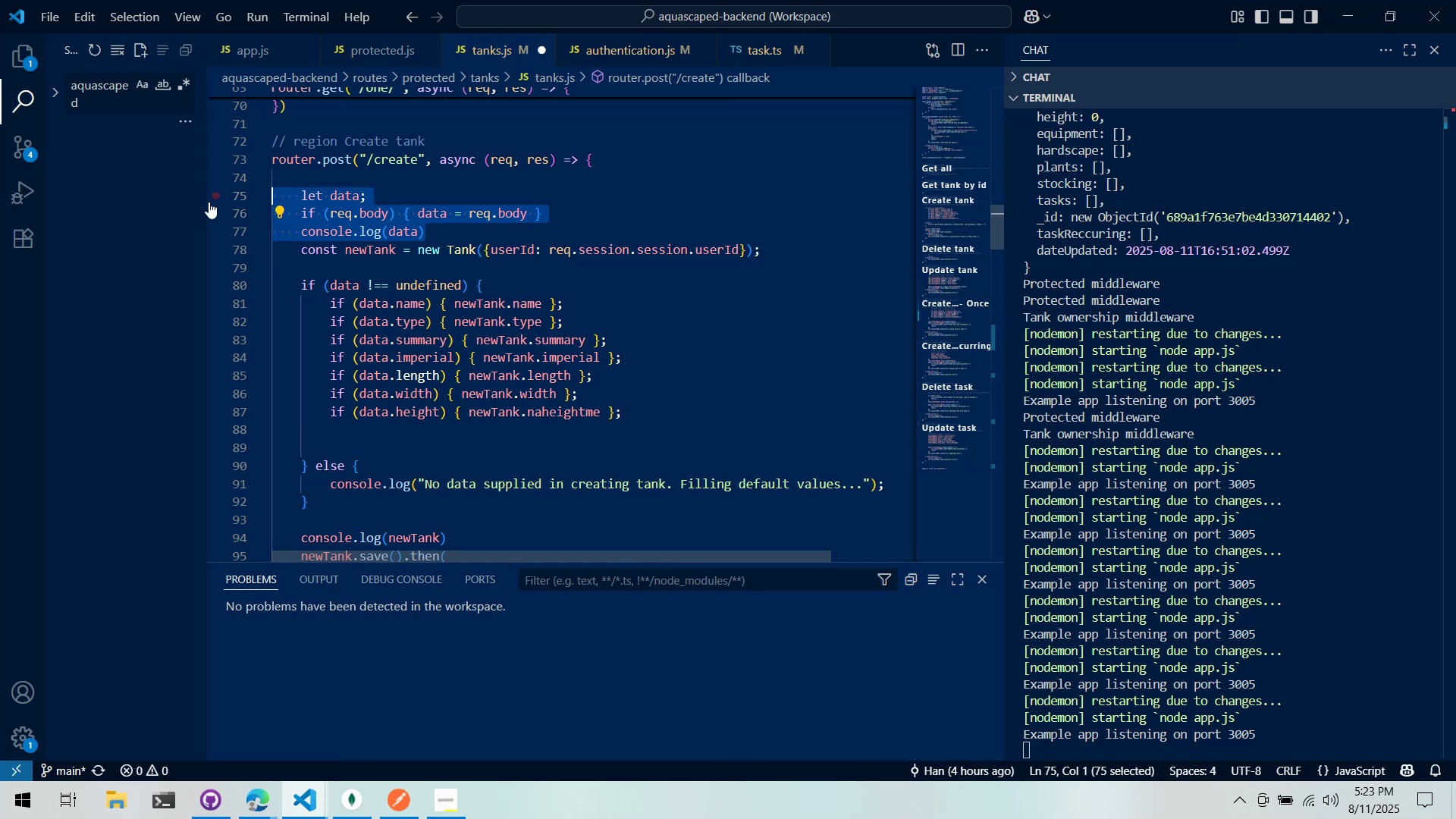 
key(Control+ControlLeft)
 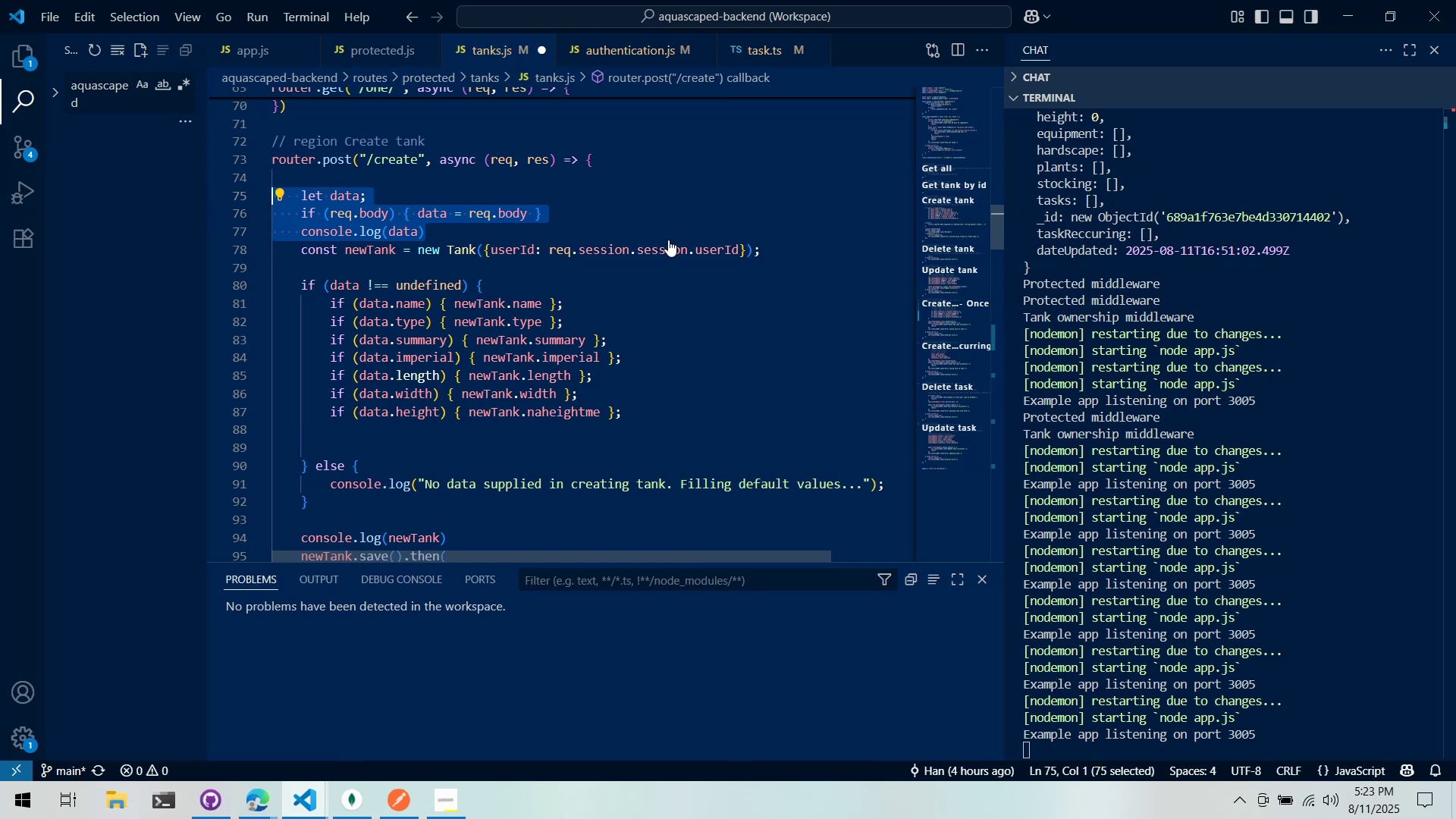 
key(Control+C)
 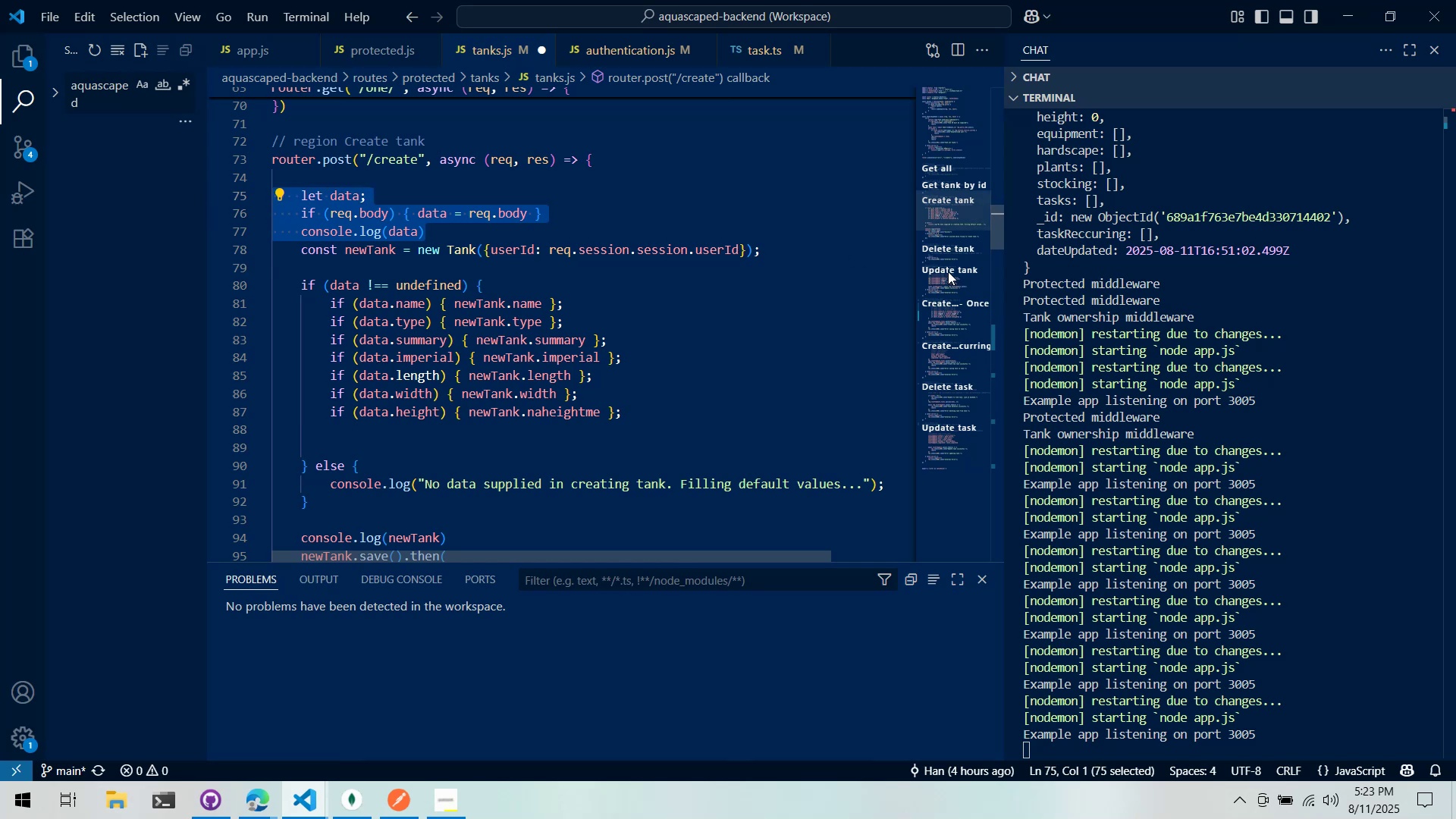 
left_click([949, 272])
 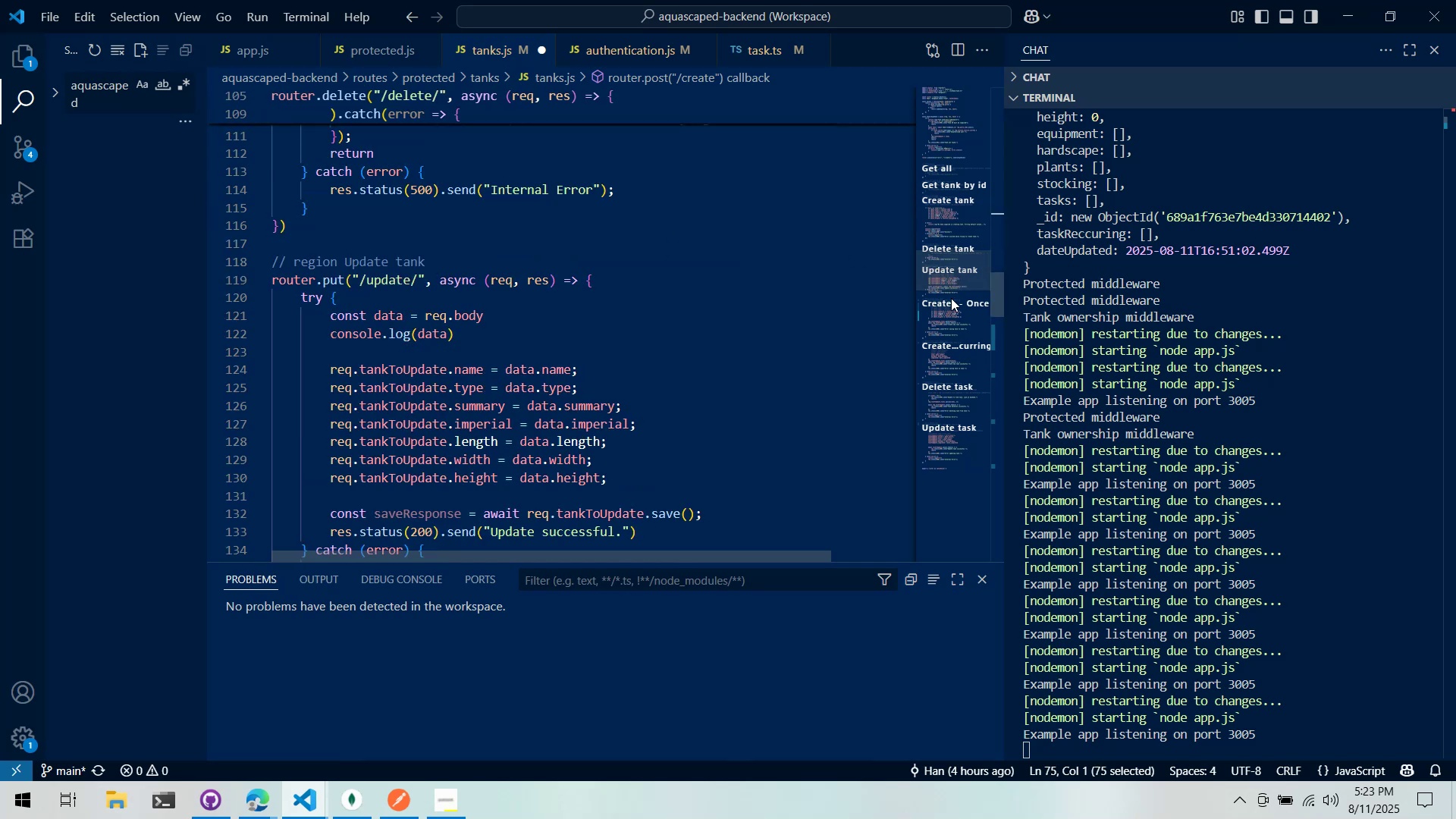 
left_click_drag(start_coordinate=[951, 312], to_coordinate=[951, 318])
 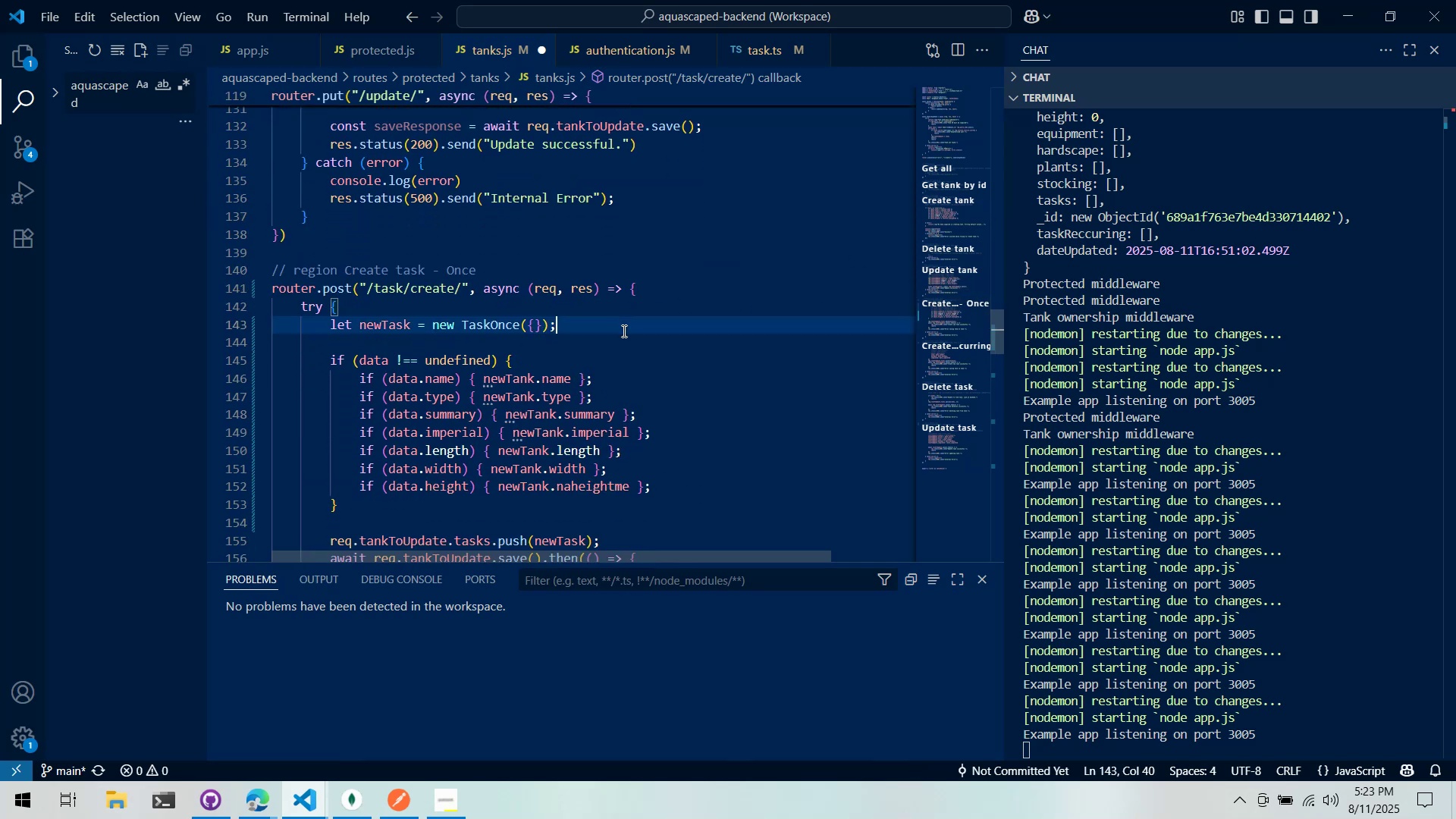 
double_click([625, 335])
 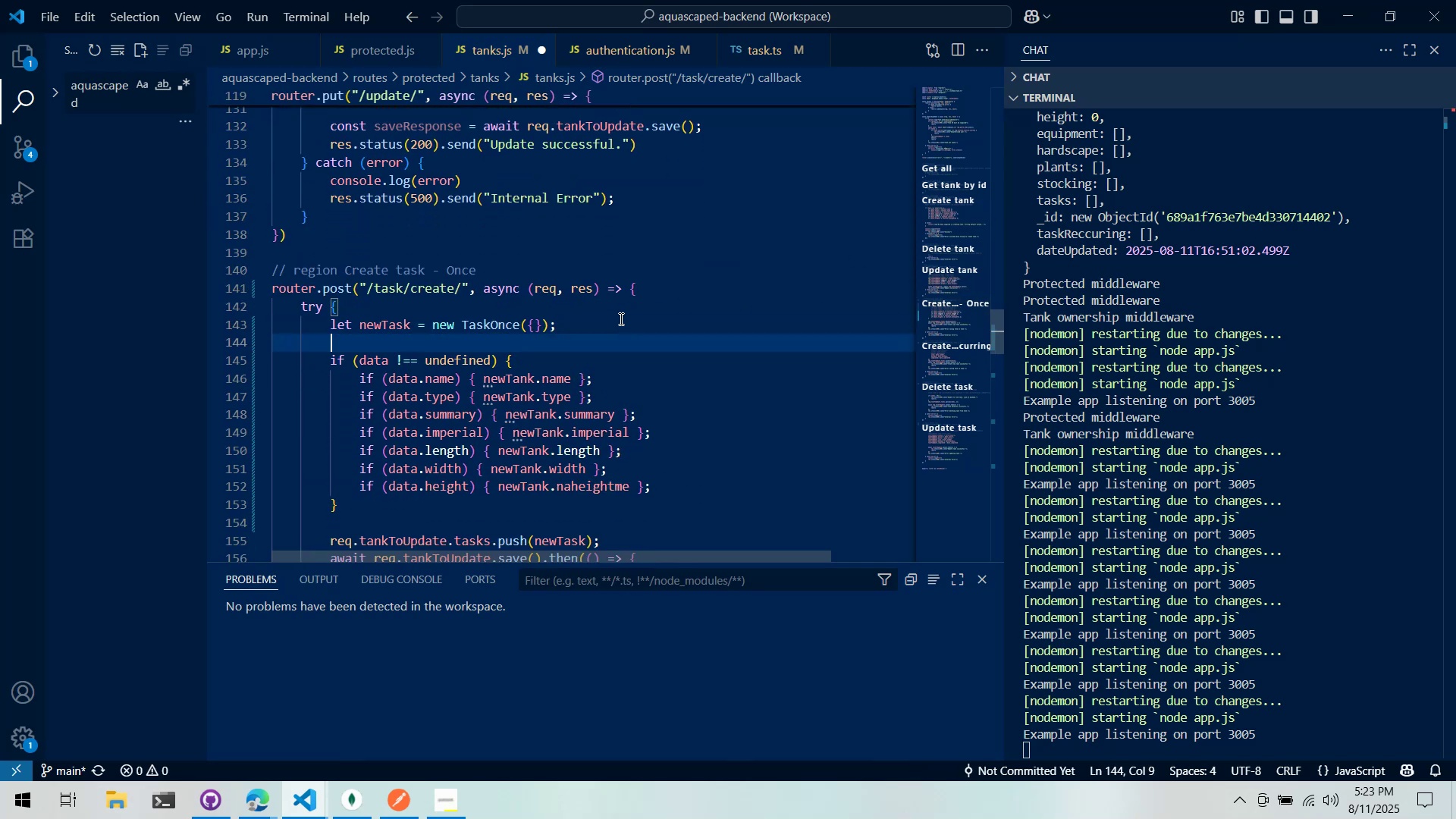 
triple_click([619, 304])
 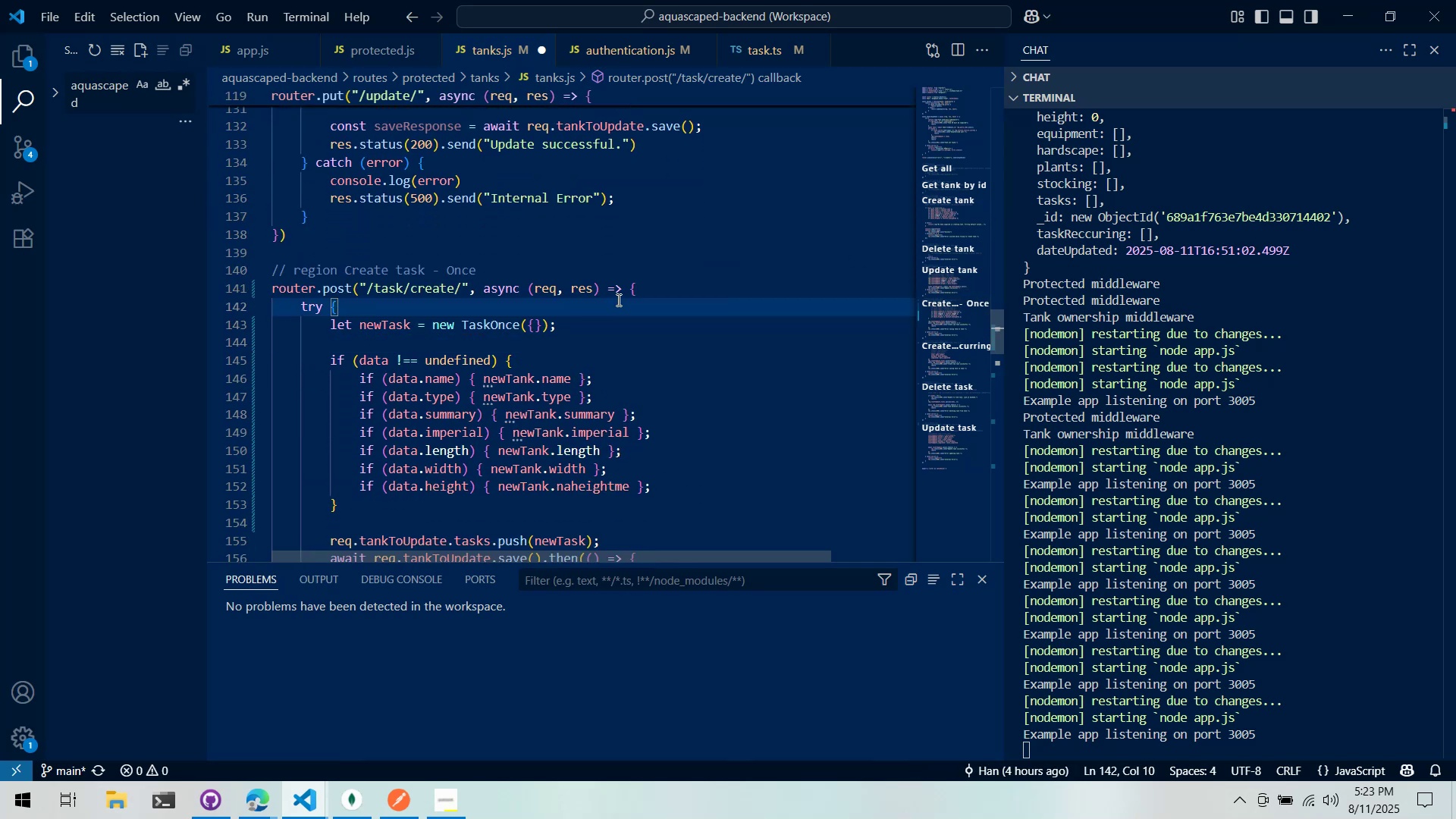 
key(Enter)
 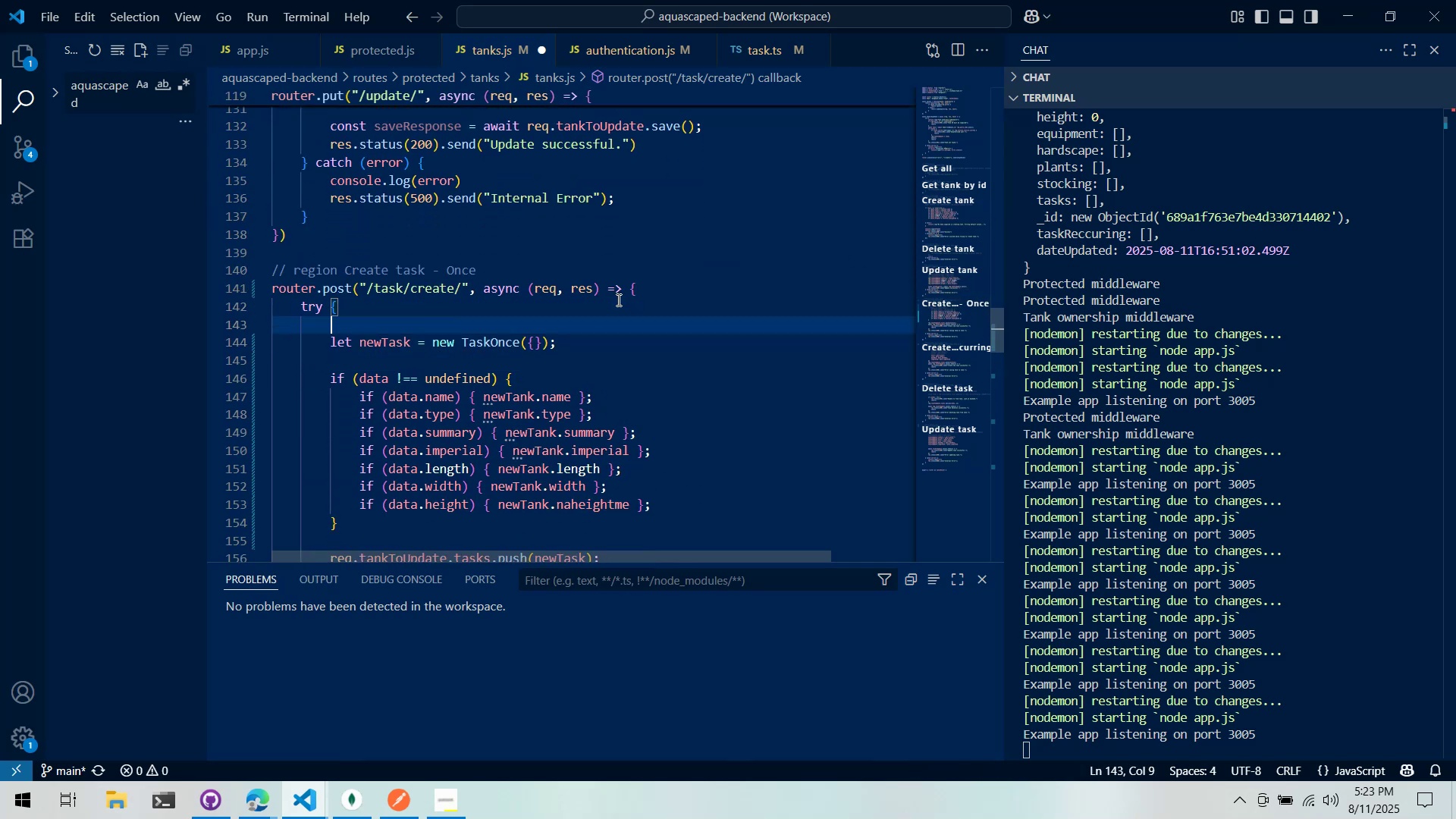 
key(Control+ControlLeft)
 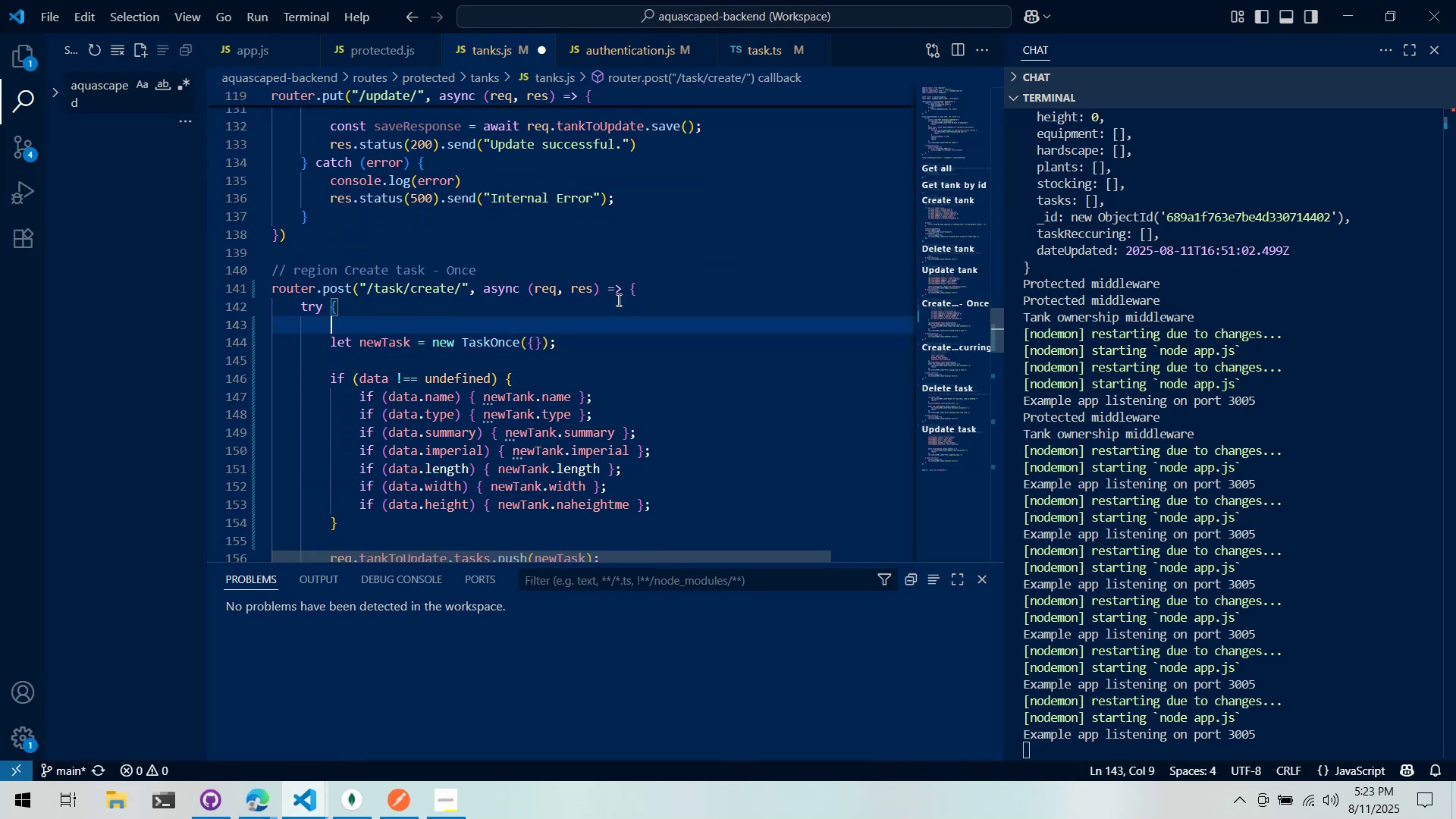 
key(Control+Z)
 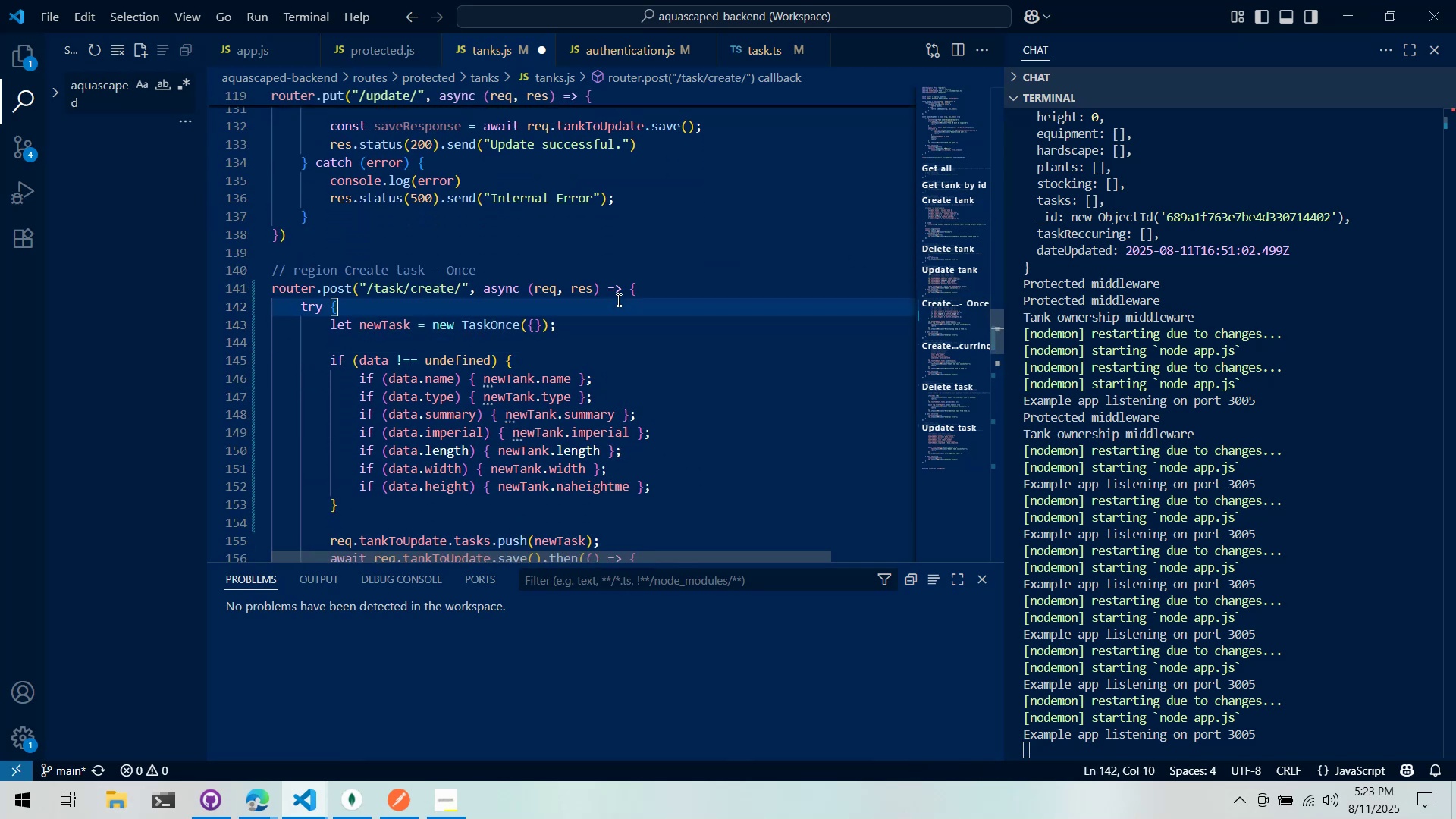 
key(ArrowDown)
 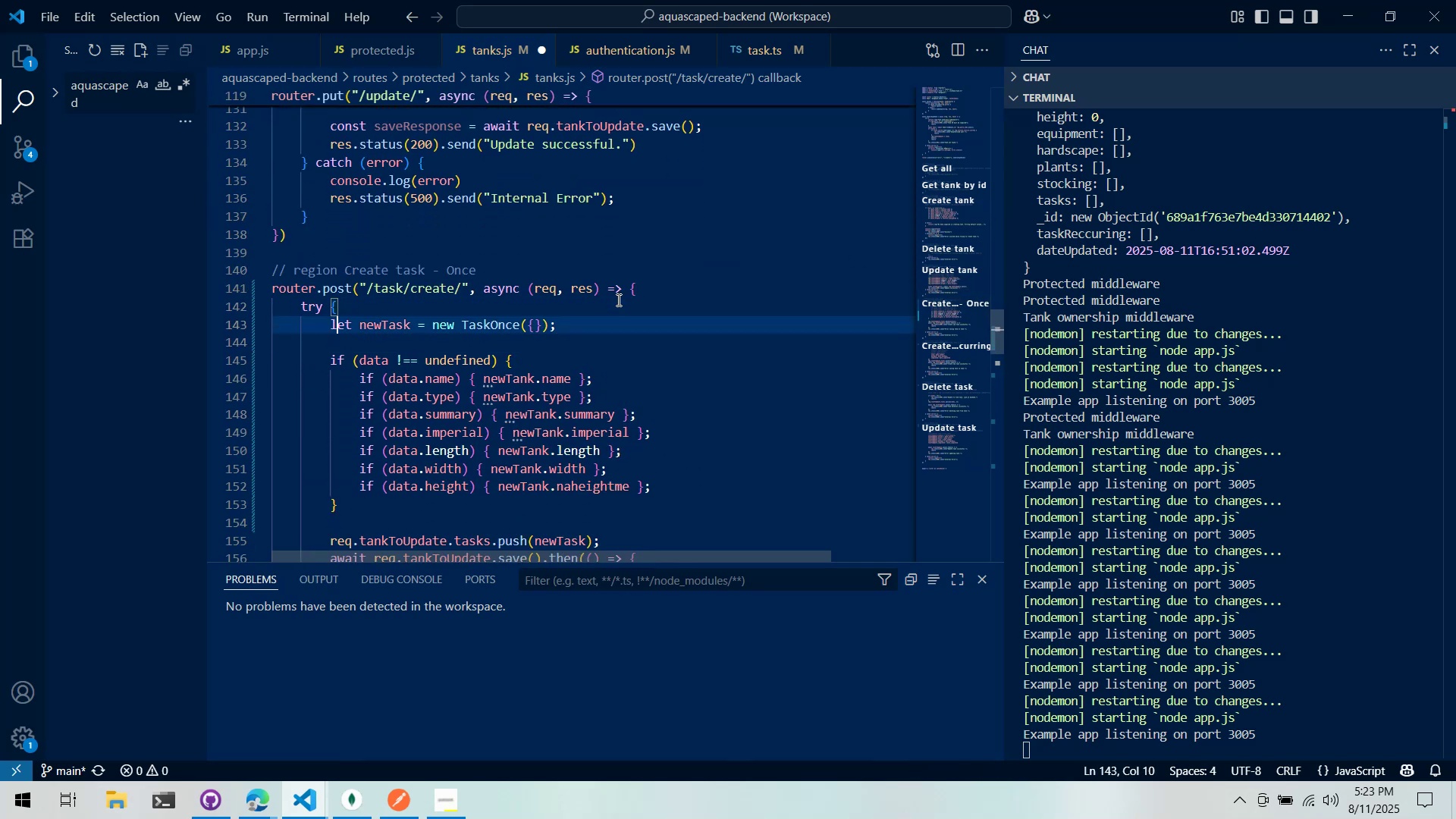 
key(ArrowDown)
 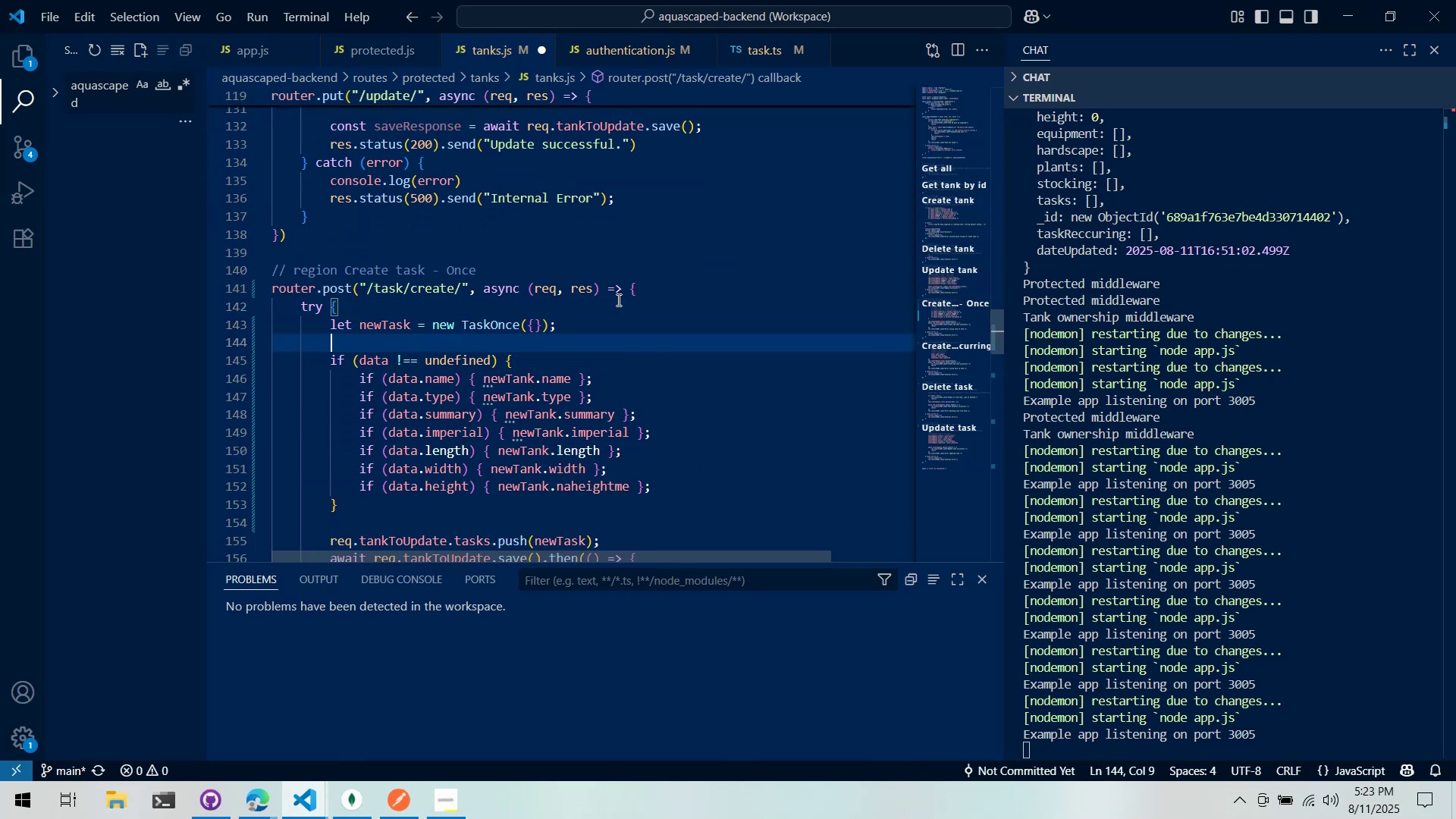 
key(Enter)
 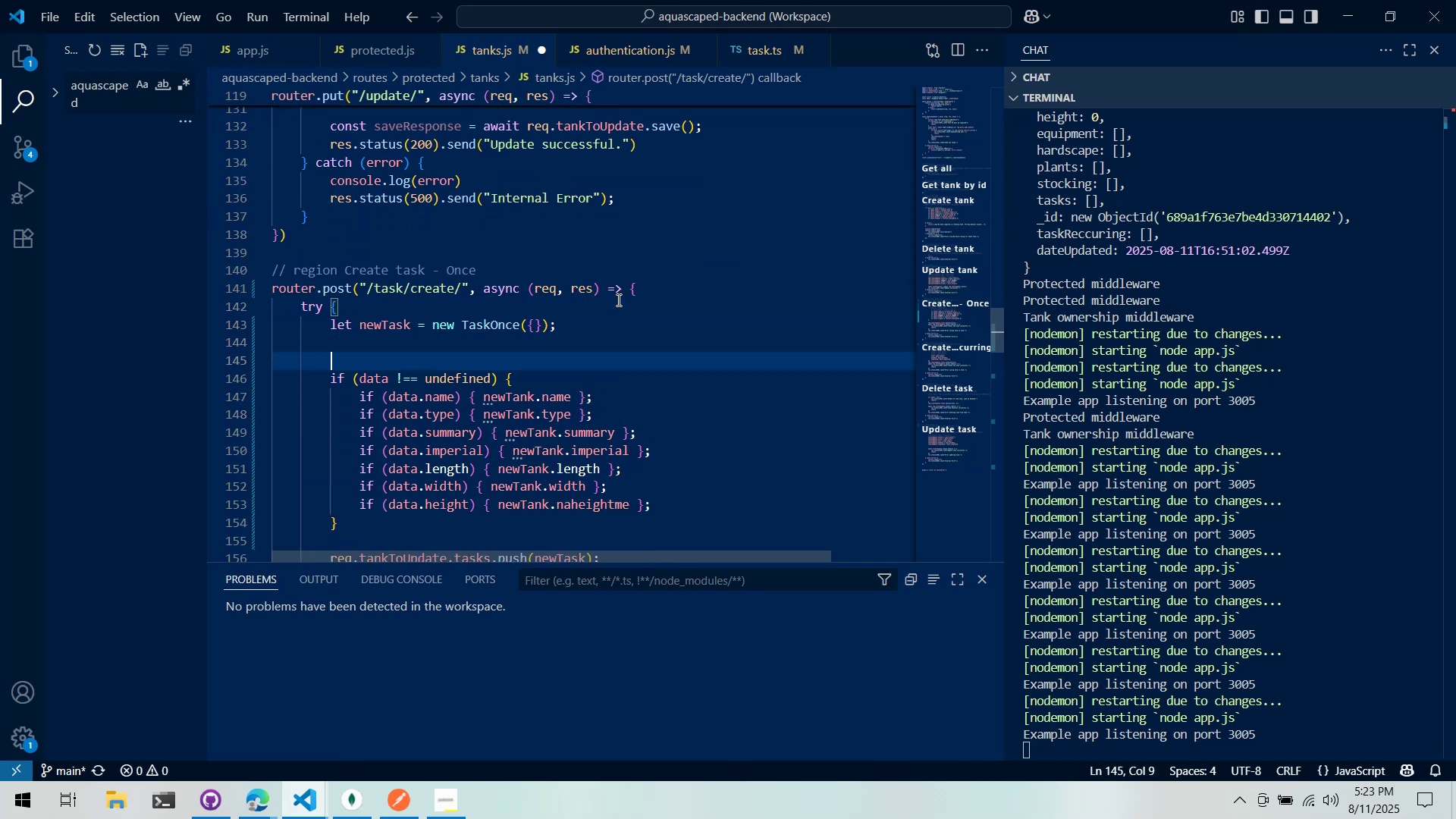 
key(Enter)
 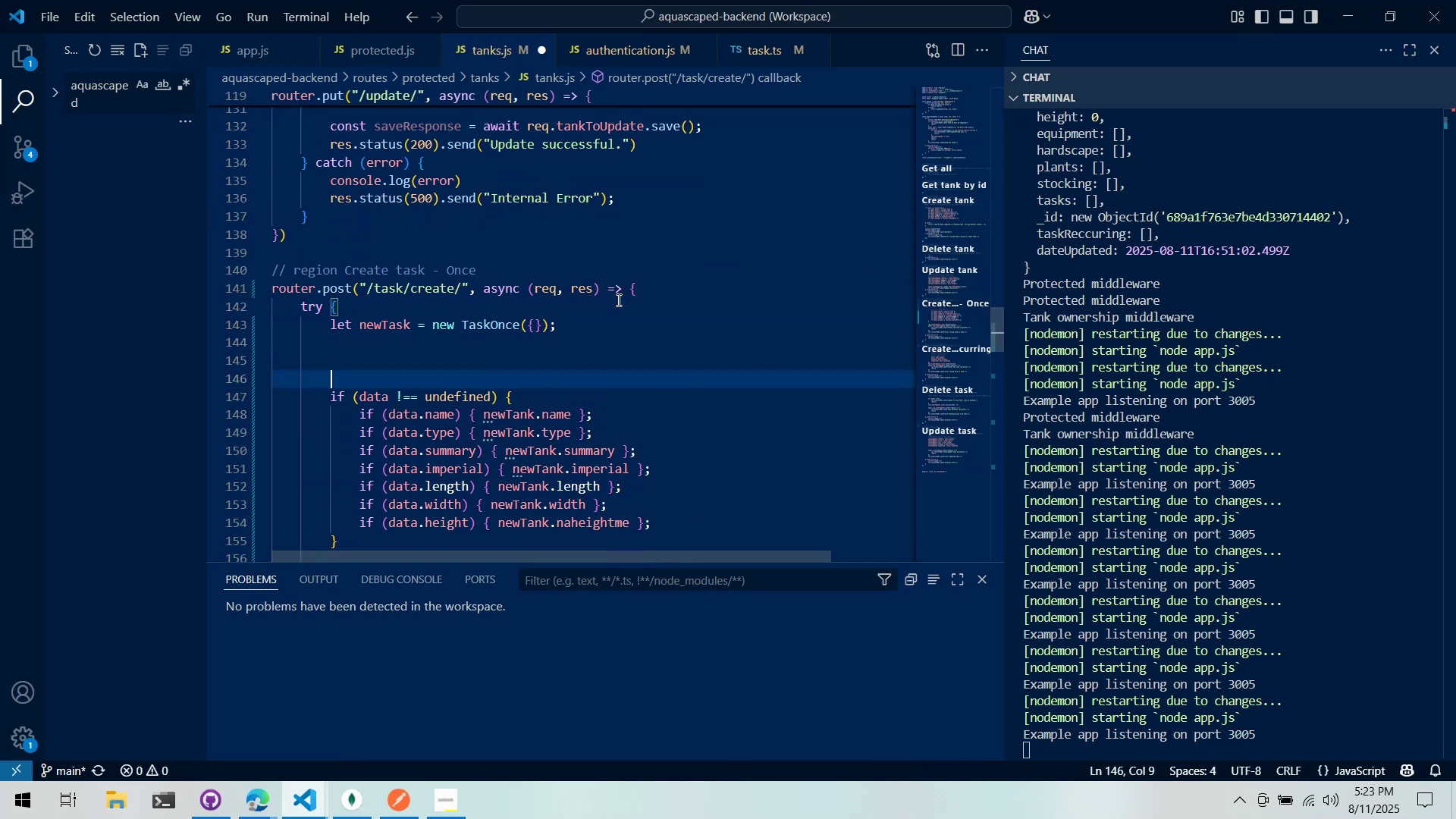 
key(ArrowUp)
 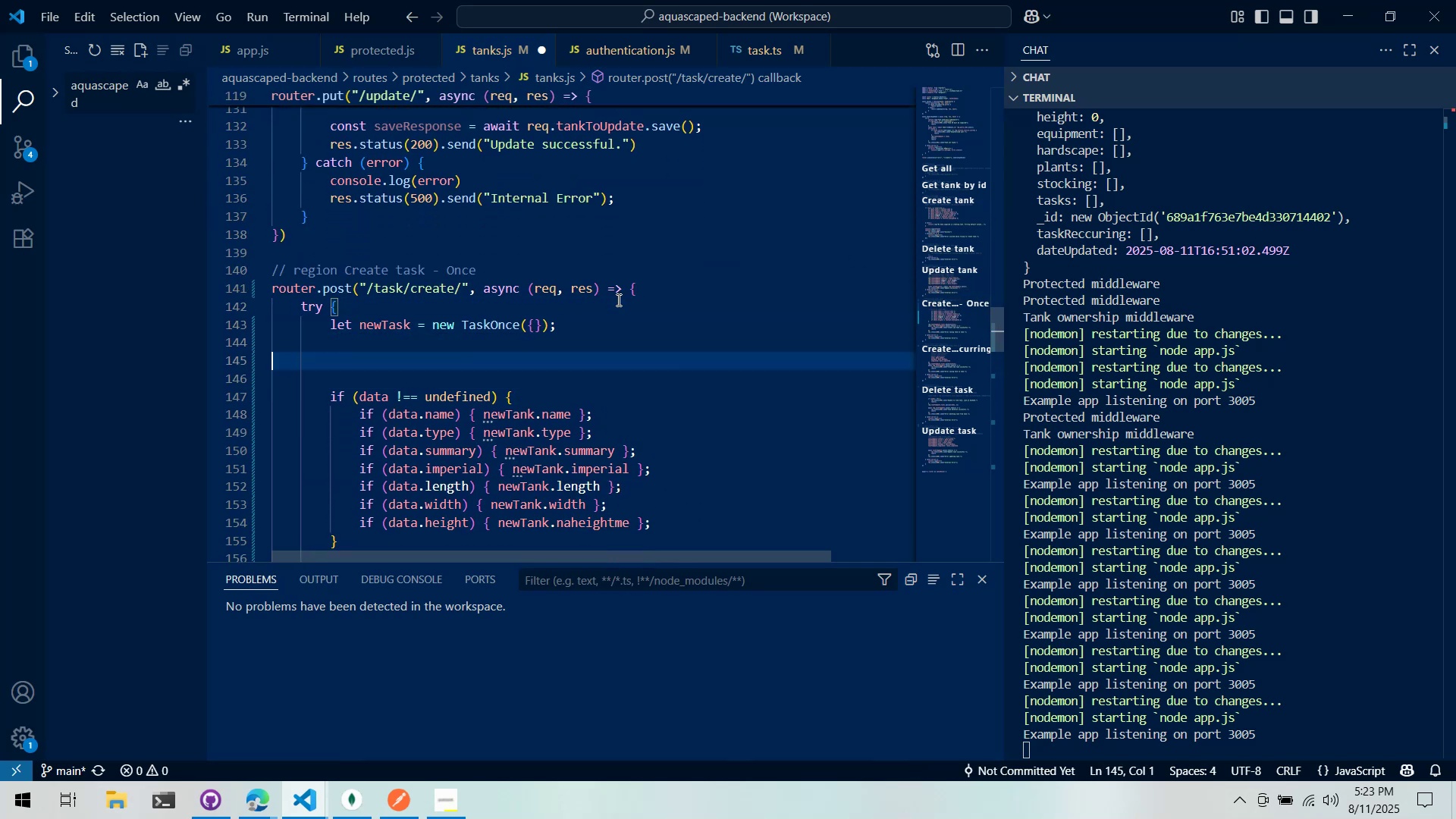 
key(Control+V)
 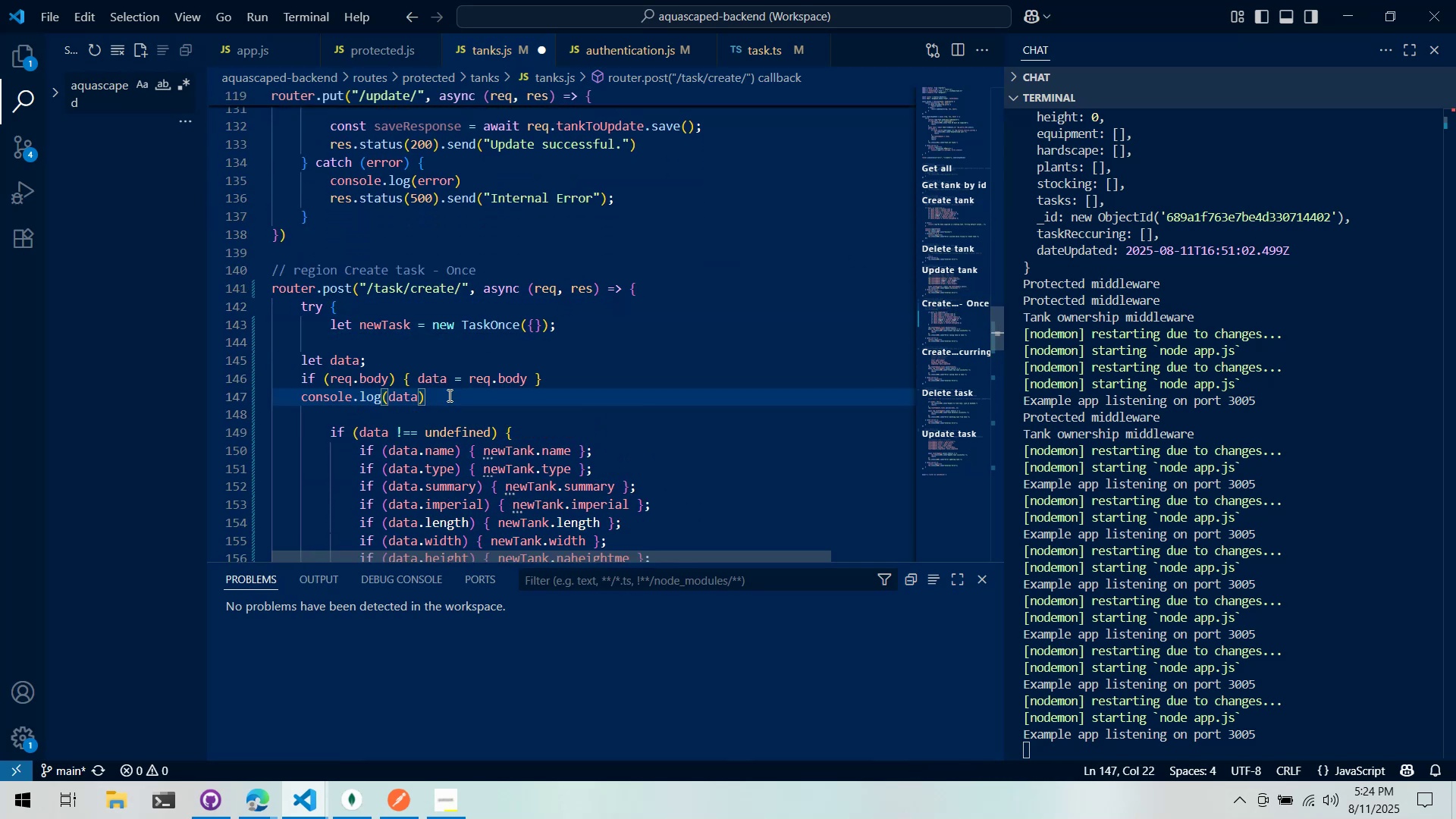 
left_click_drag(start_coordinate=[450, 401], to_coordinate=[249, 359])
 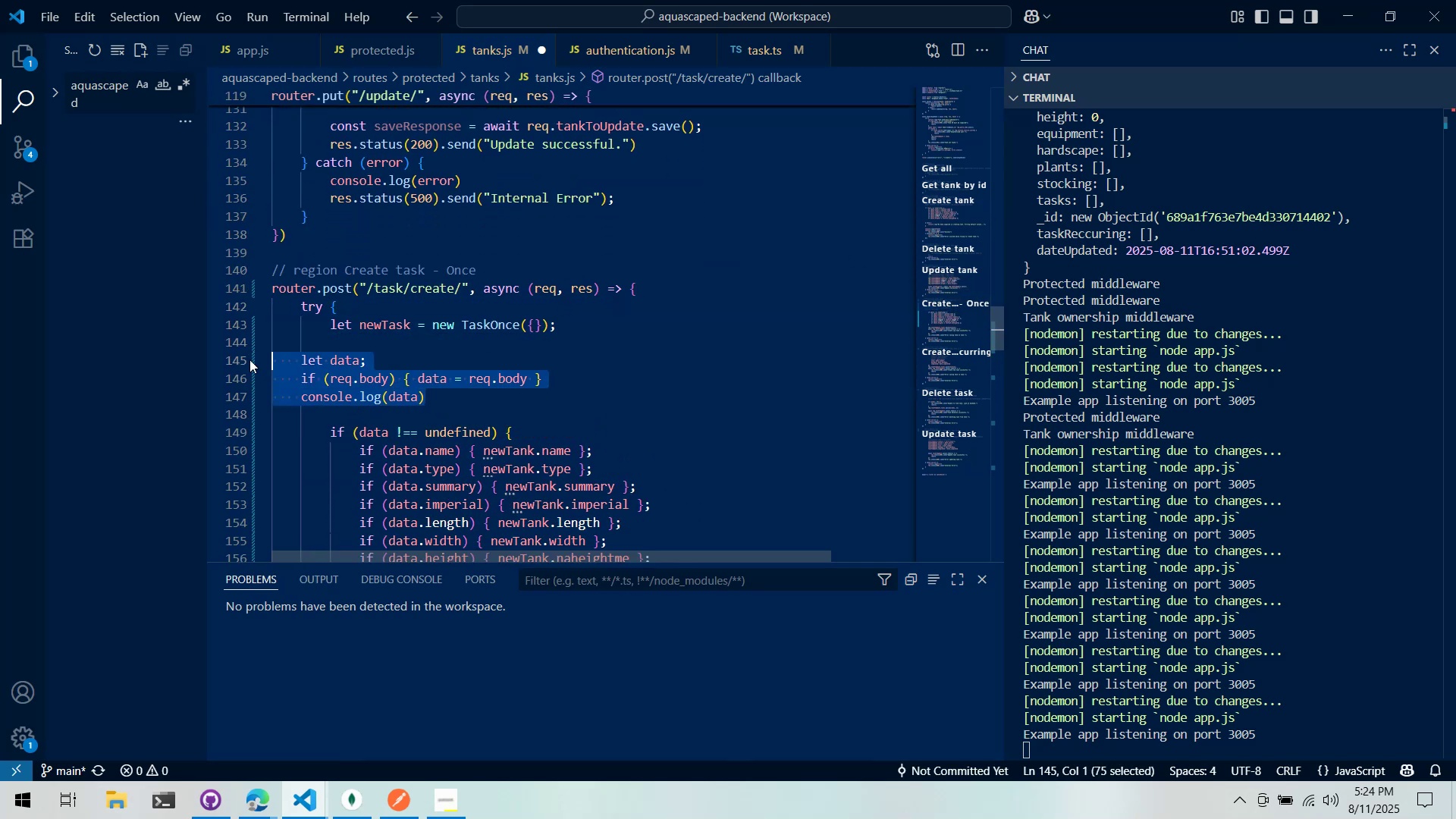 
key(Tab)
 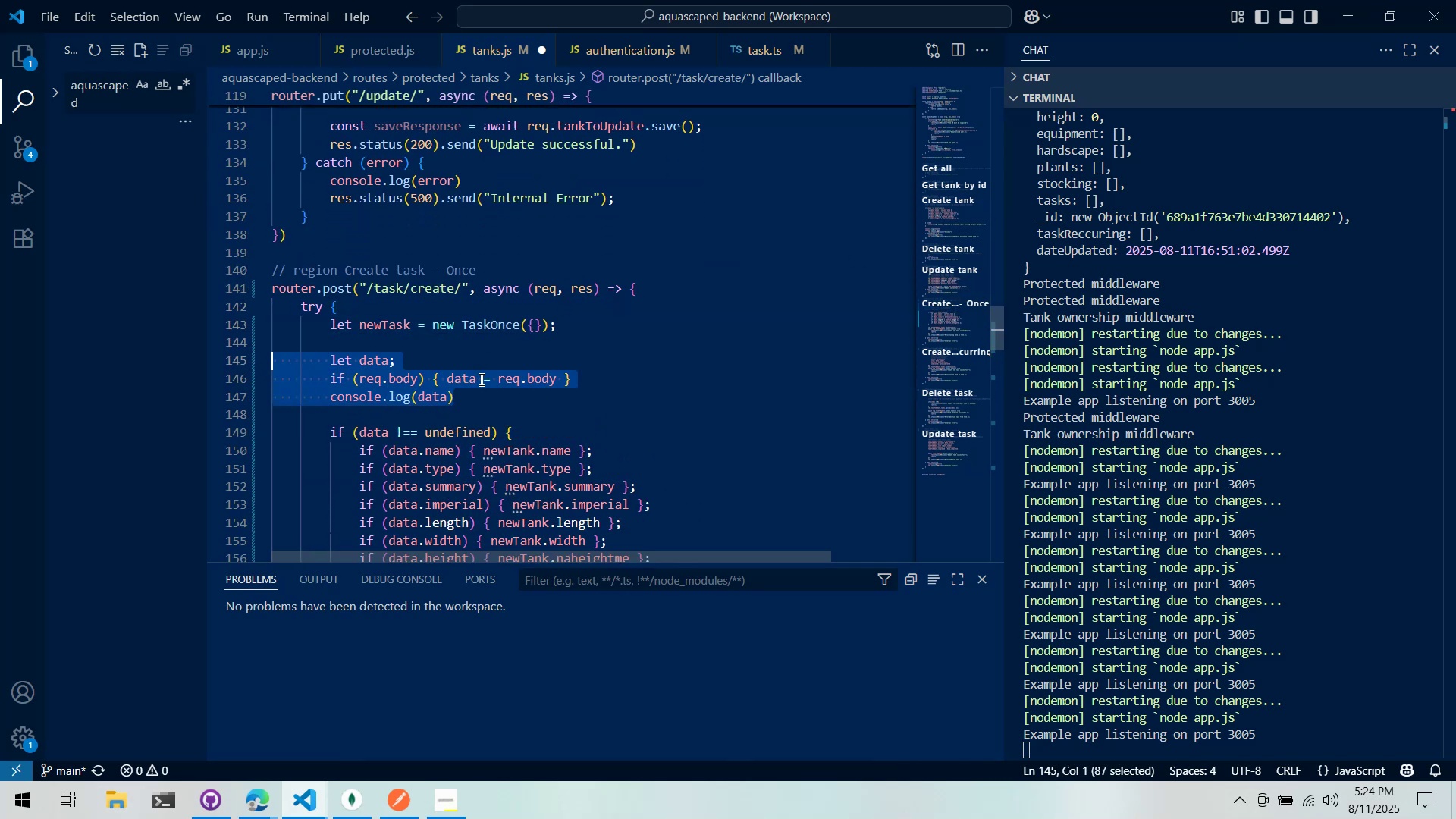 
left_click([490, 412])
 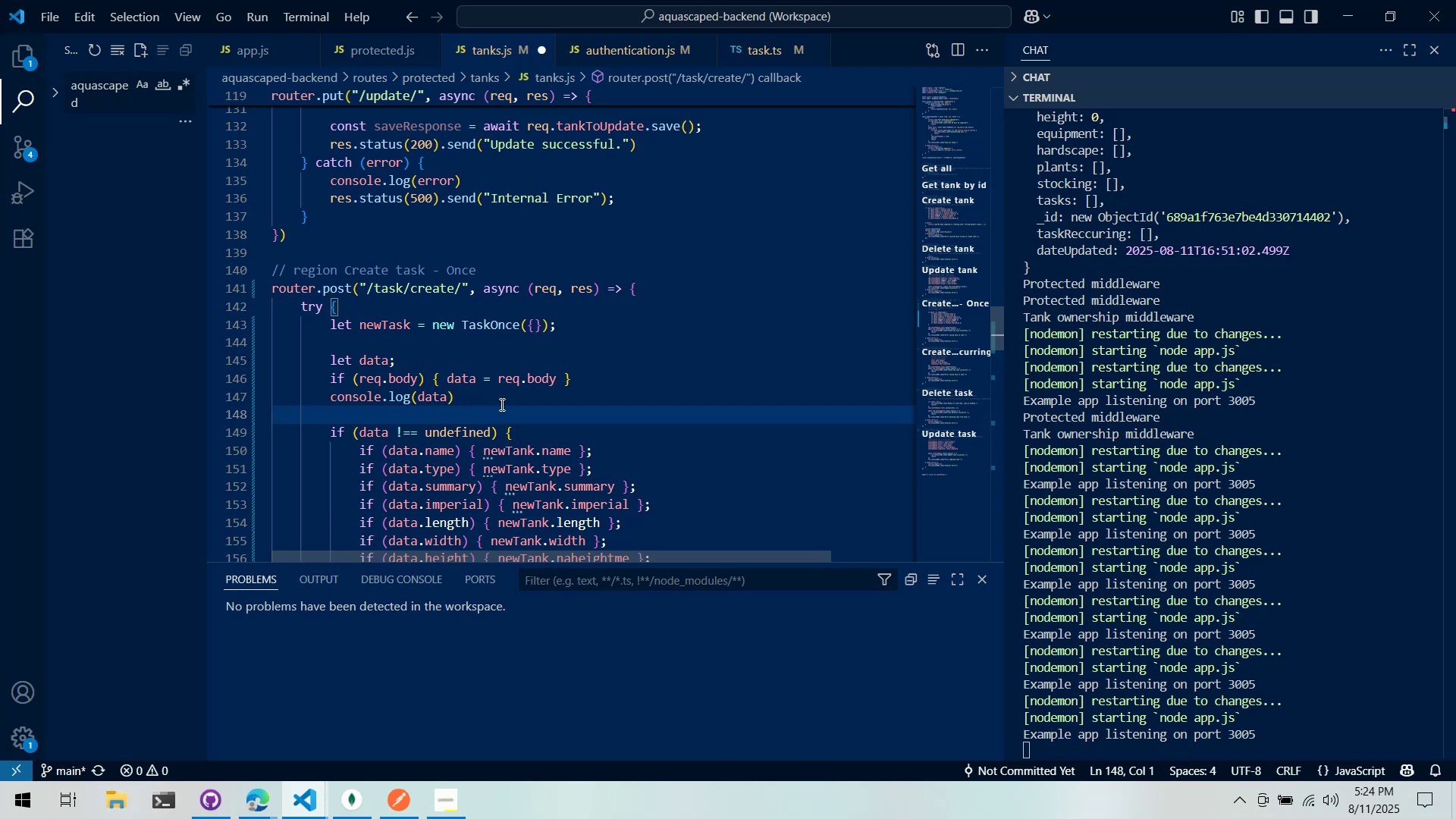 
scroll: coordinate [508, 400], scroll_direction: down, amount: 2.0
 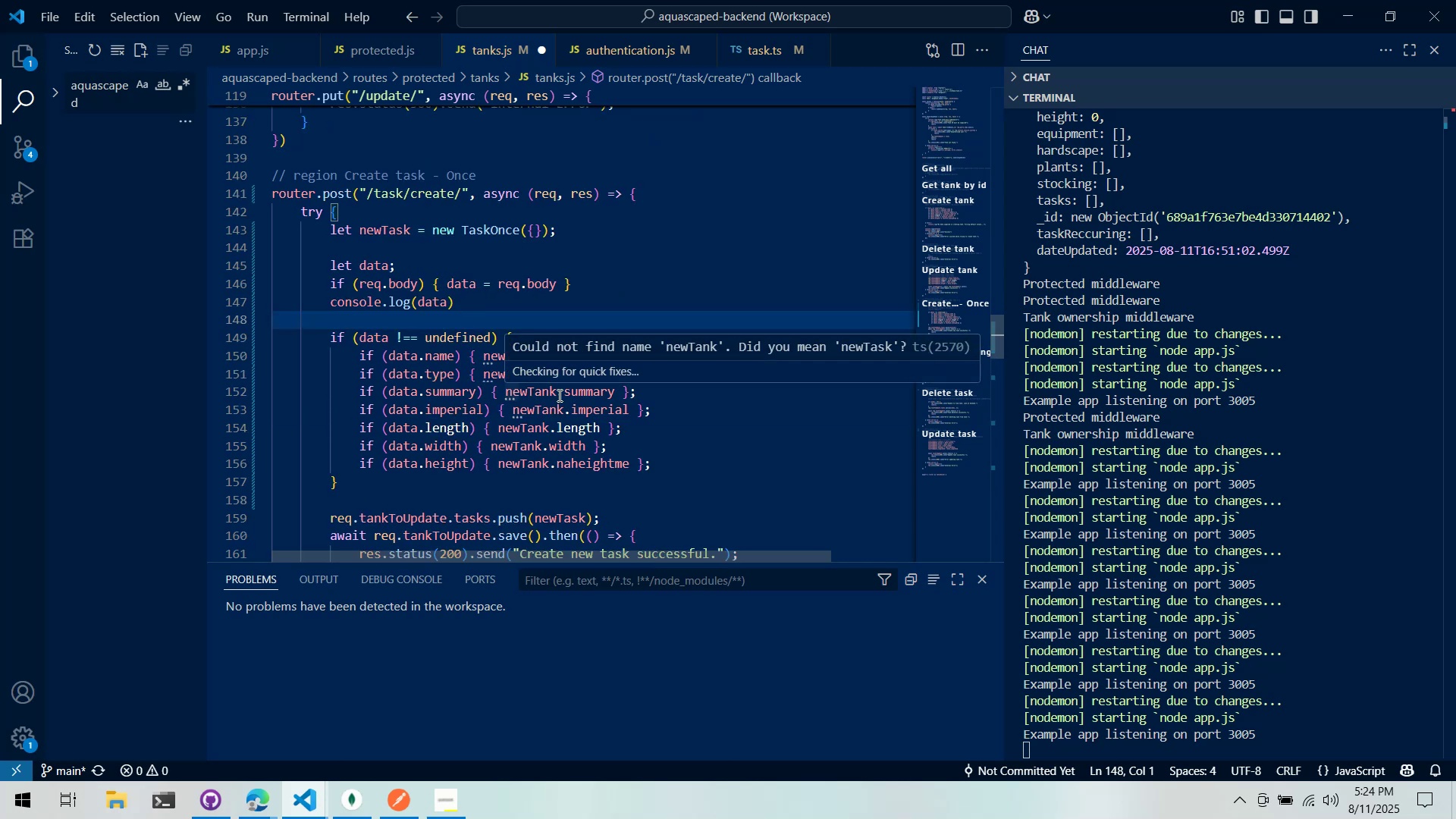 
left_click([517, 267])
 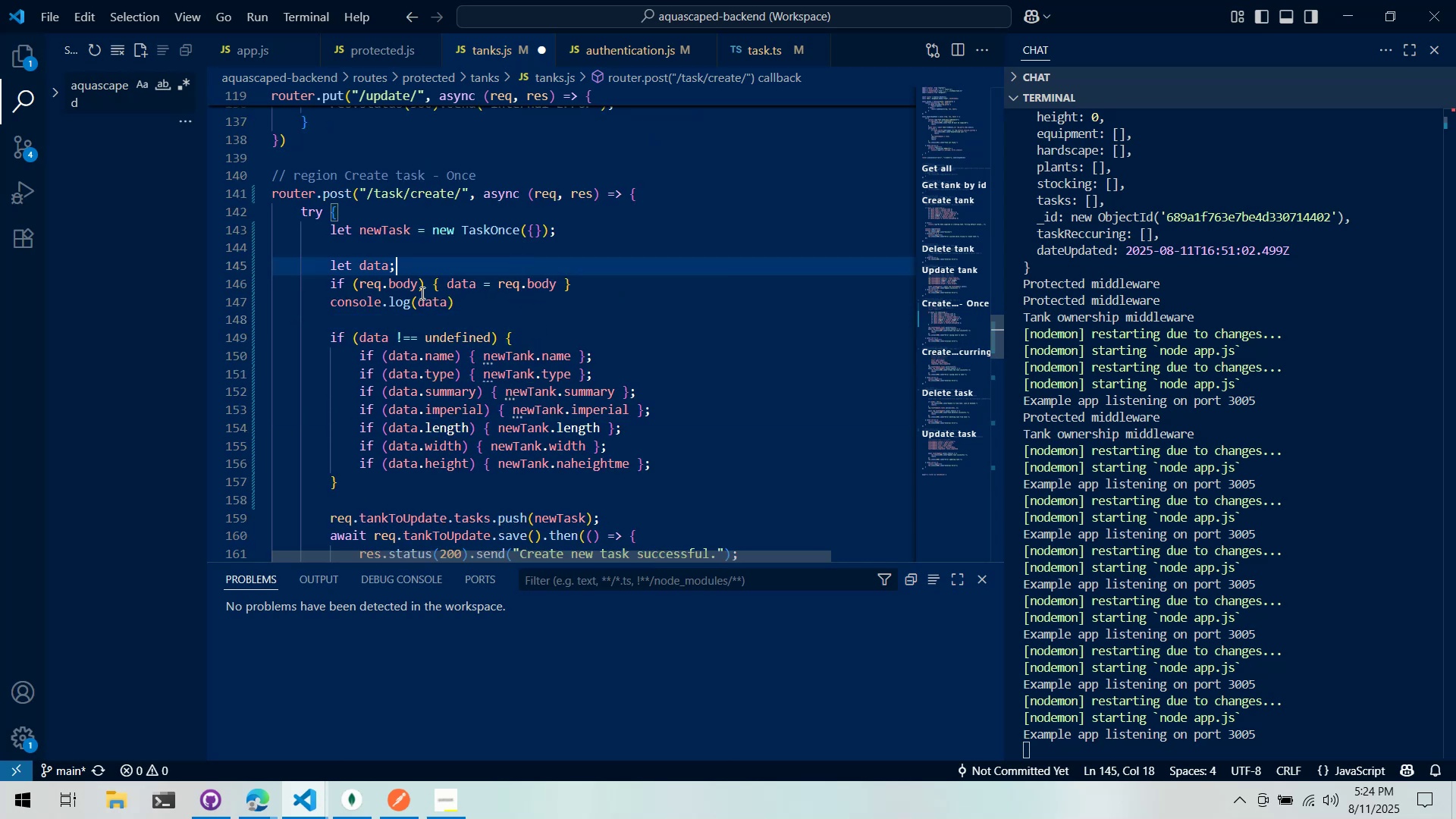 
double_click([407, 231])
 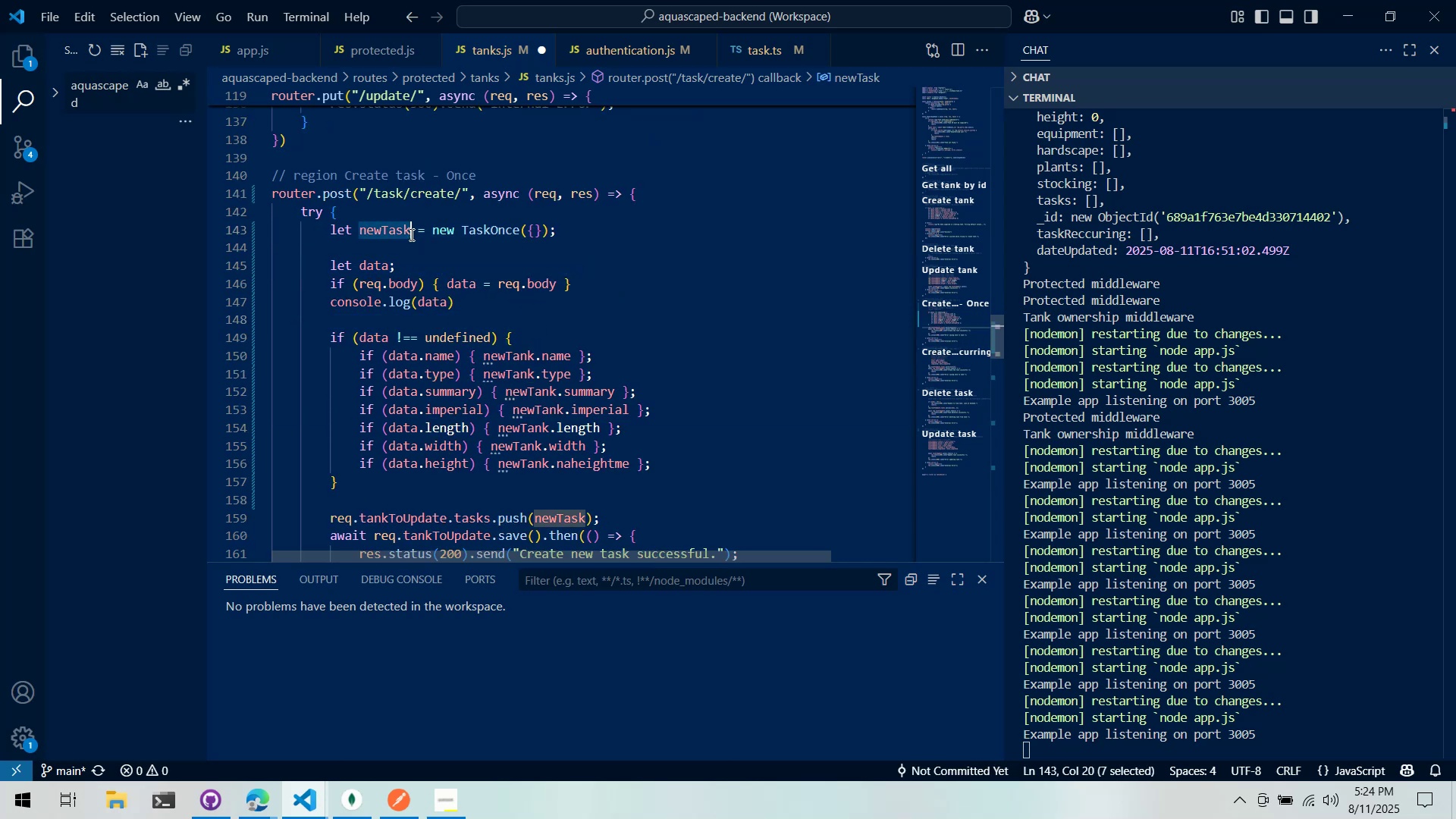 
key(Control+ControlLeft)
 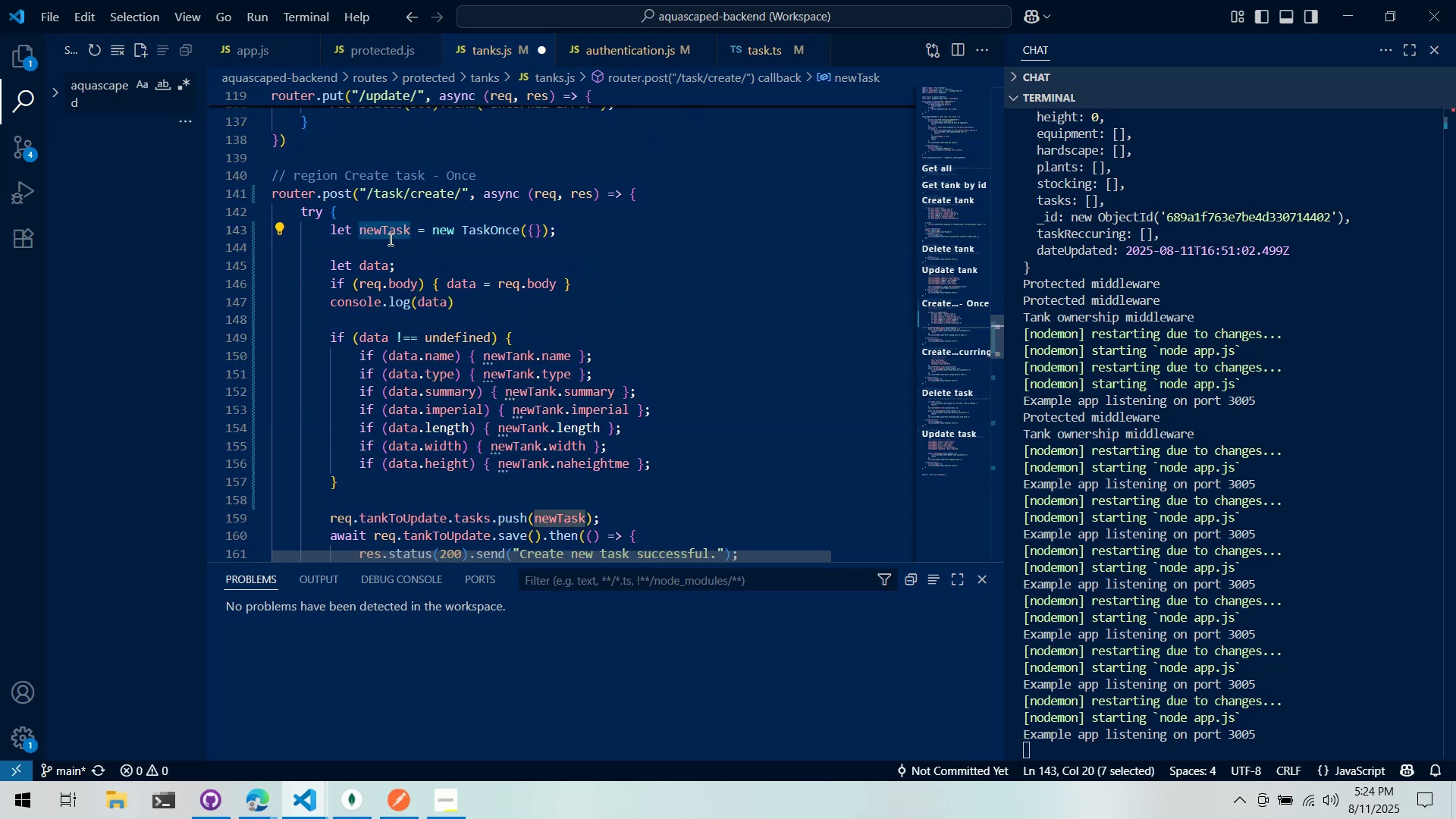 
left_click([388, 221])
 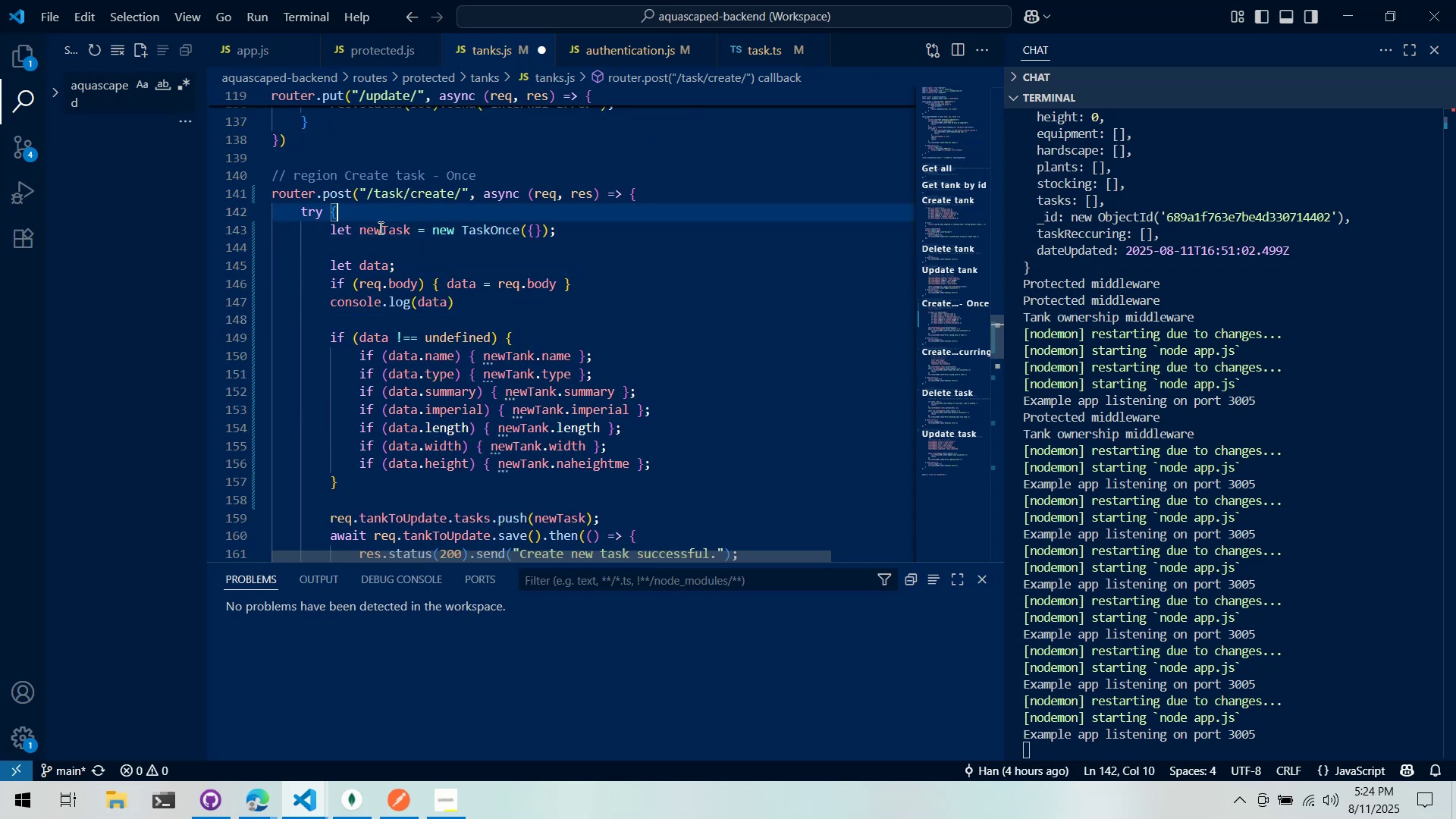 
triple_click([379, 228])
 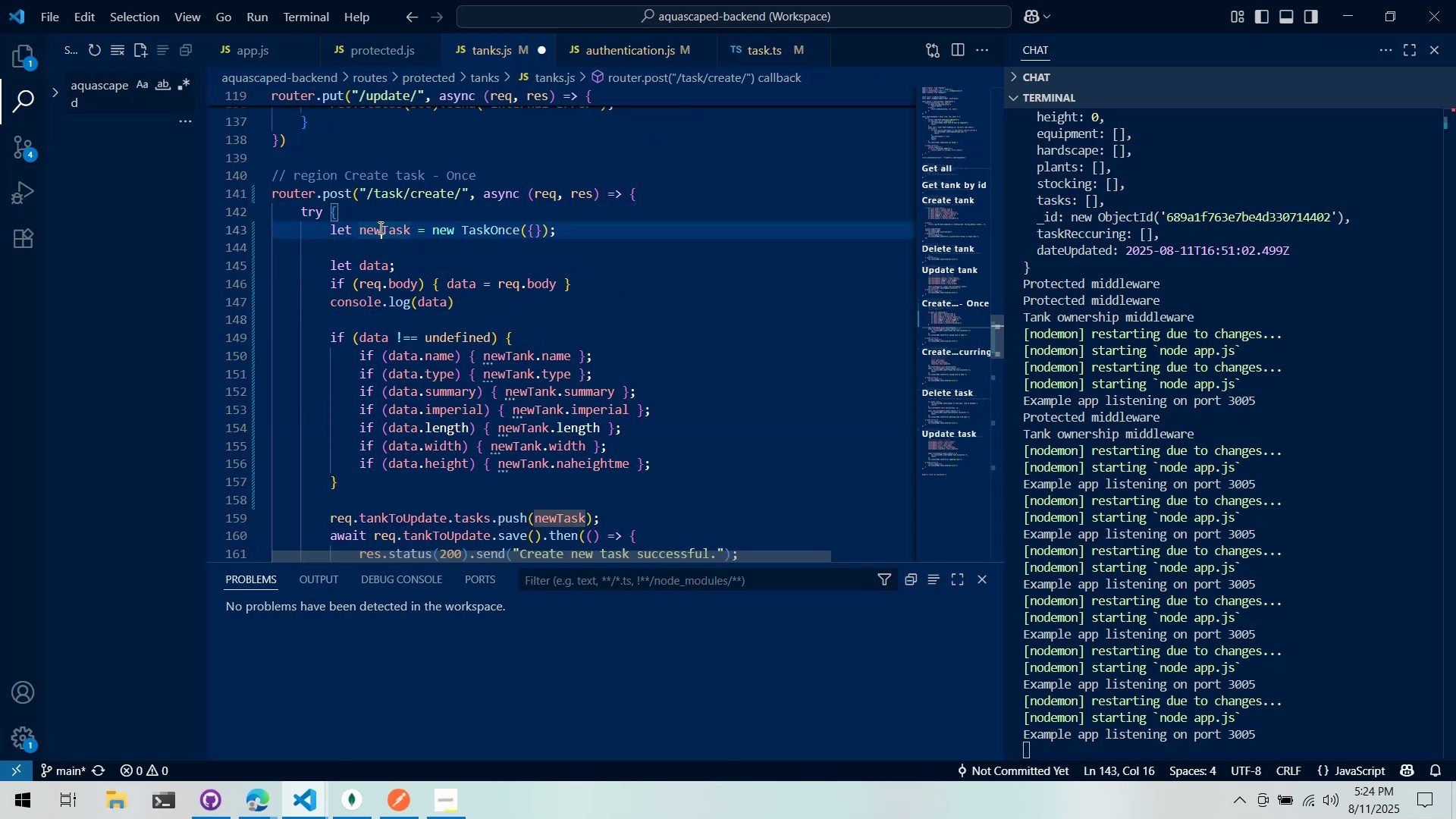 
triple_click([379, 228])
 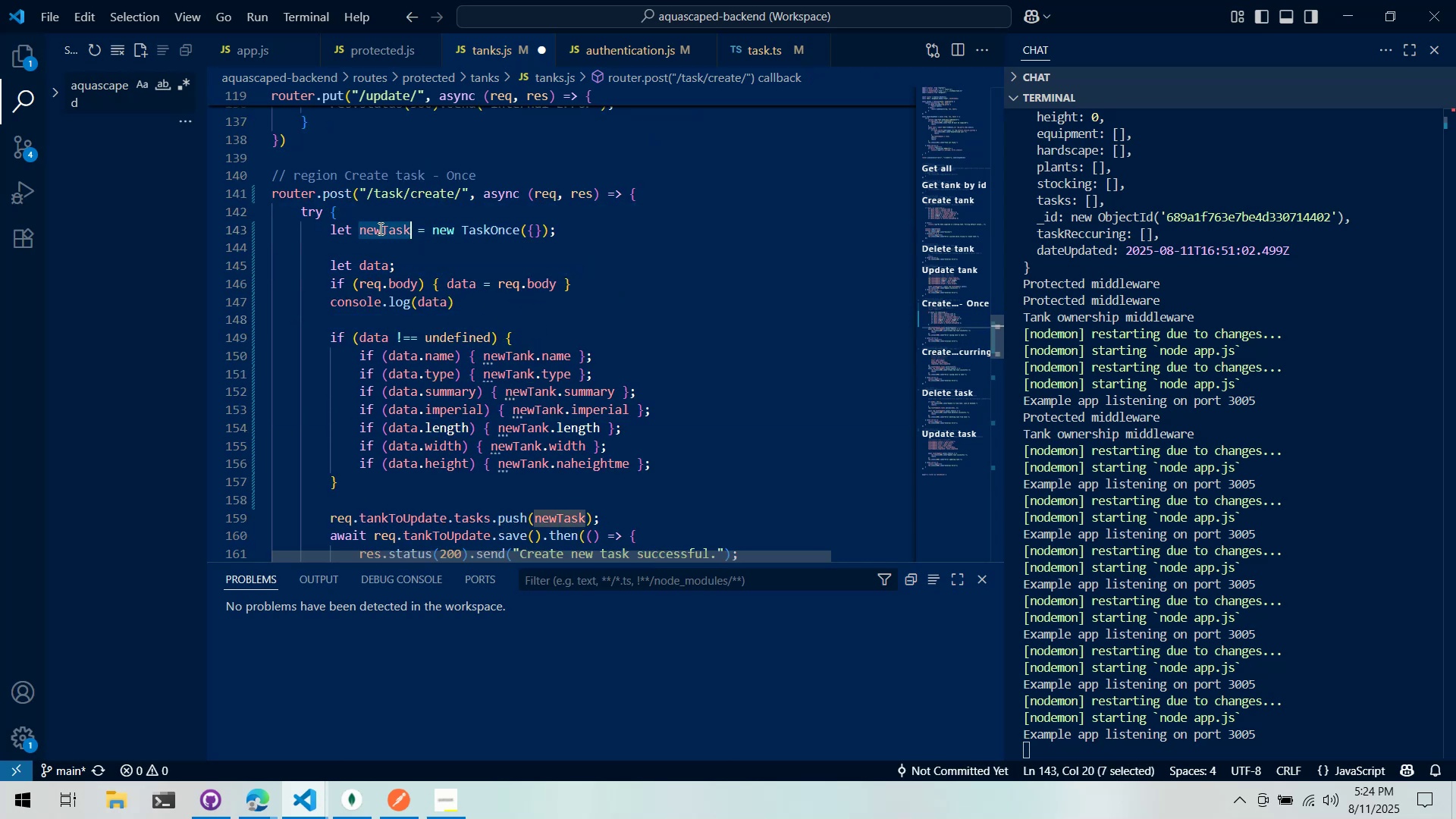 
key(Control+ControlLeft)
 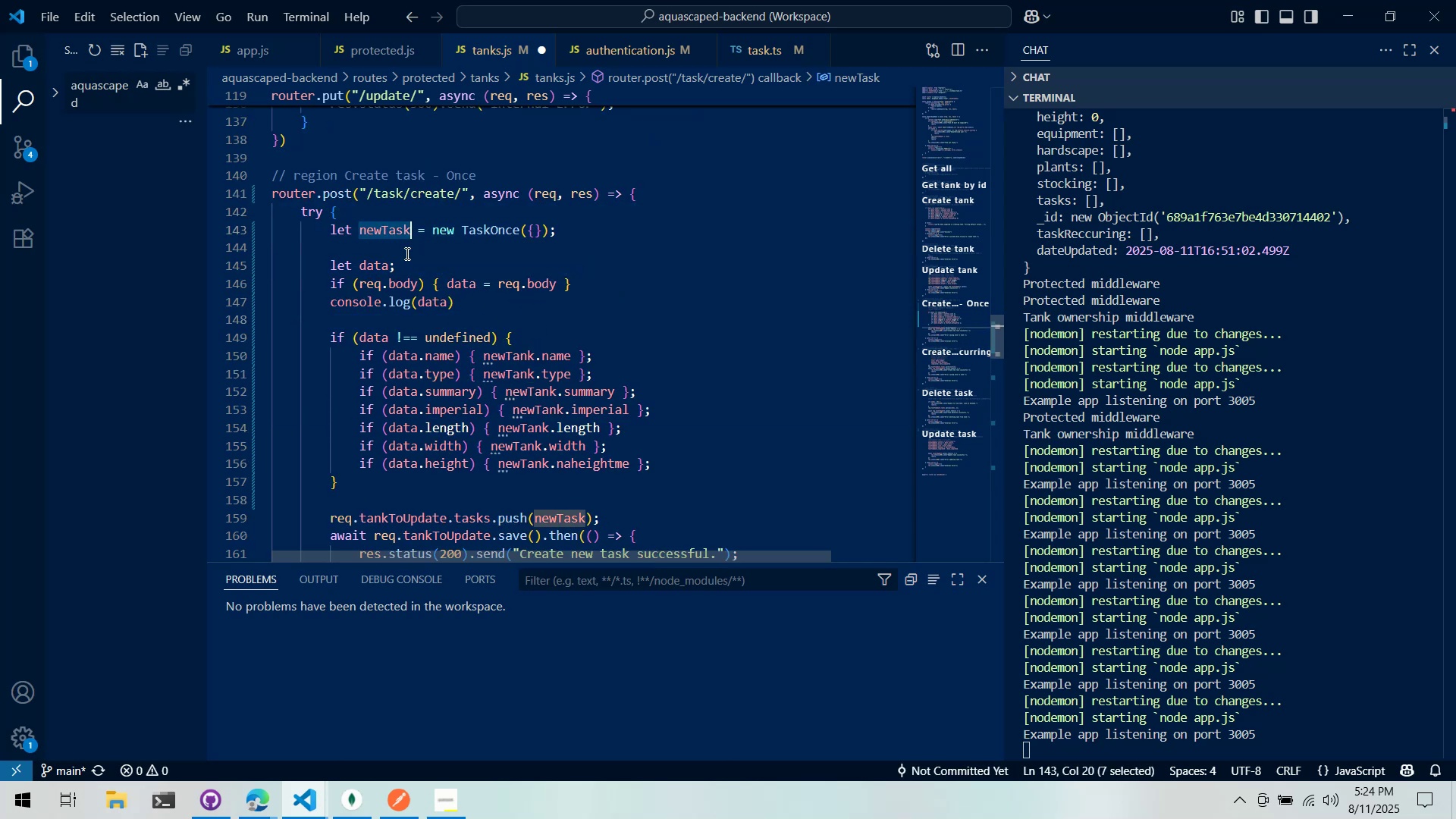 
key(Control+C)
 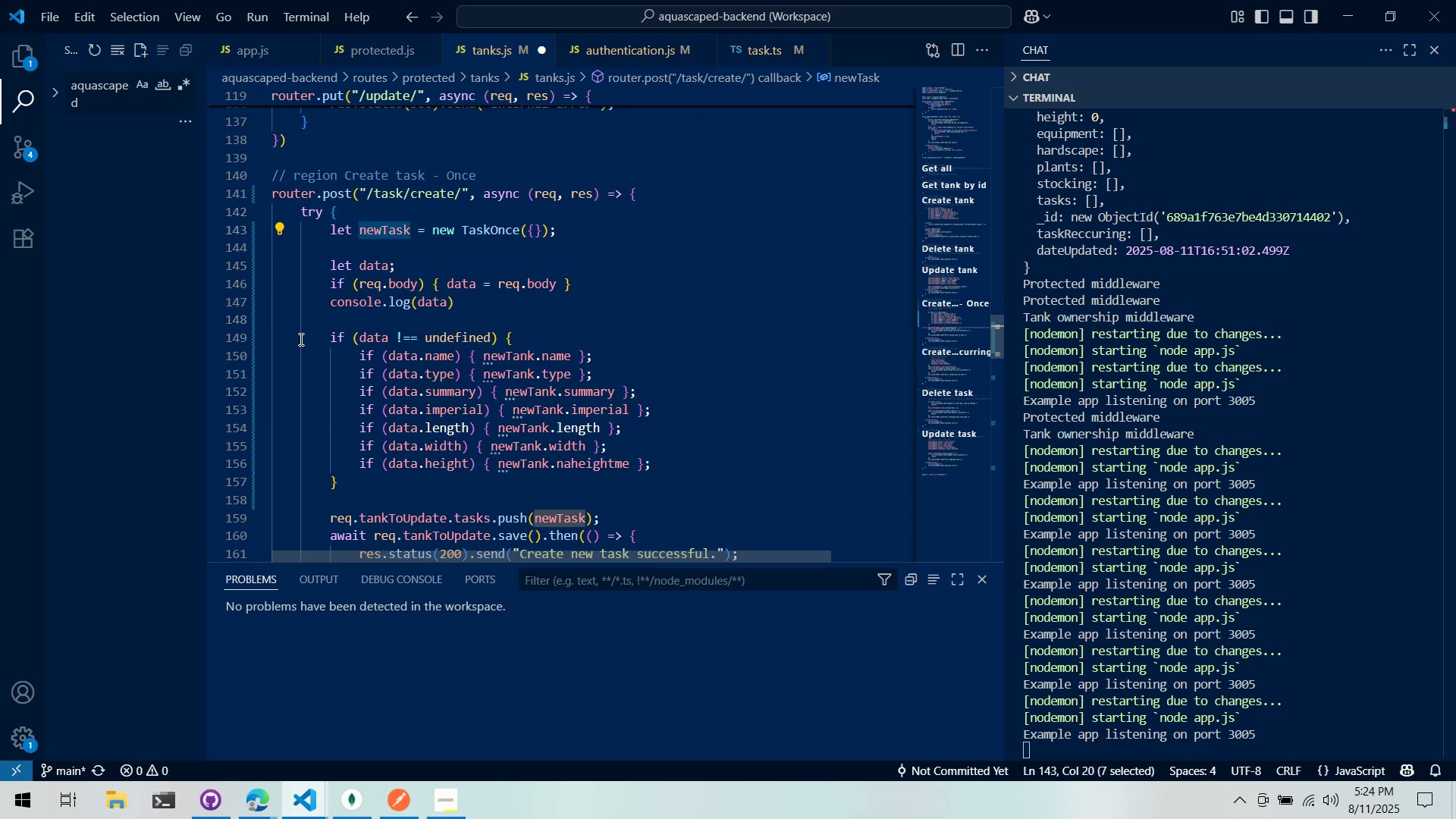 
left_click([304, 339])
 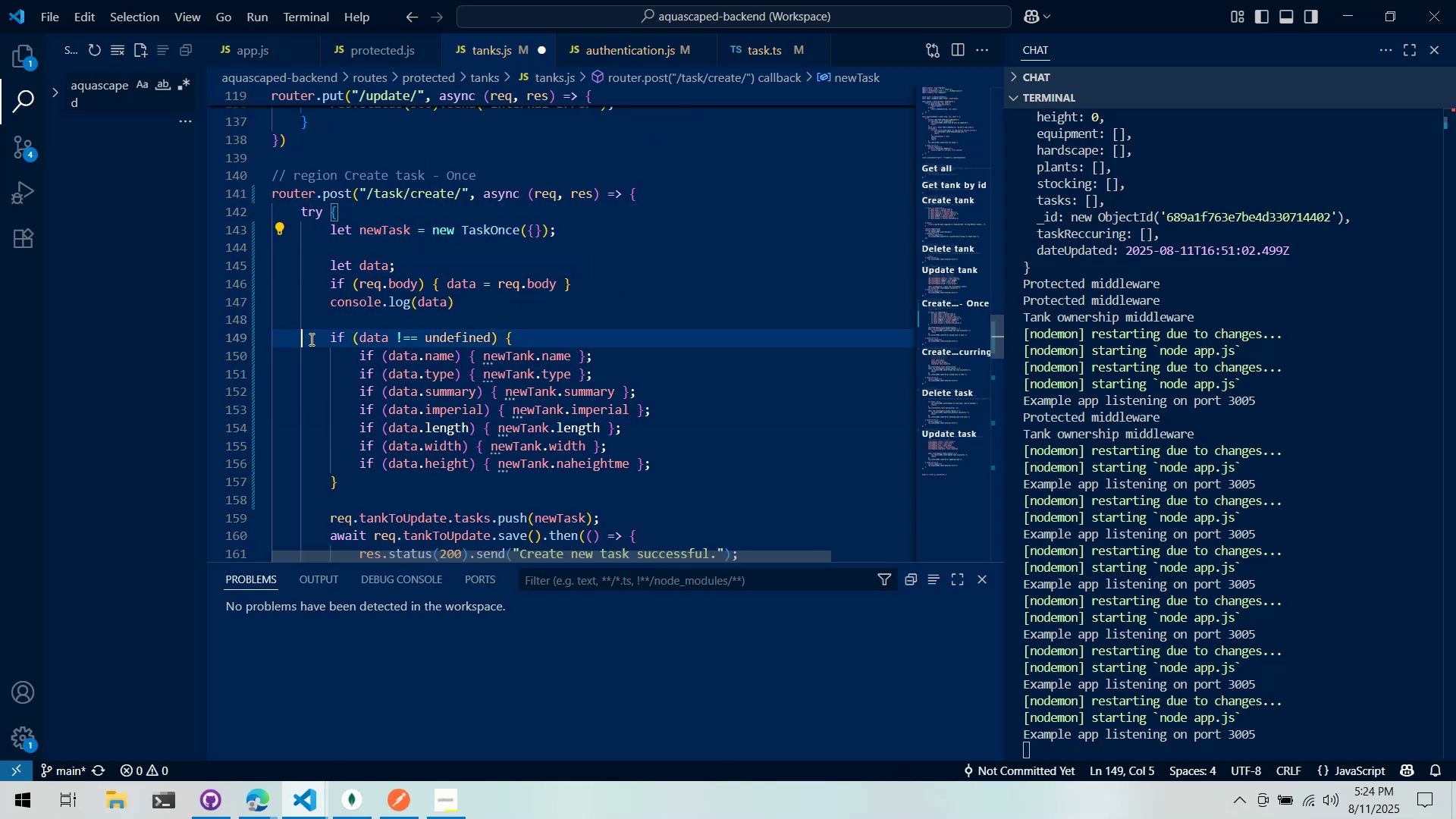 
key(Control+ControlLeft)
 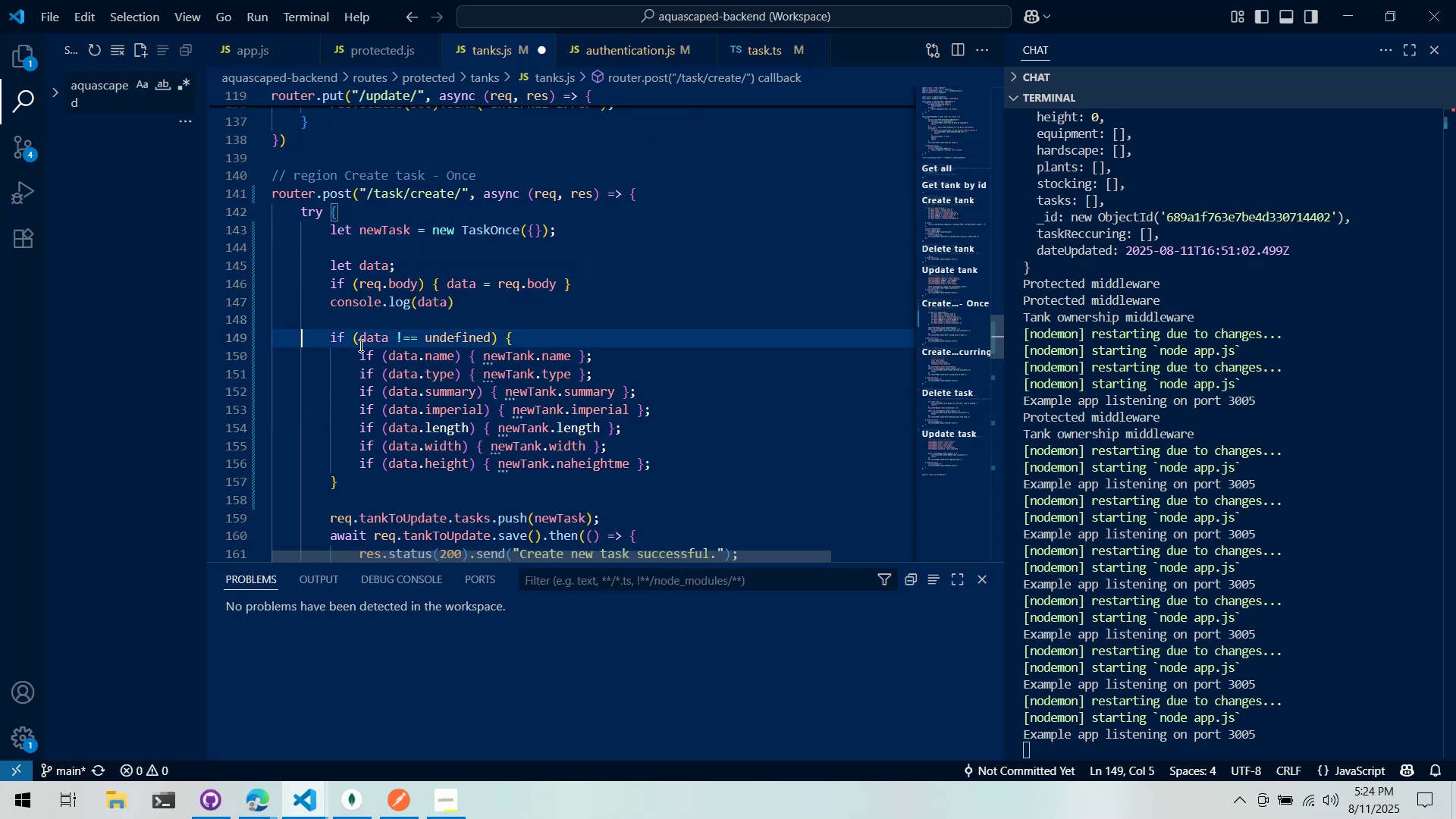 
key(Control+F)
 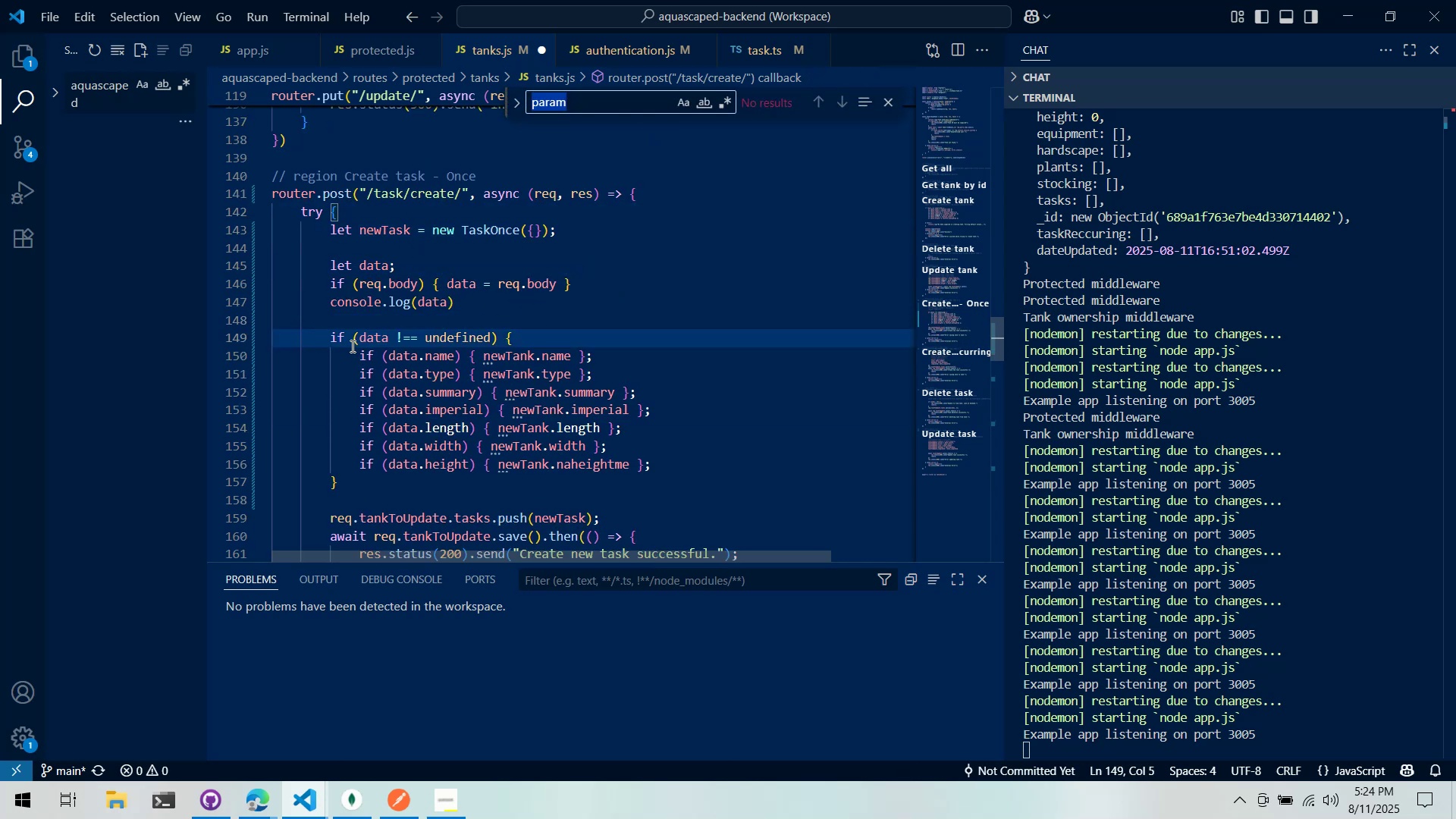 
left_click_drag(start_coordinate=[325, 334], to_coordinate=[613, 497])
 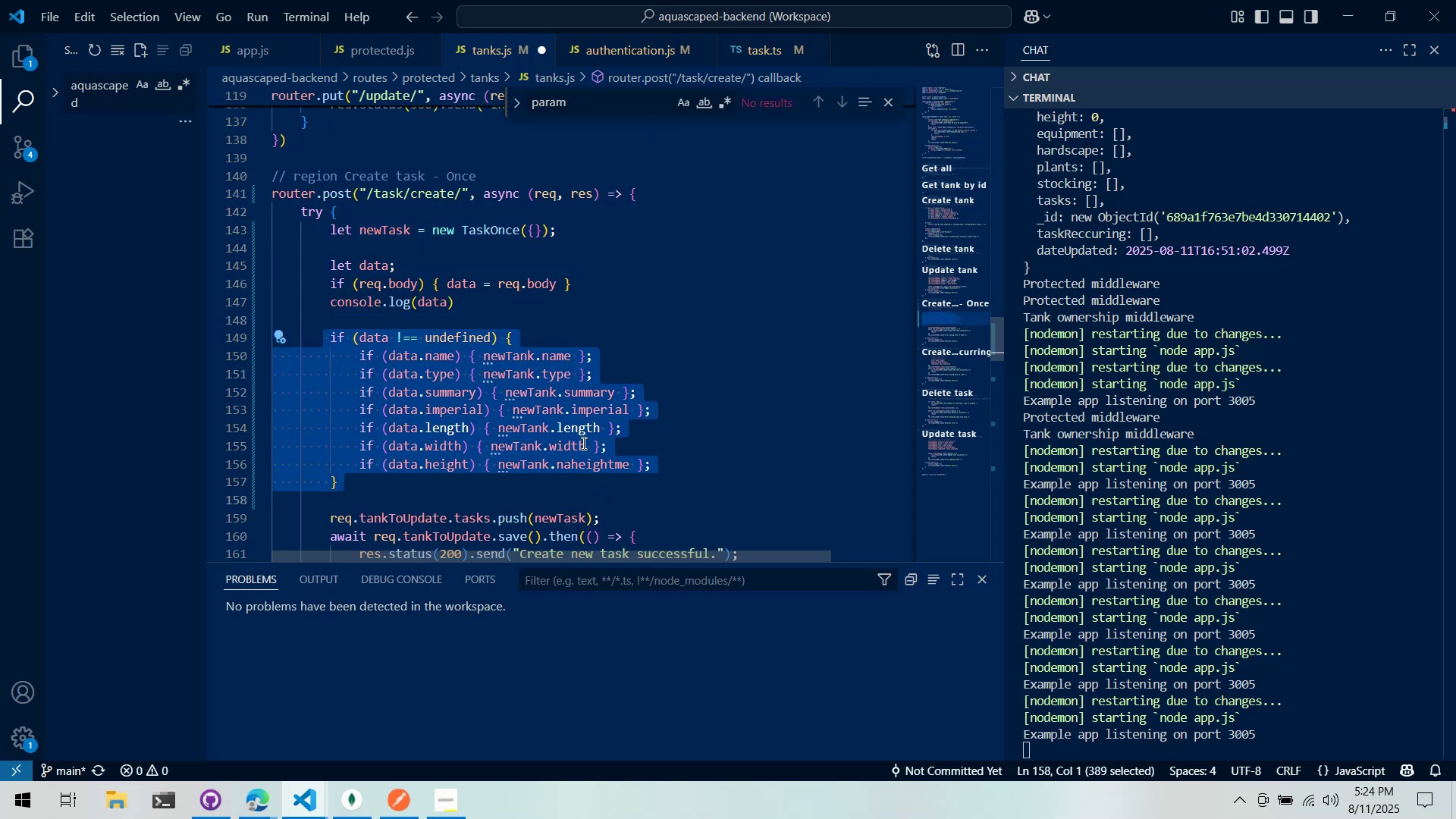 
left_click([582, 443])
 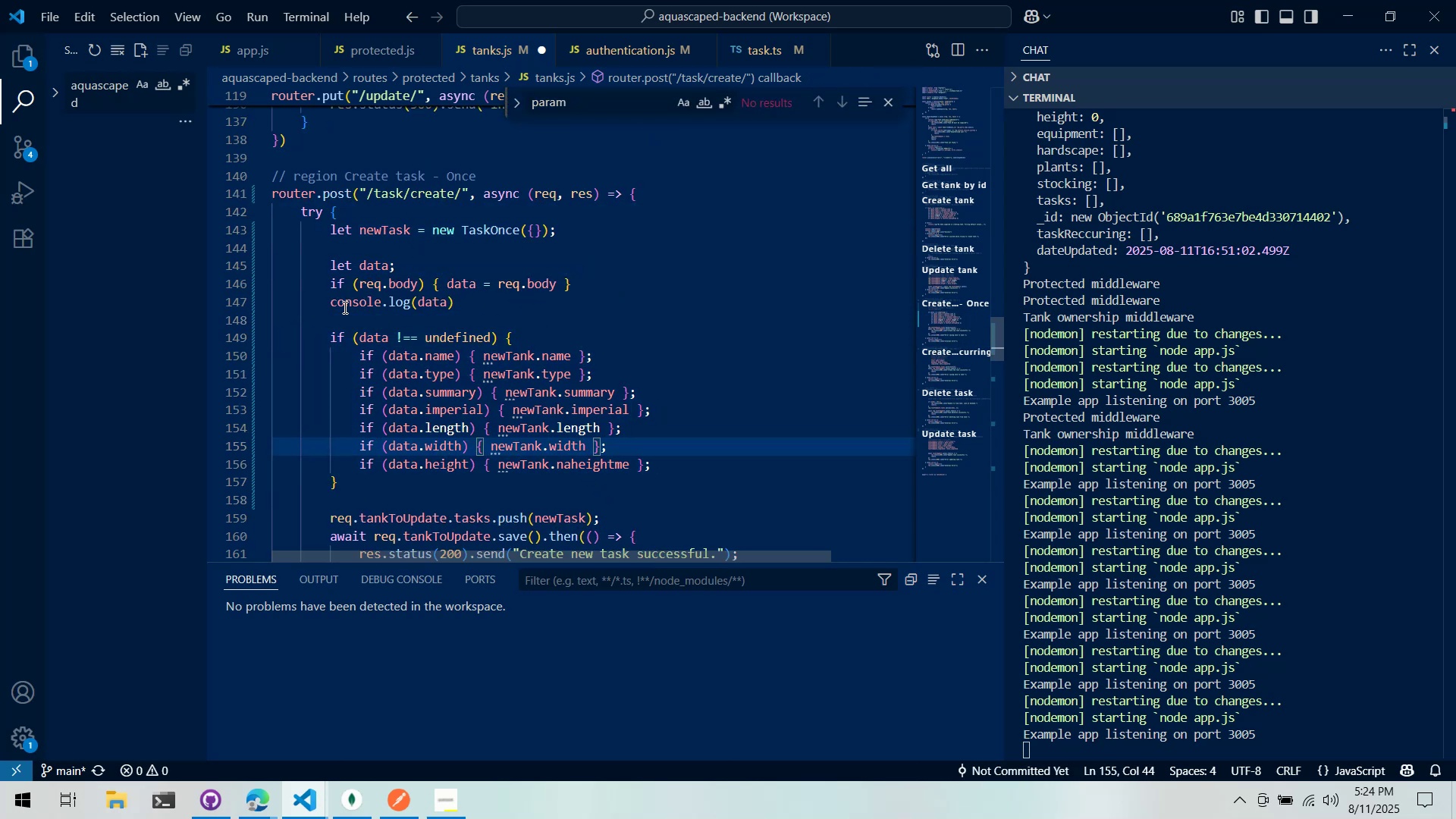 
left_click_drag(start_coordinate=[325, 312], to_coordinate=[591, 488])
 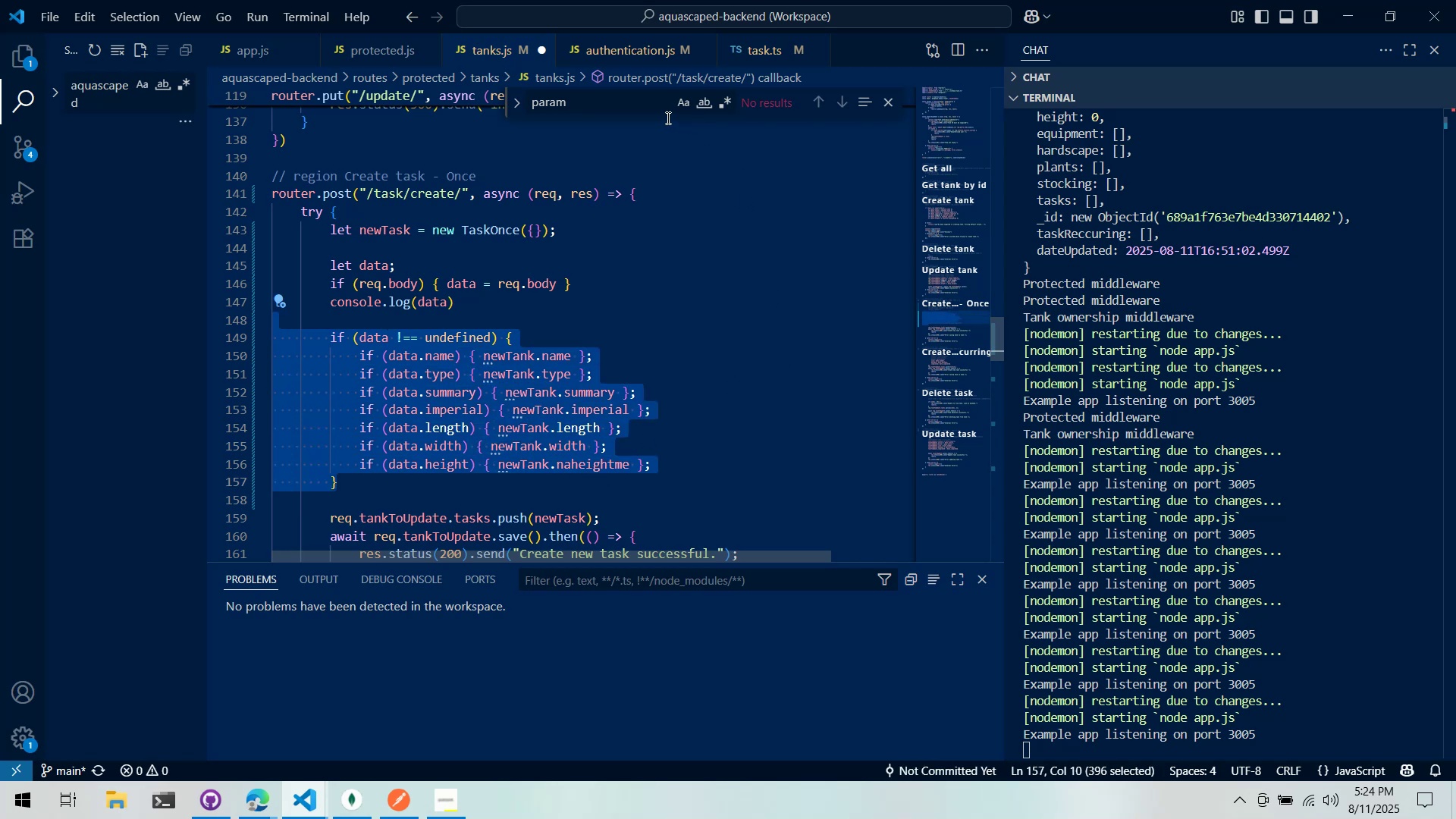 
left_click([629, 104])
 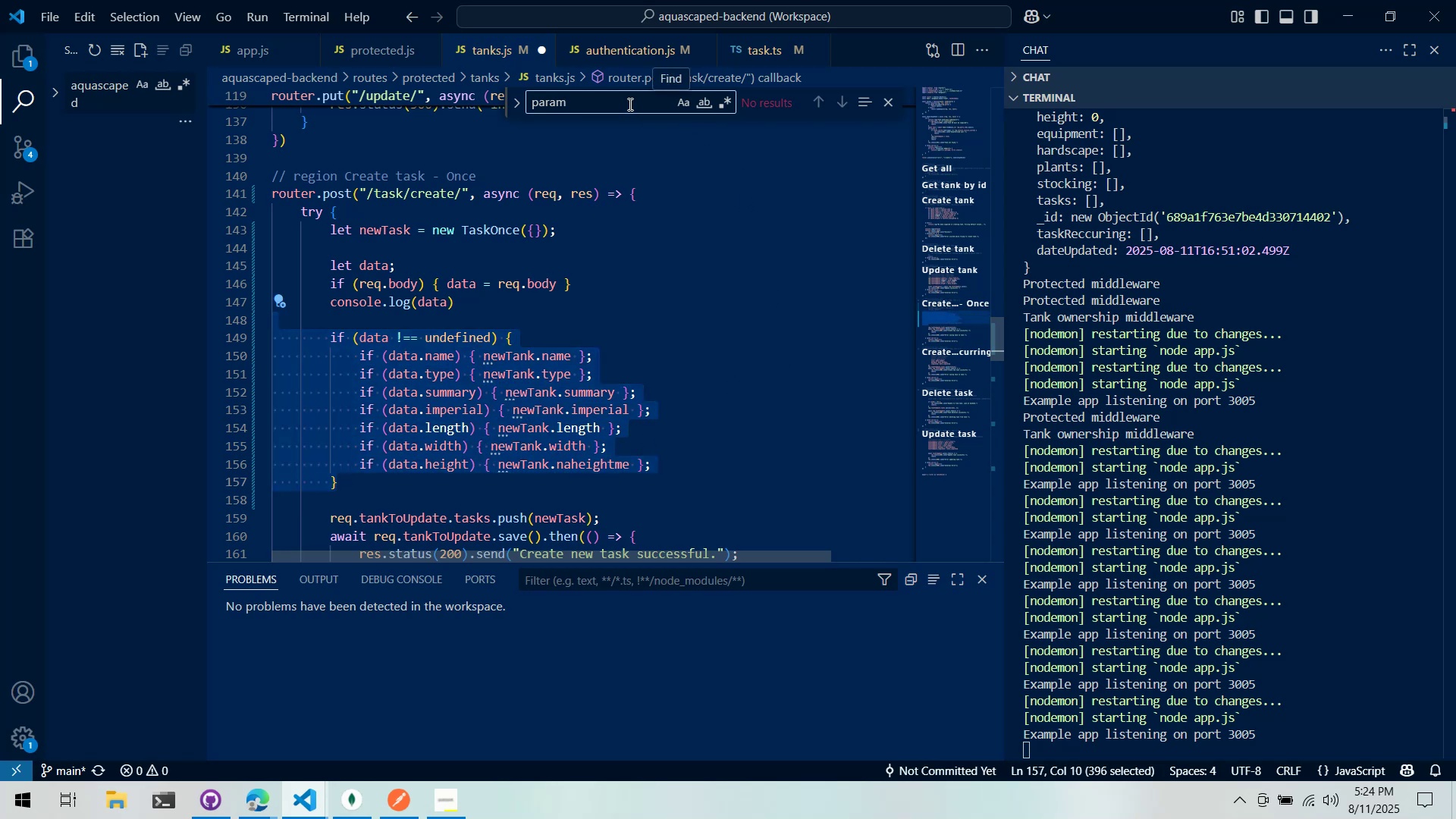 
double_click([629, 104])
 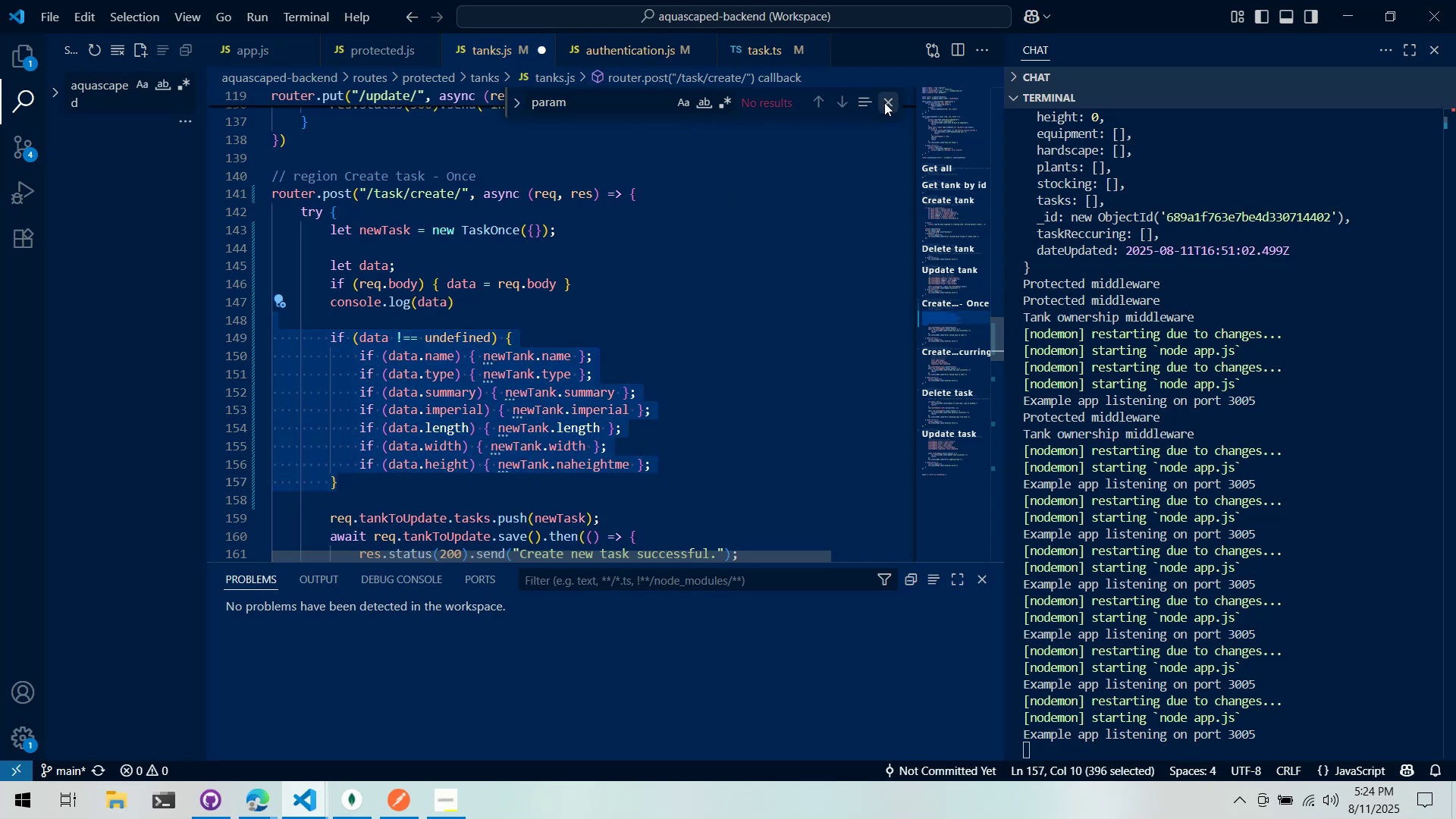 
double_click([640, 237])
 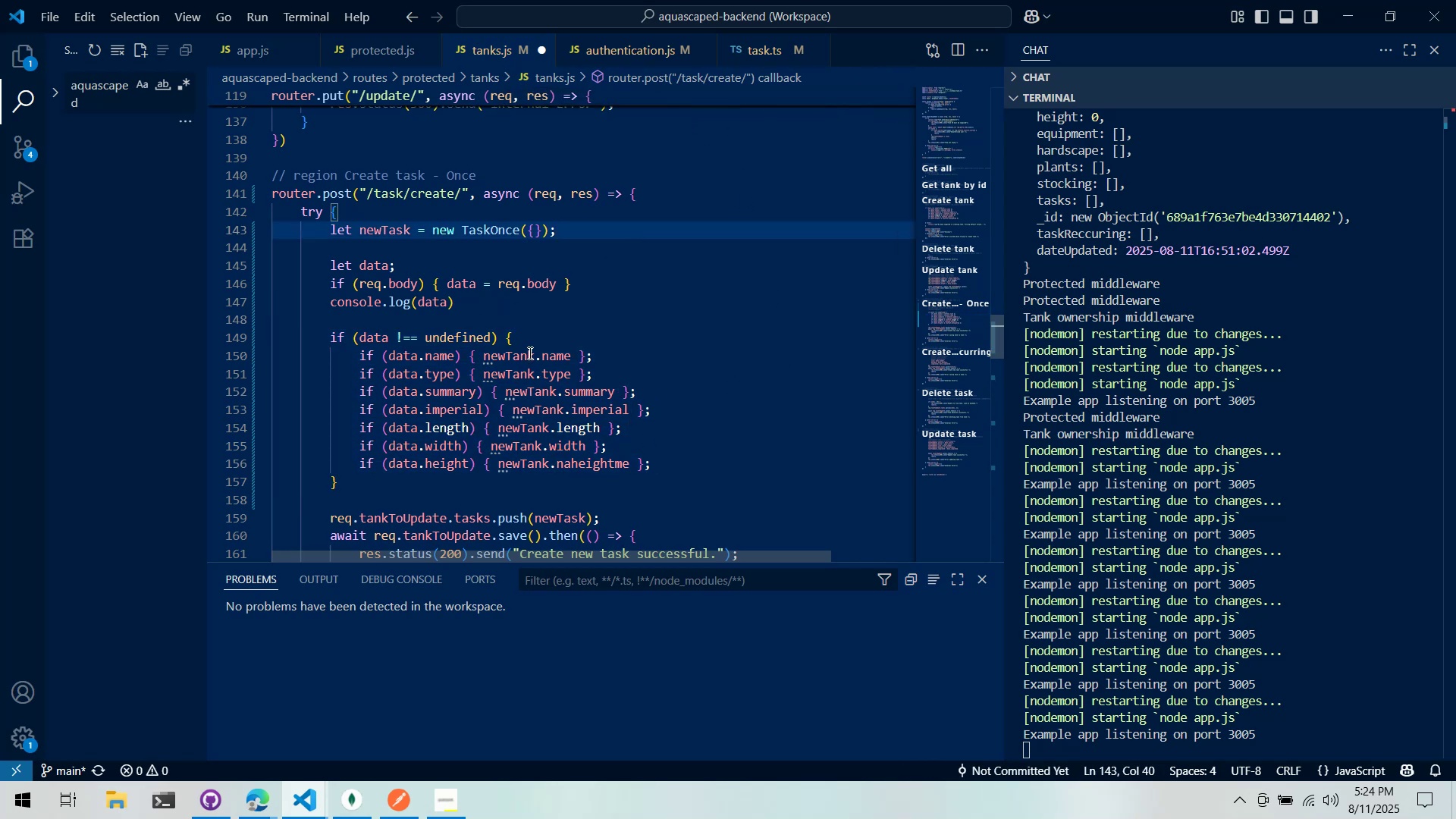 
double_click([519, 361])
 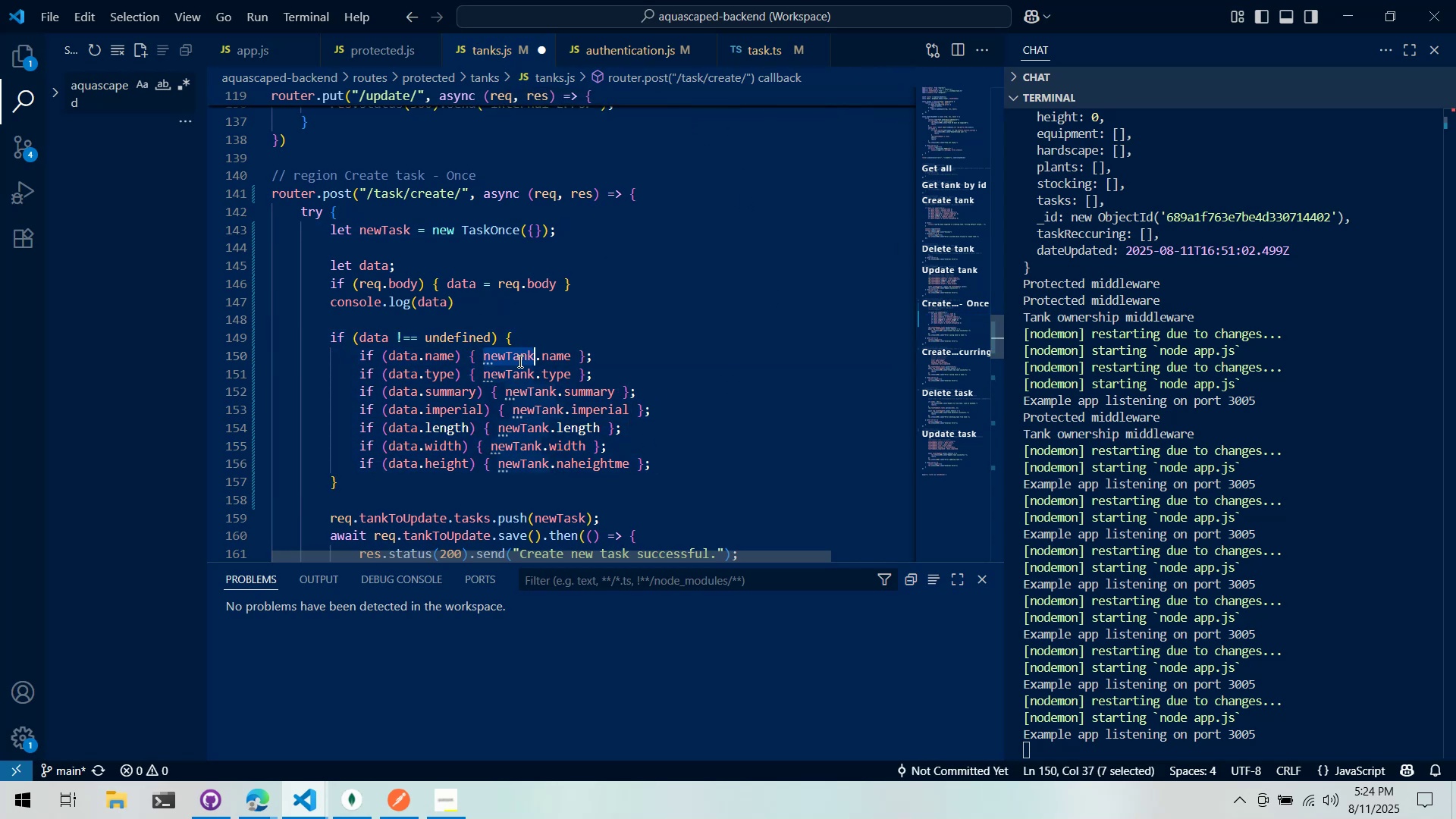 
key(Control+V)
 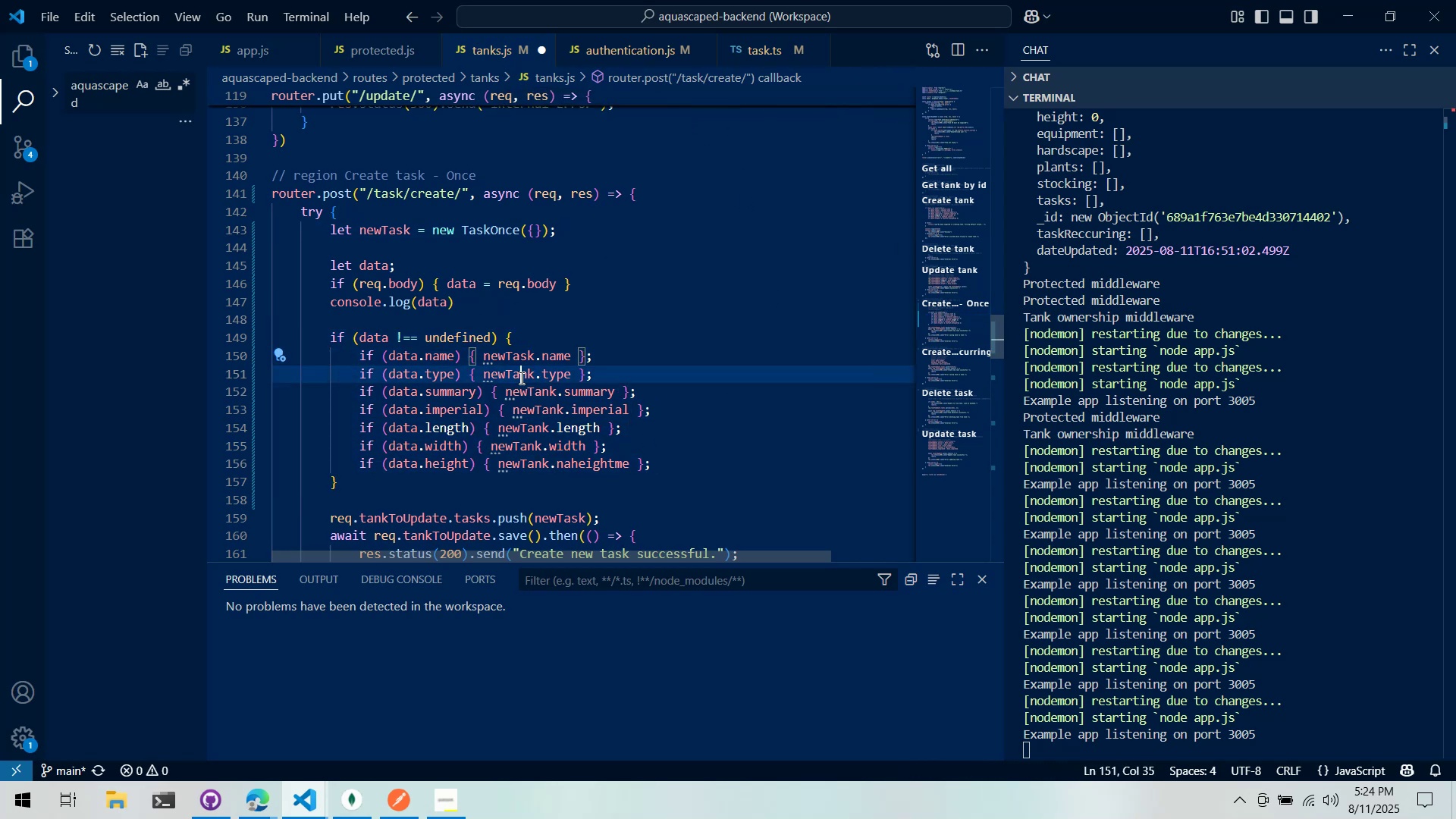 
double_click([520, 378])
 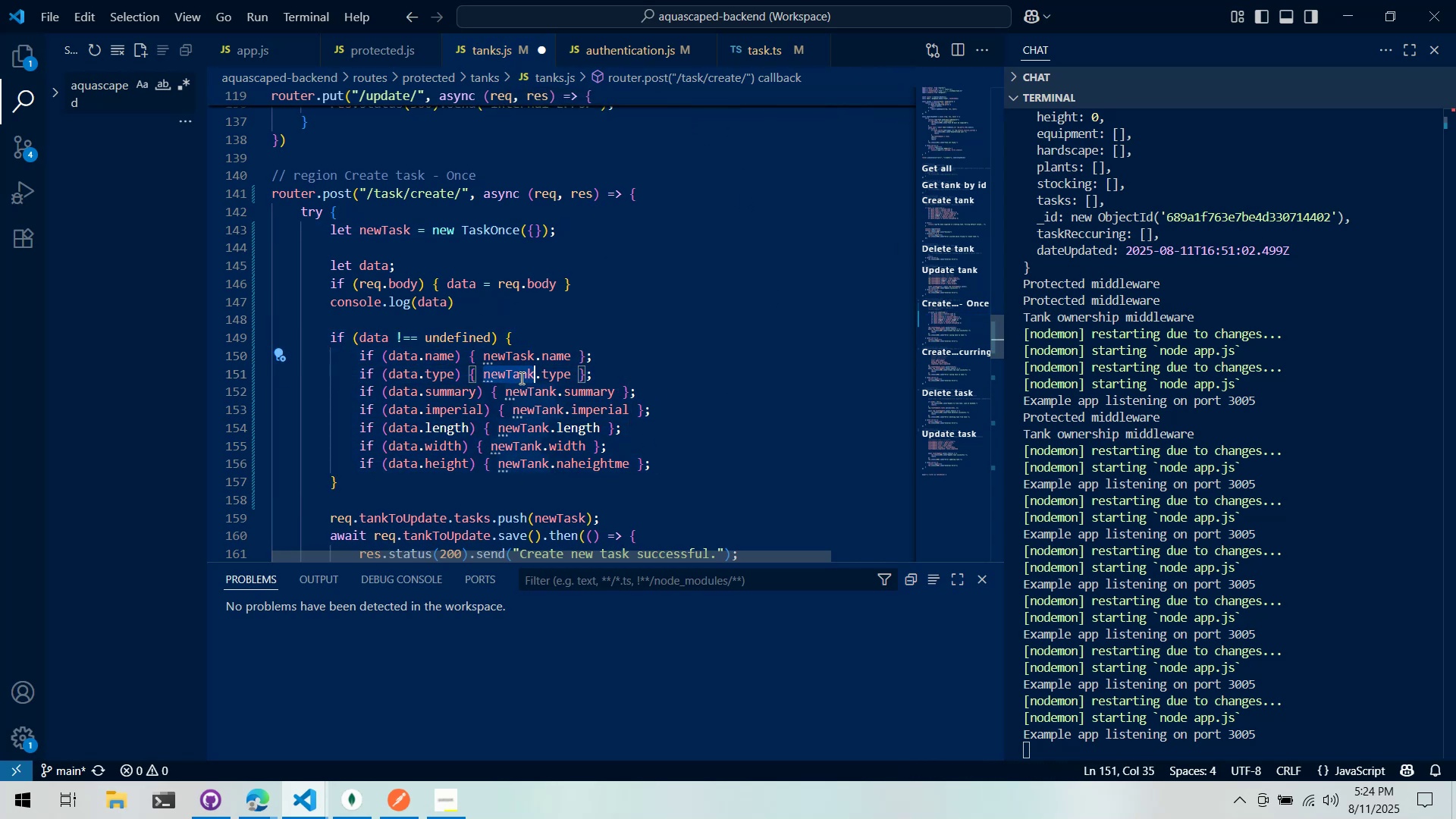 
key(Control+V)
 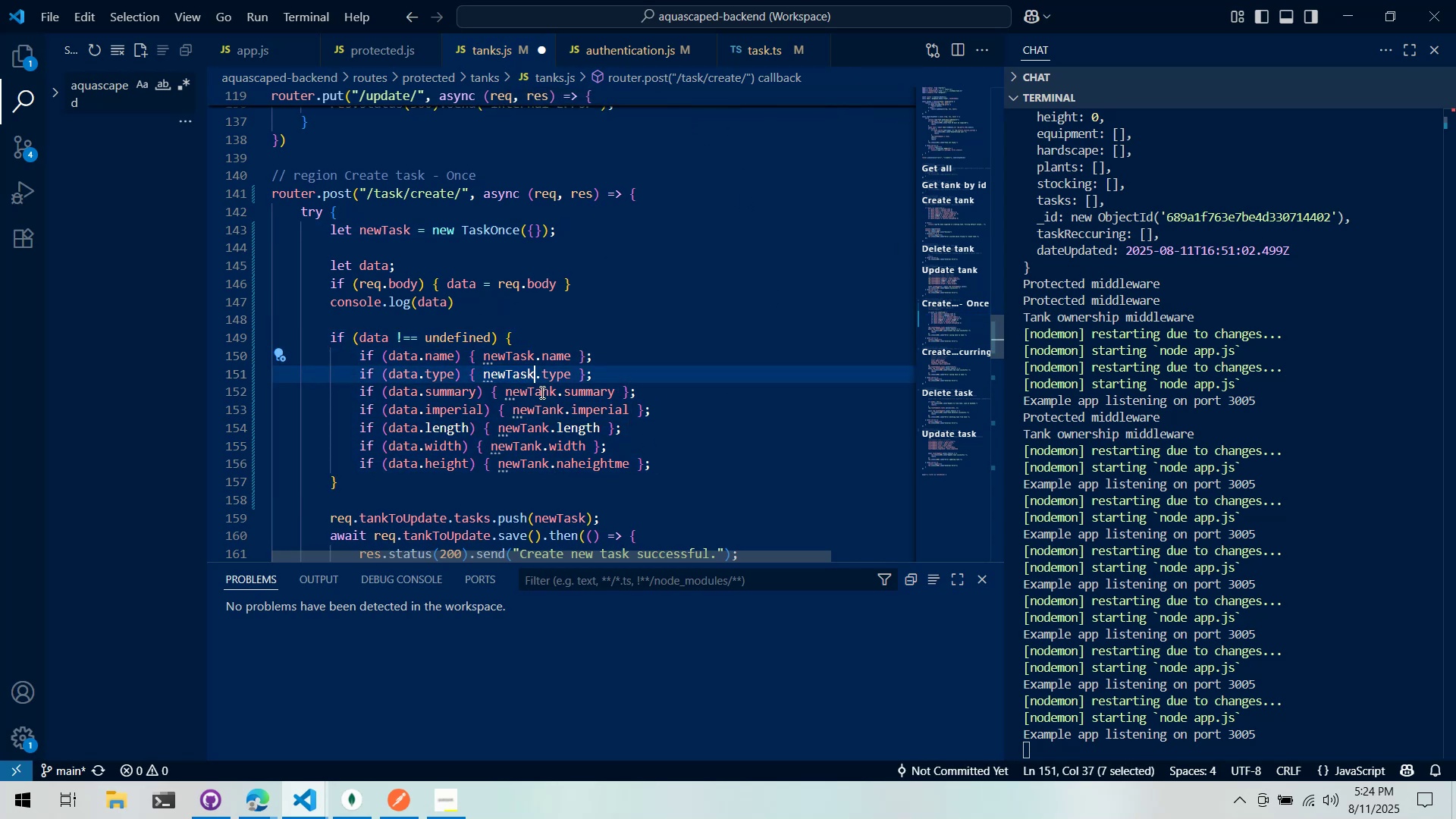 
triple_click([541, 392])
 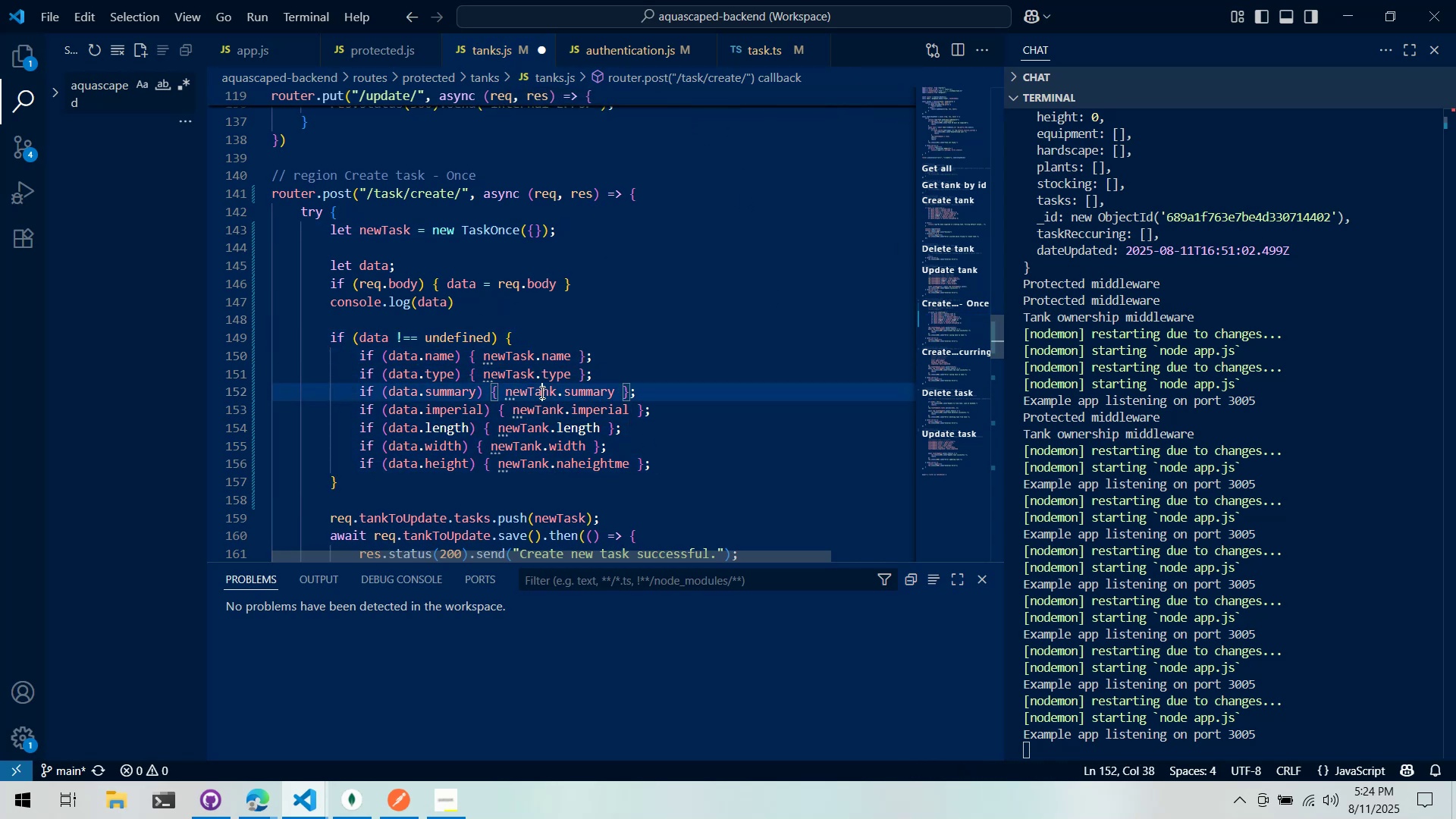 
triple_click([541, 392])
 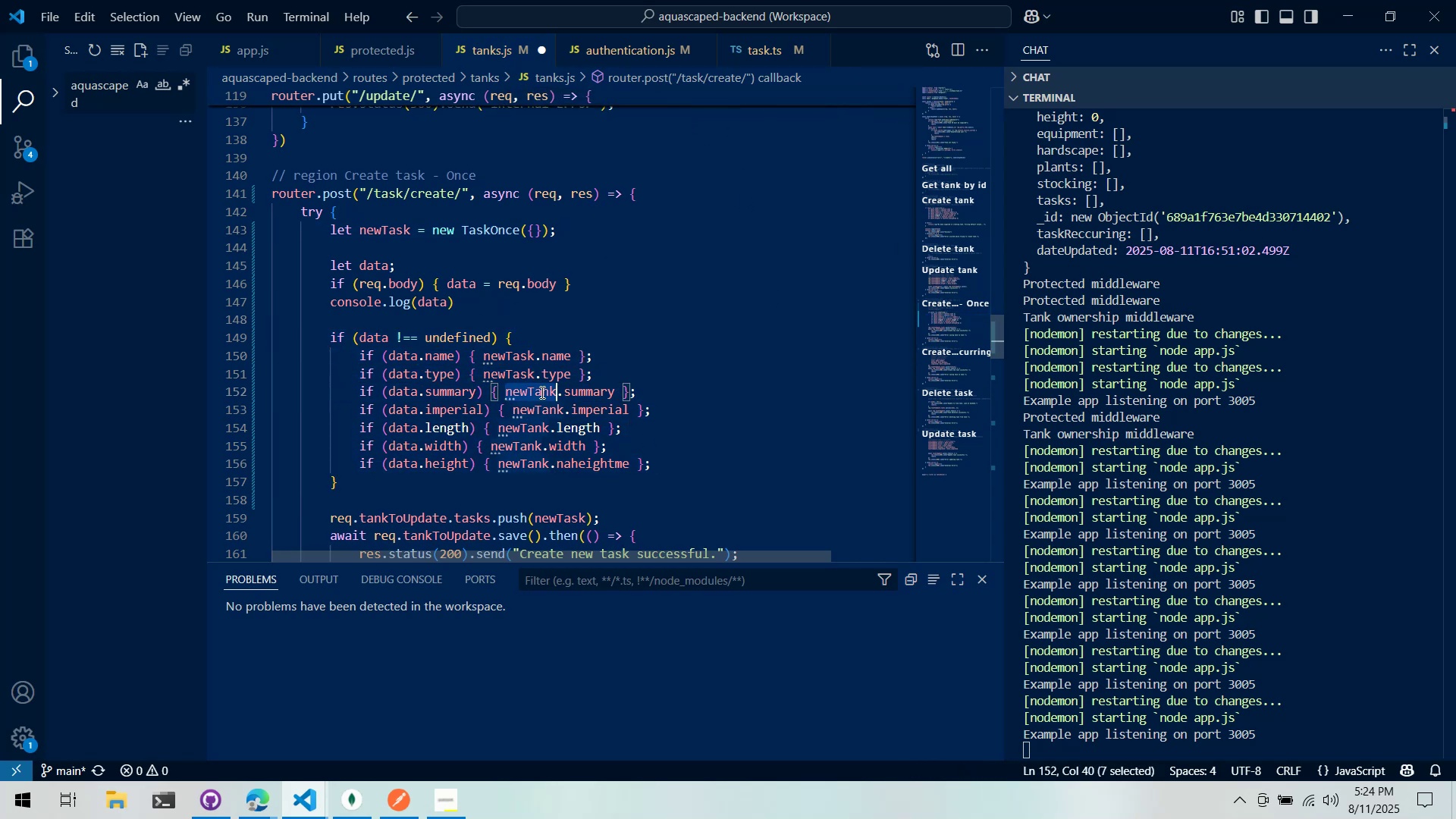 
key(Control+ControlLeft)
 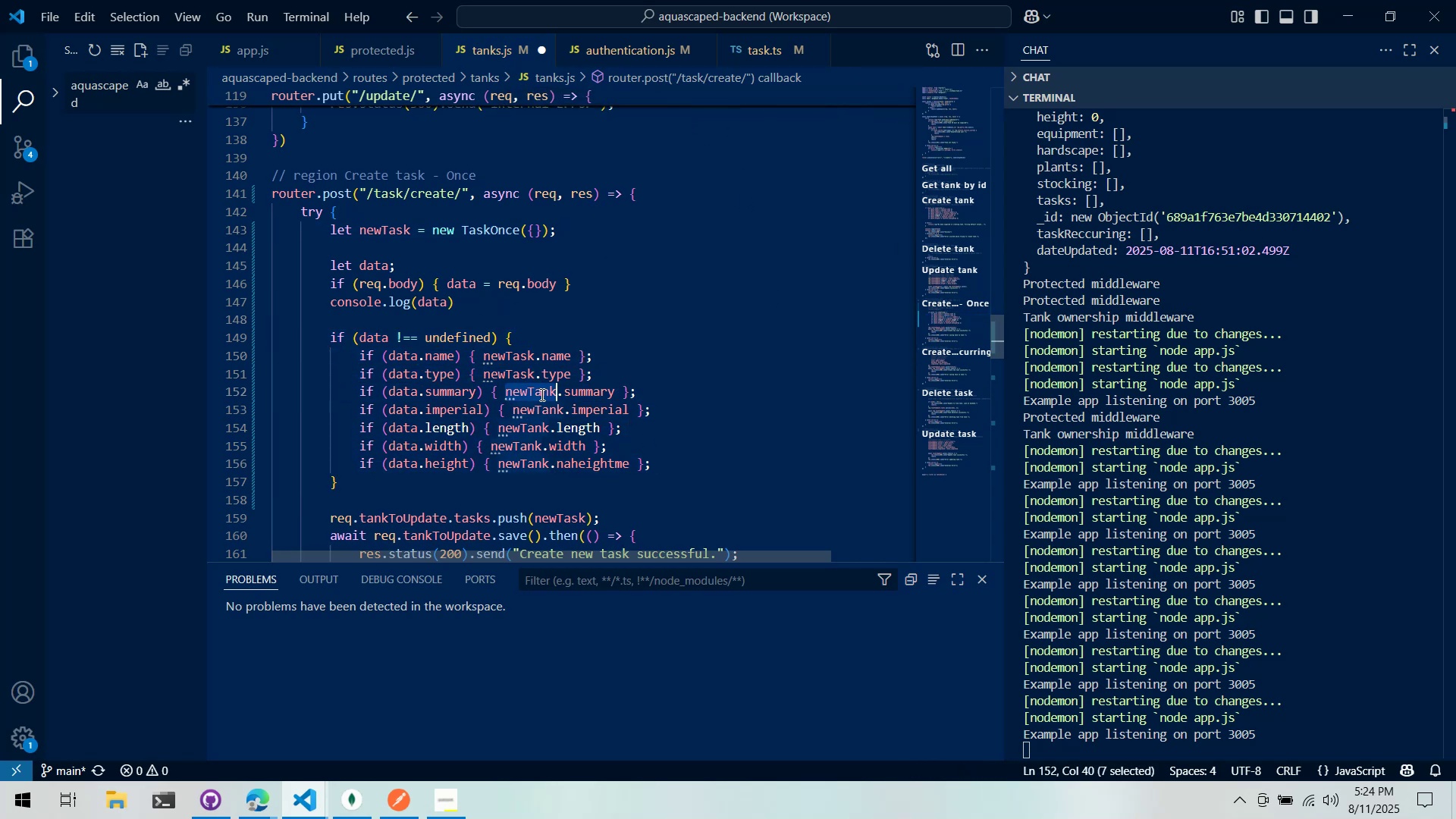 
key(Control+V)
 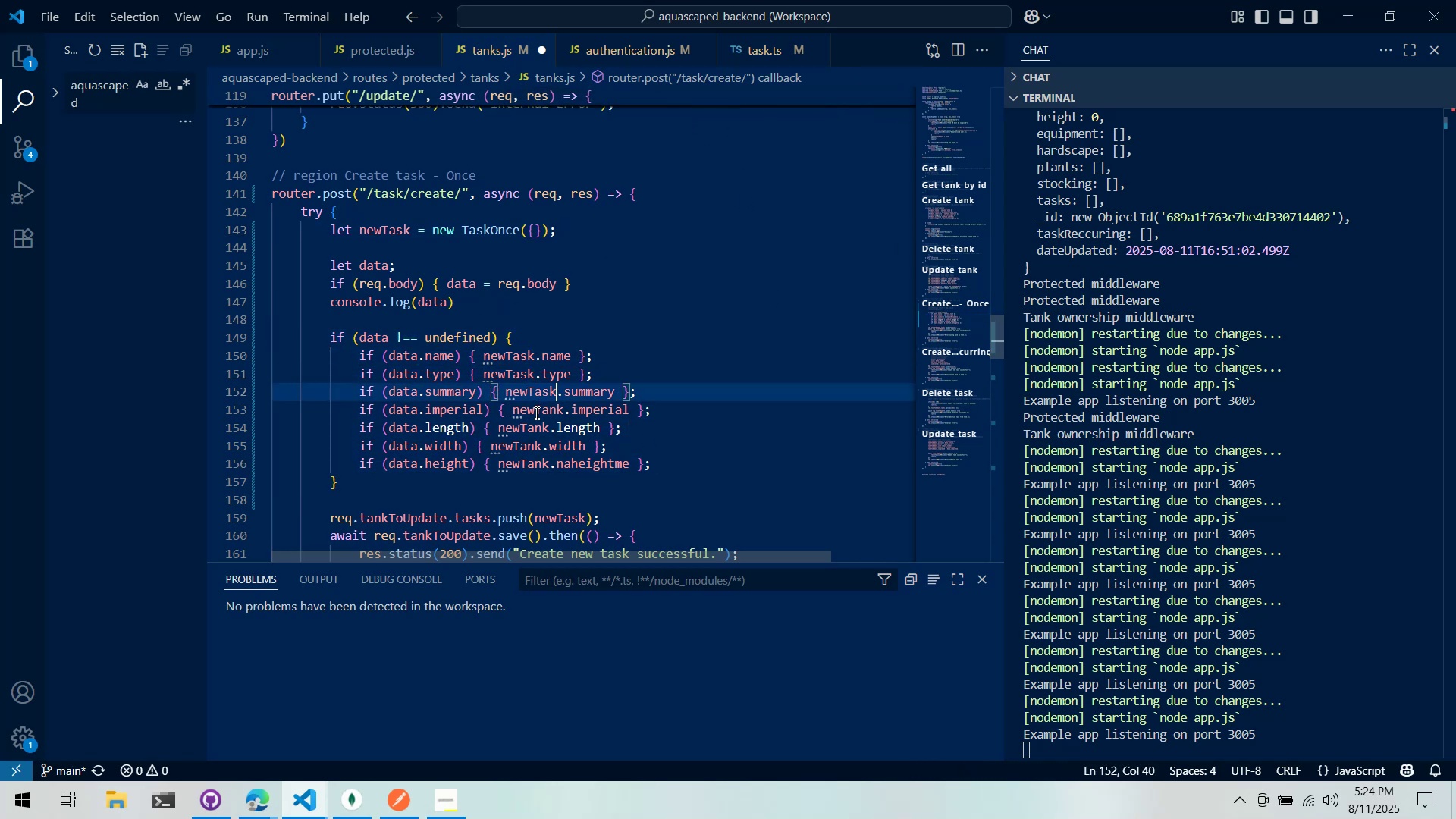 
triple_click([535, 413])
 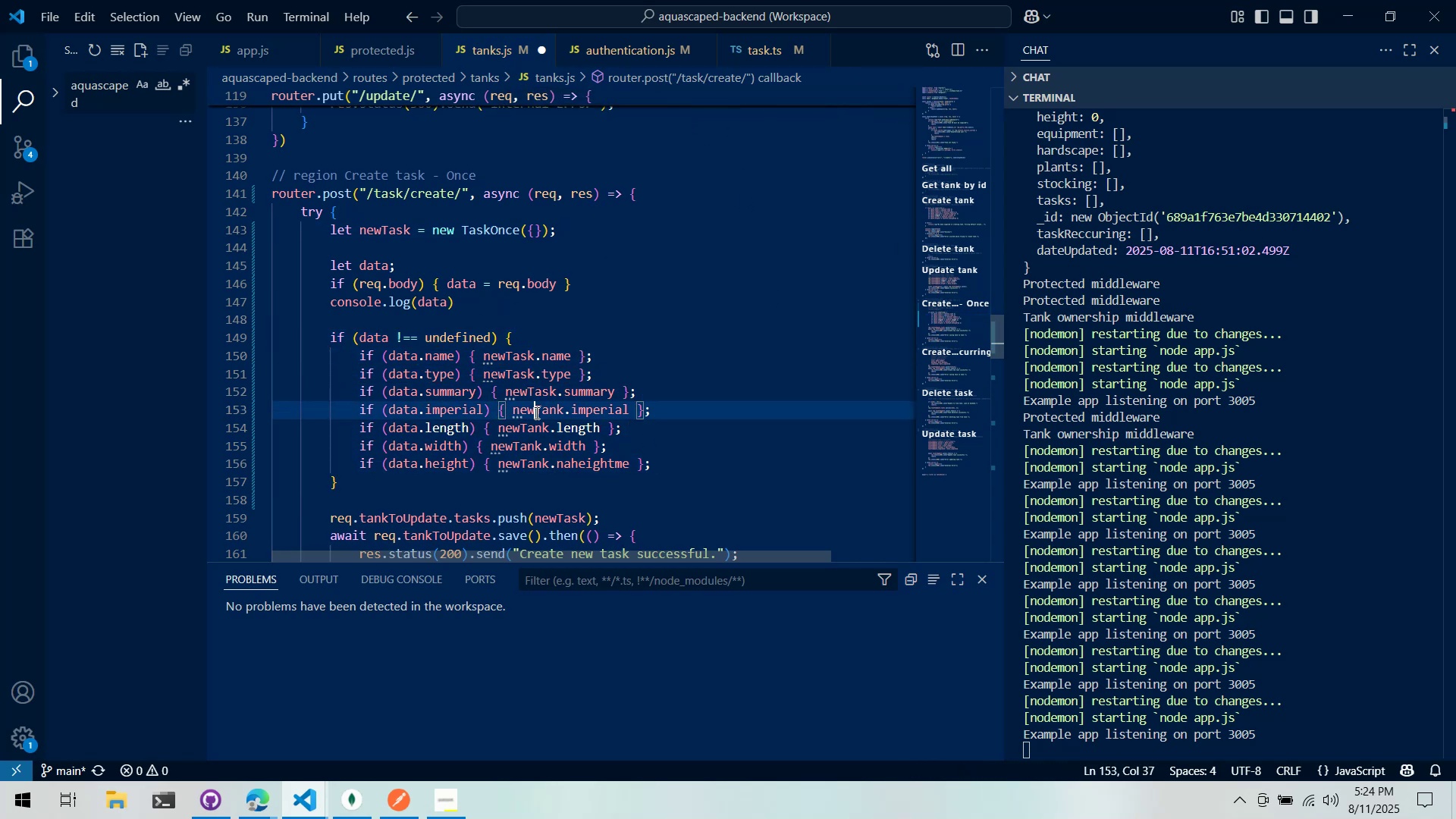 
triple_click([535, 413])
 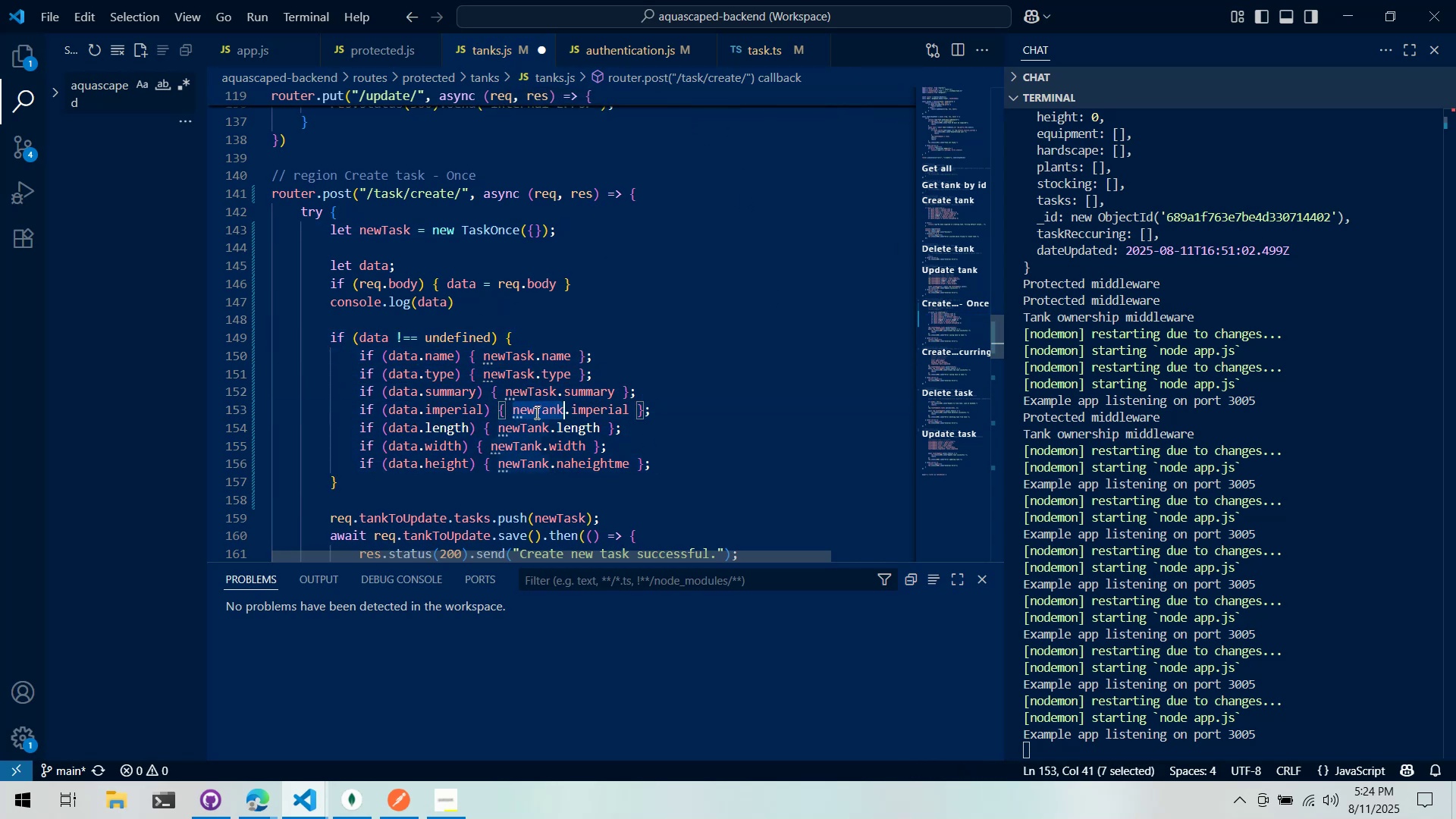 
key(Control+ControlLeft)
 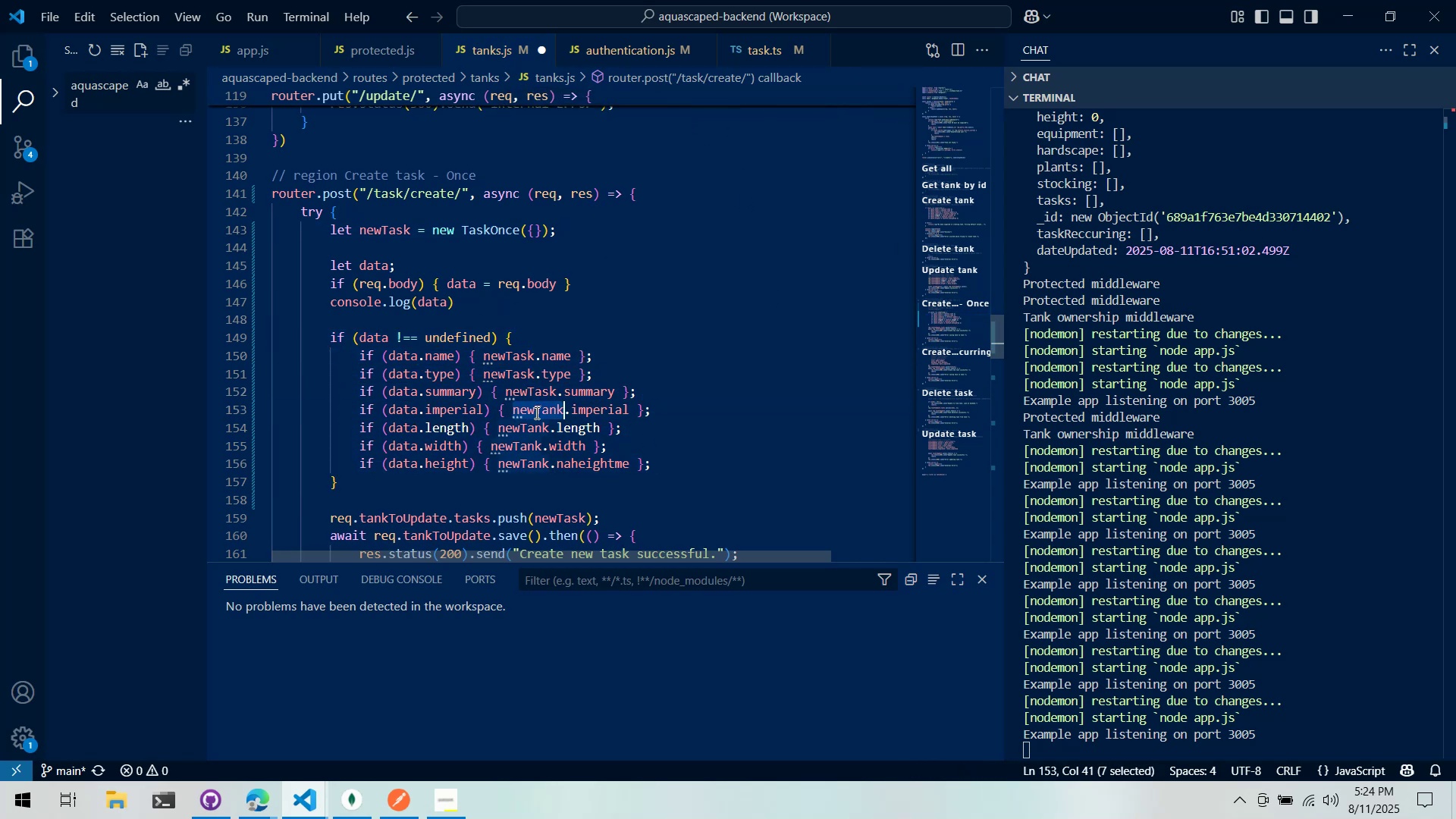 
key(Control+V)
 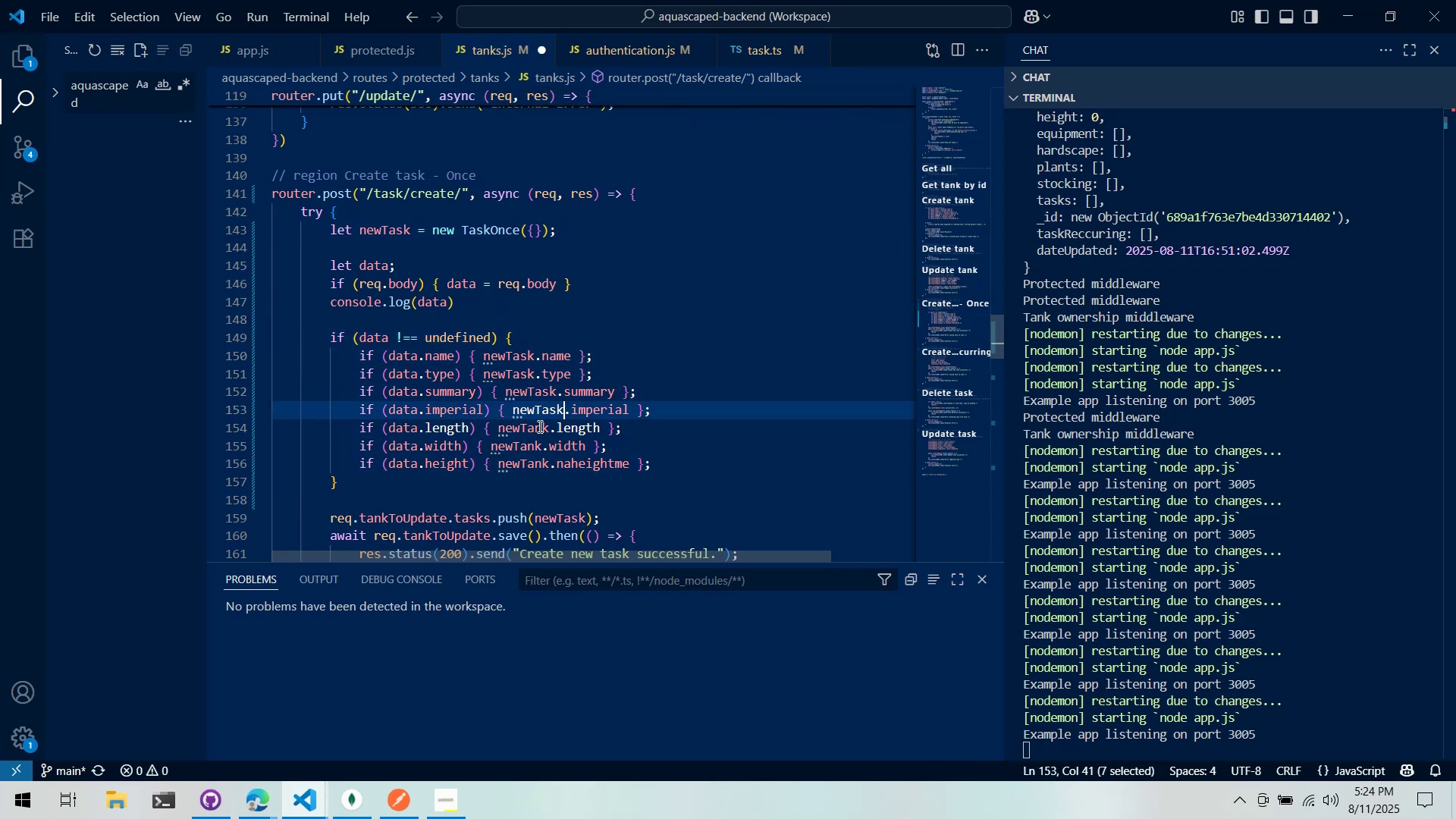 
triple_click([538, 426])
 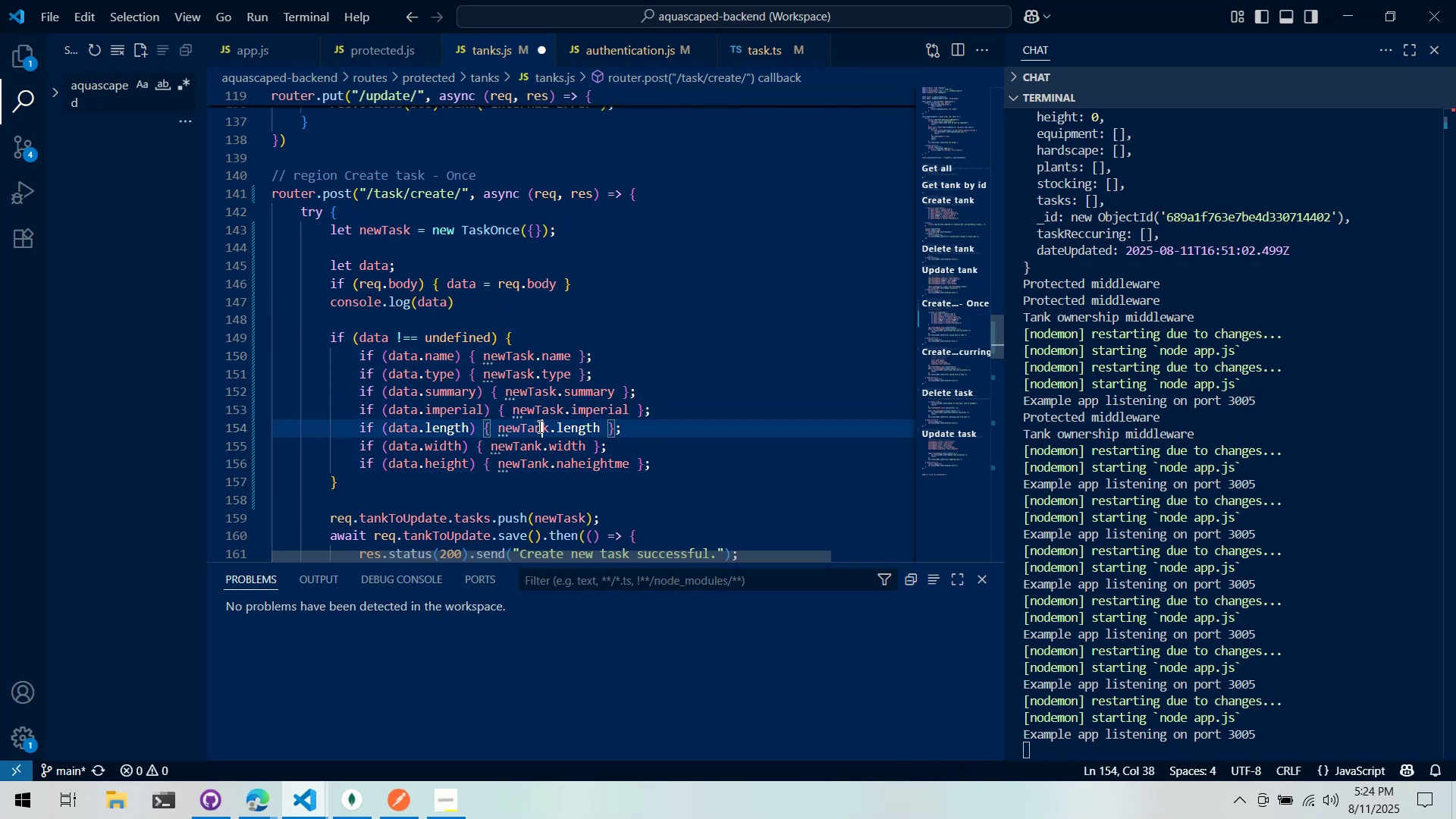 
triple_click([538, 426])
 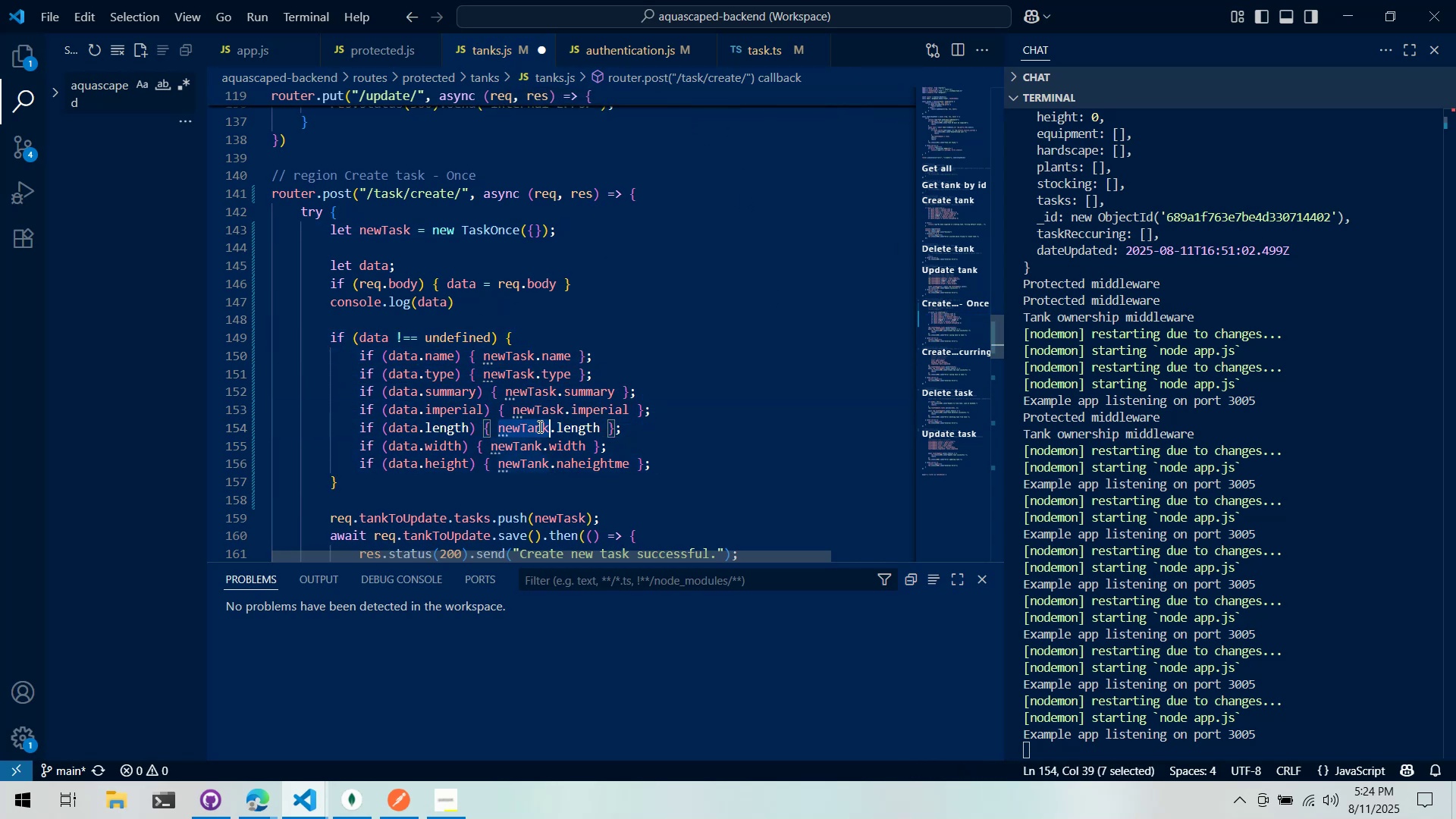 
key(Control+ControlLeft)
 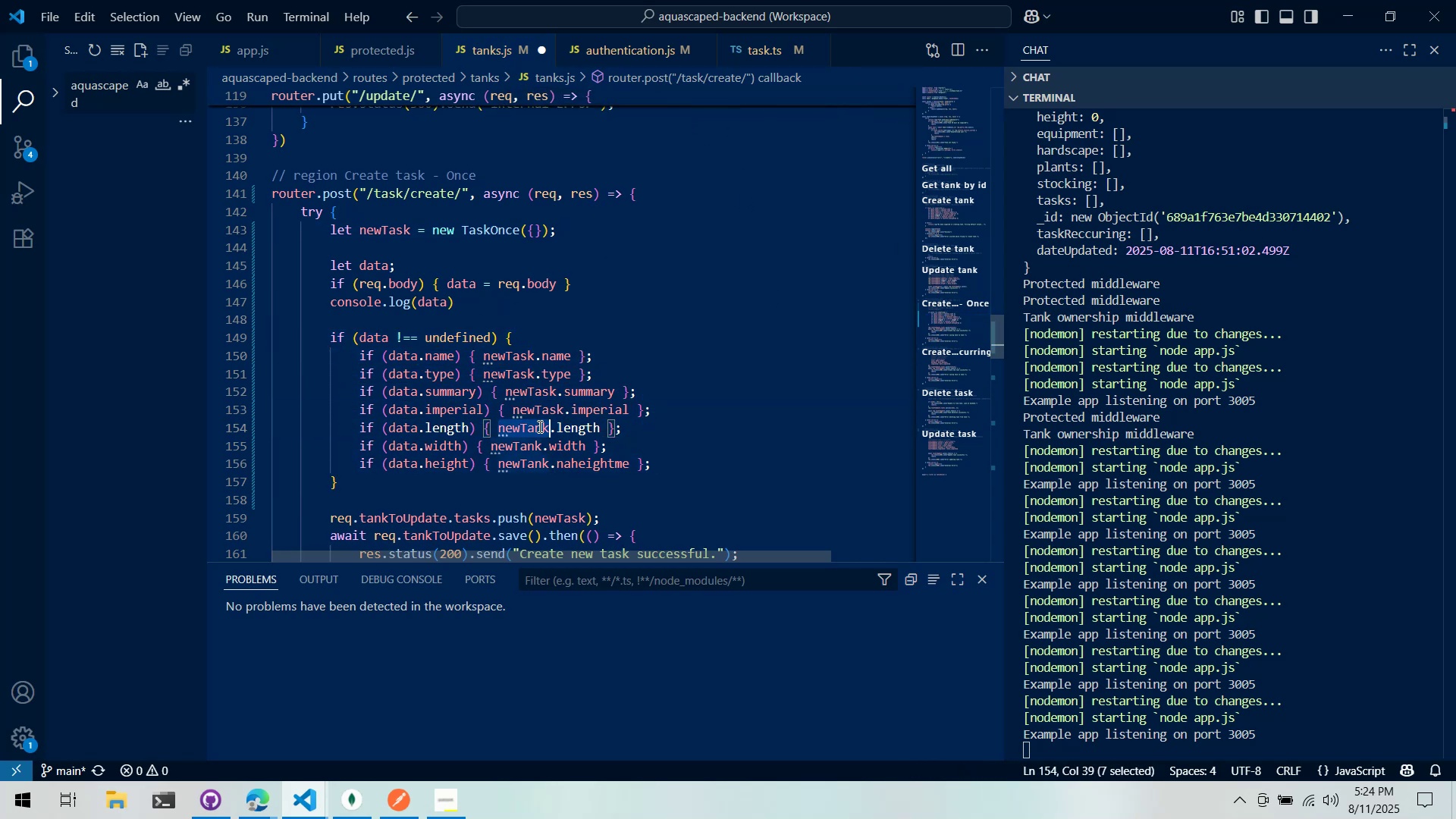 
key(Control+V)
 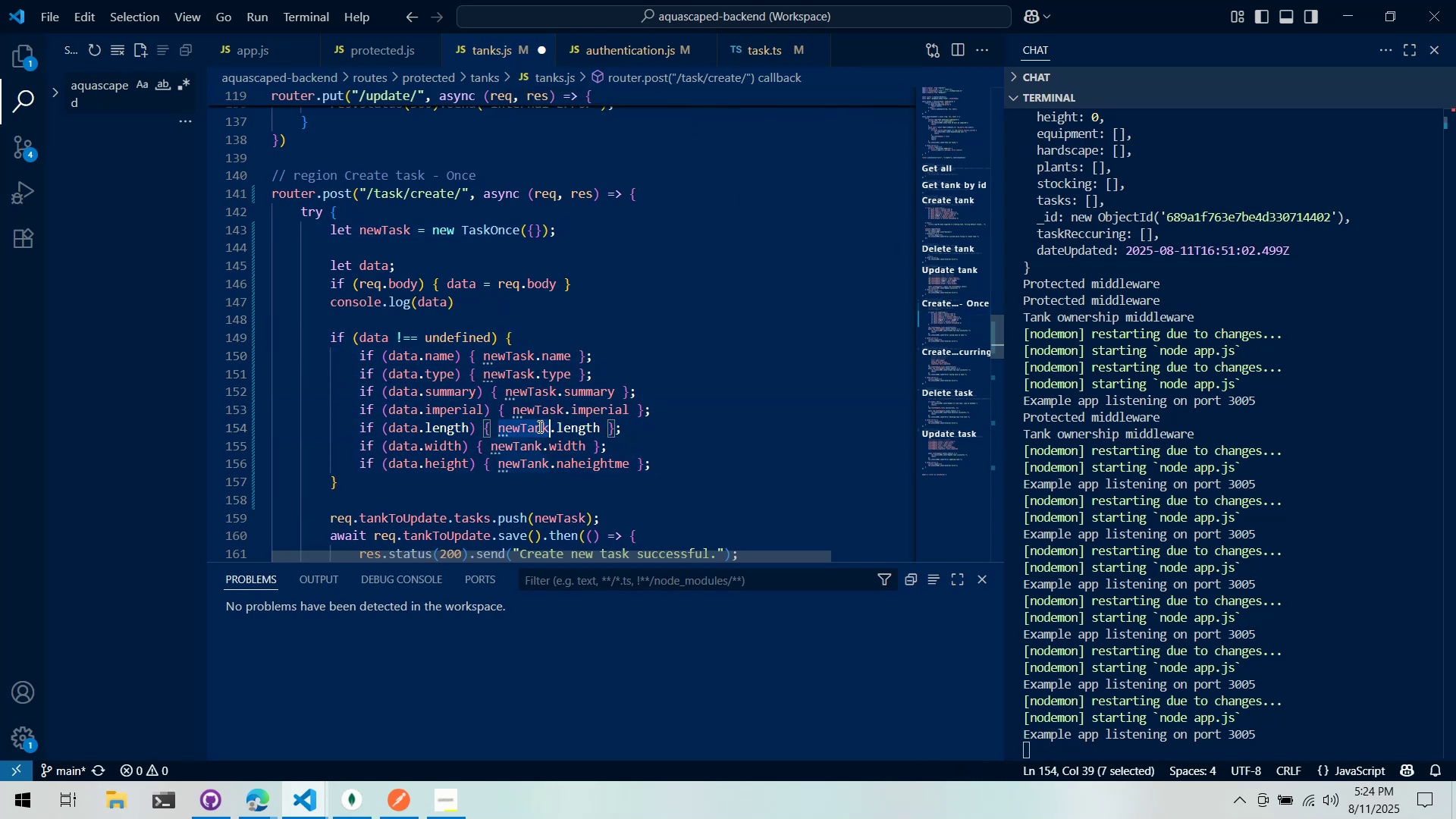 
triple_click([528, 453])
 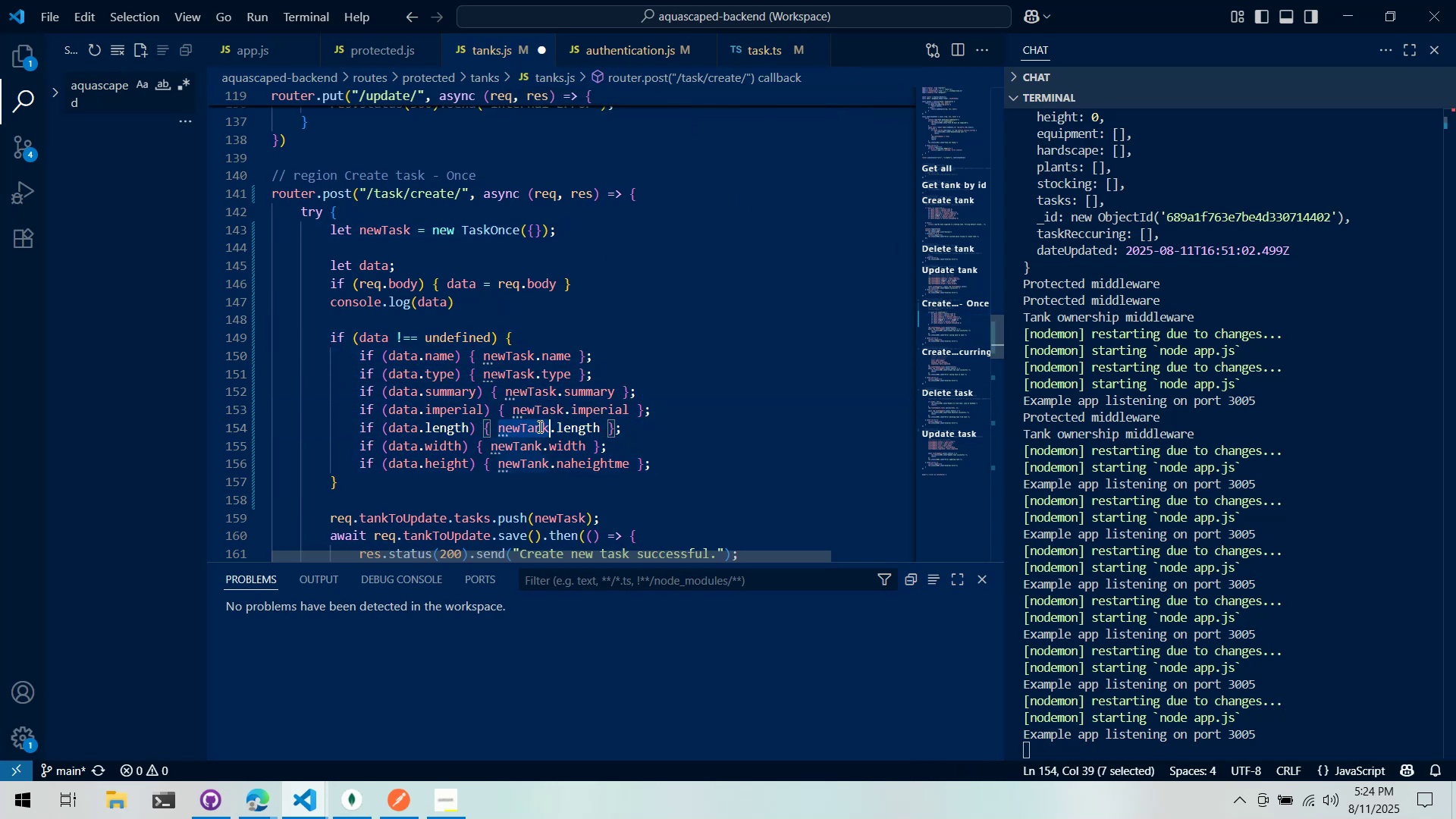 
triple_click([528, 453])
 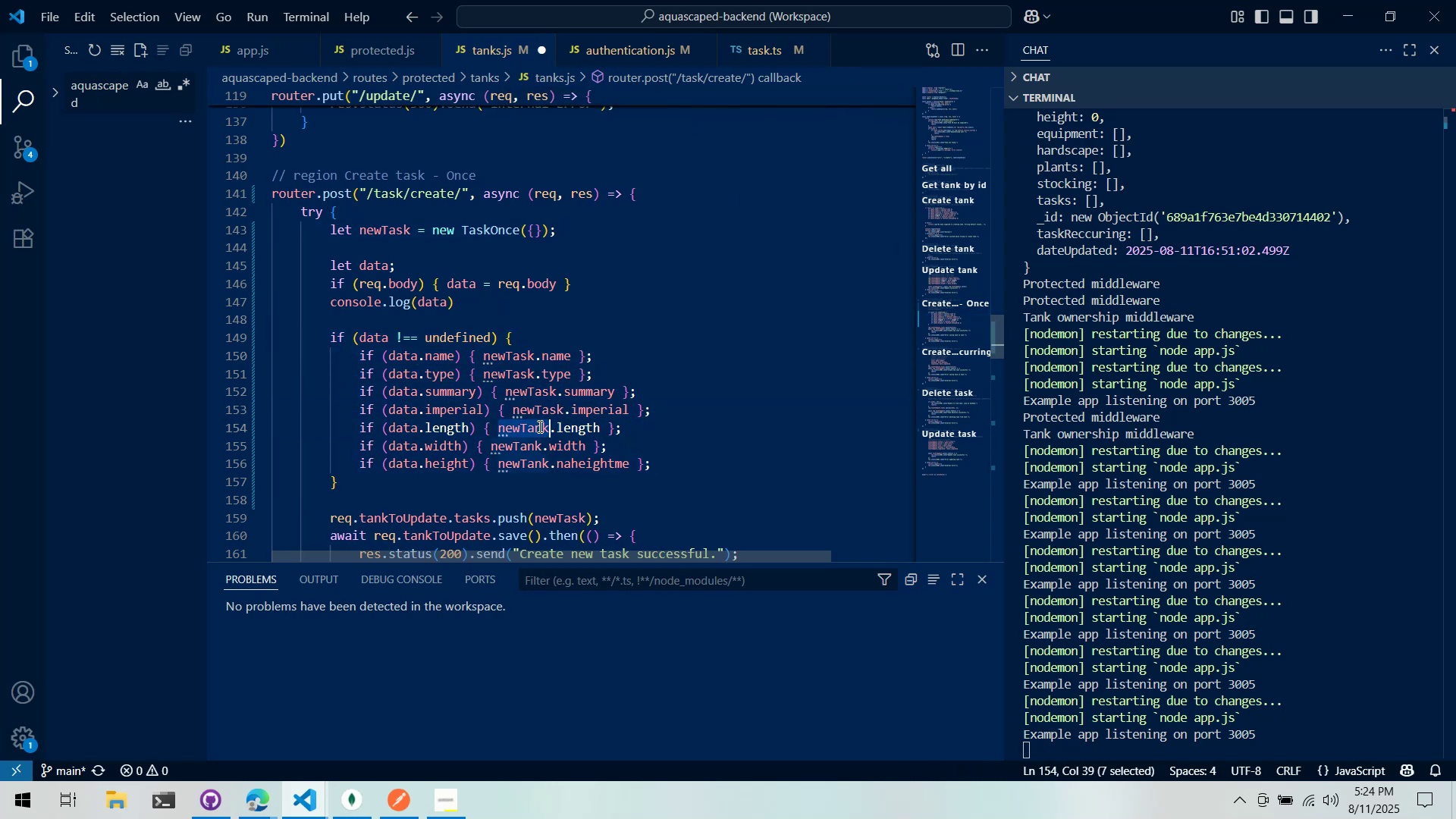 
key(Control+ControlLeft)
 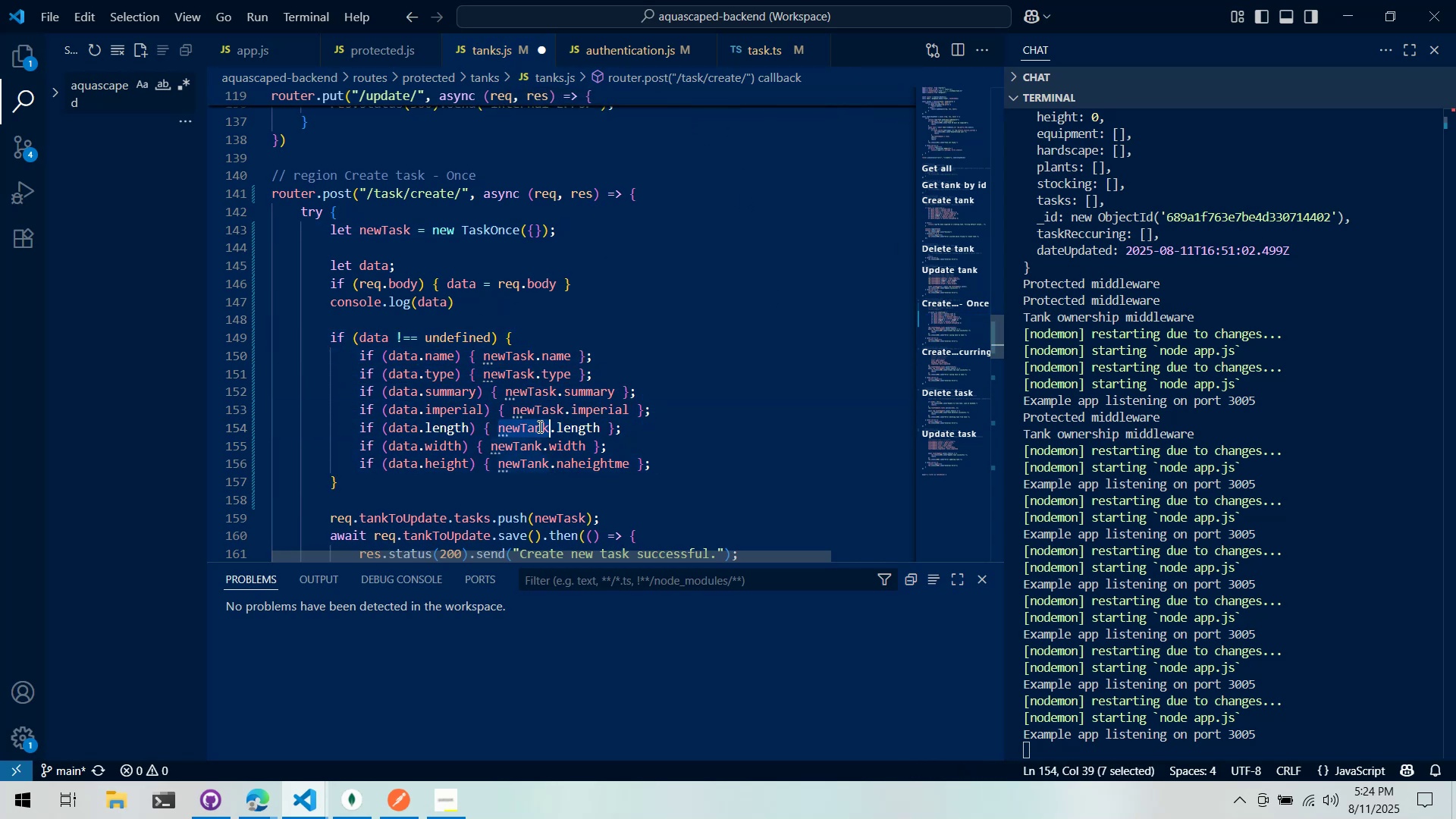 
key(Control+V)
 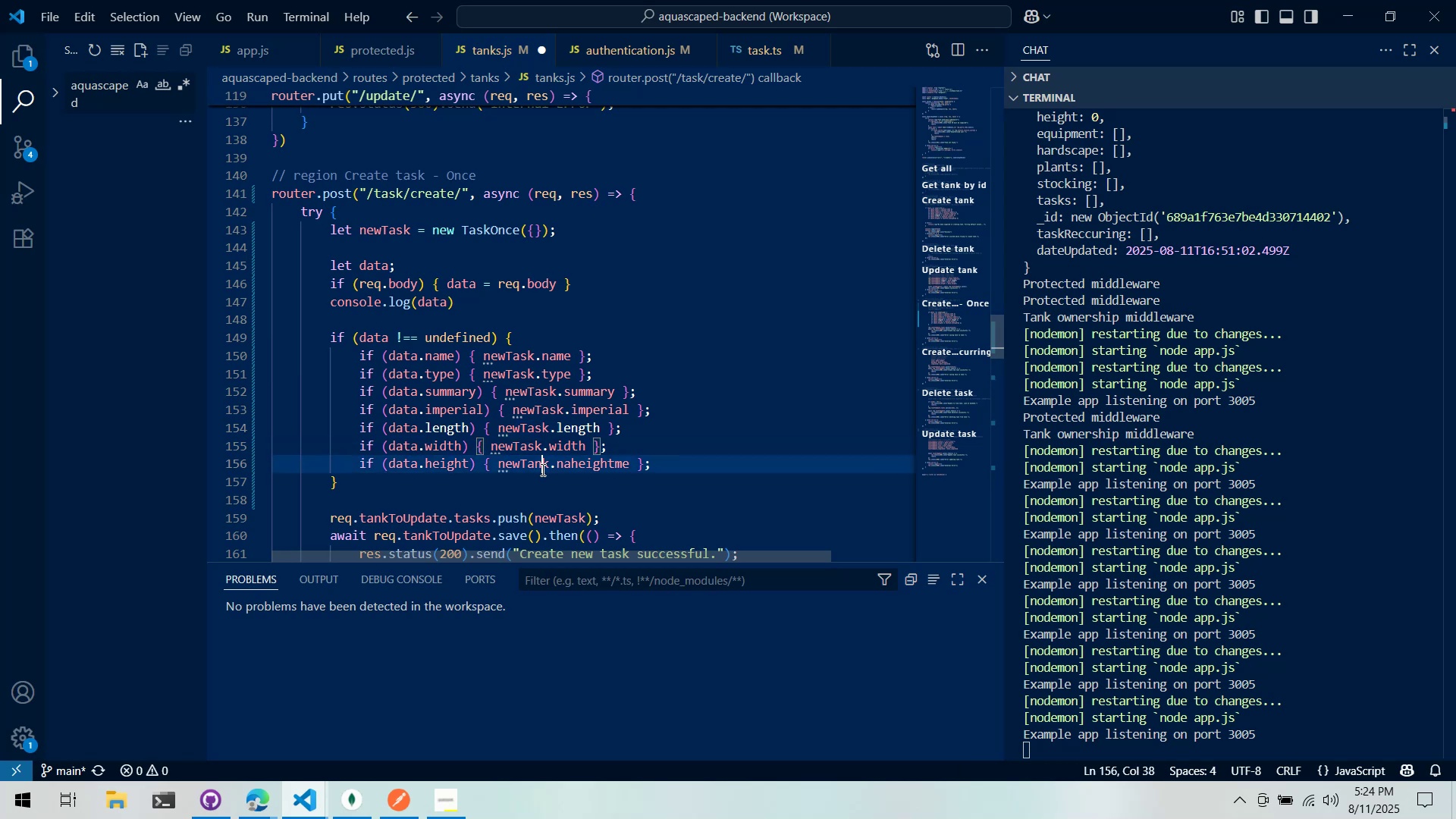 
double_click([541, 469])
 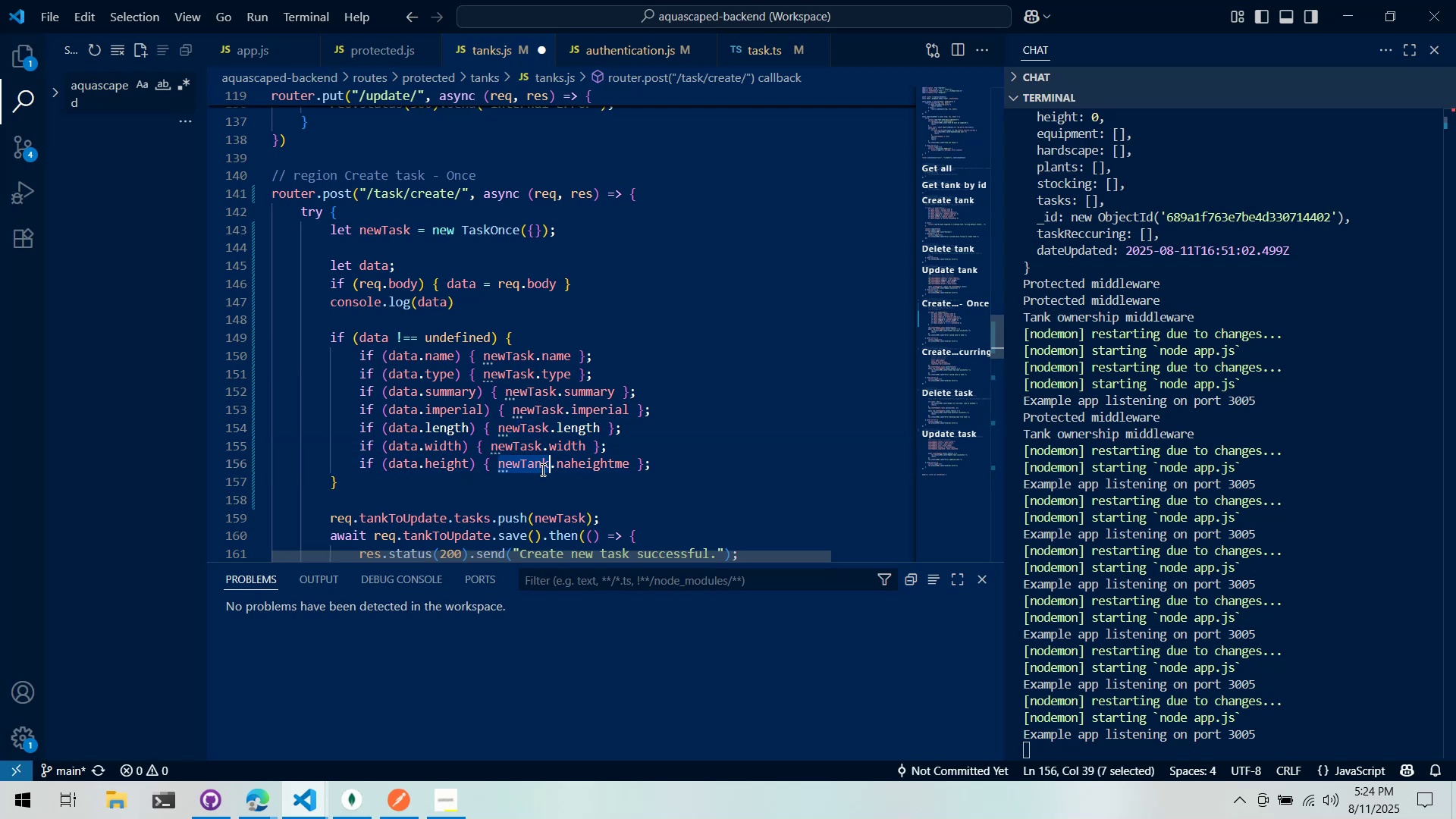 
key(Control+ControlLeft)
 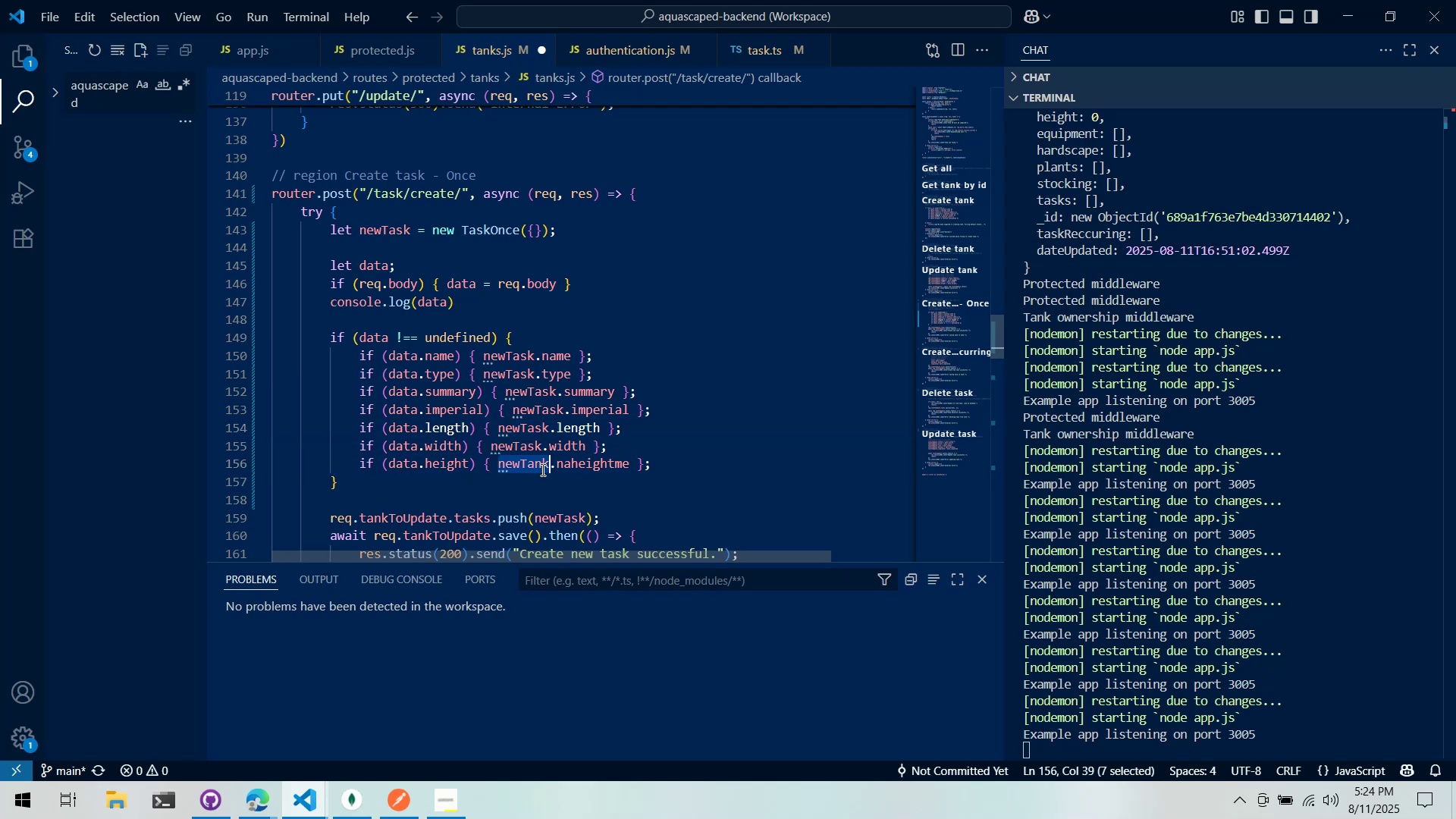 
key(Control+V)
 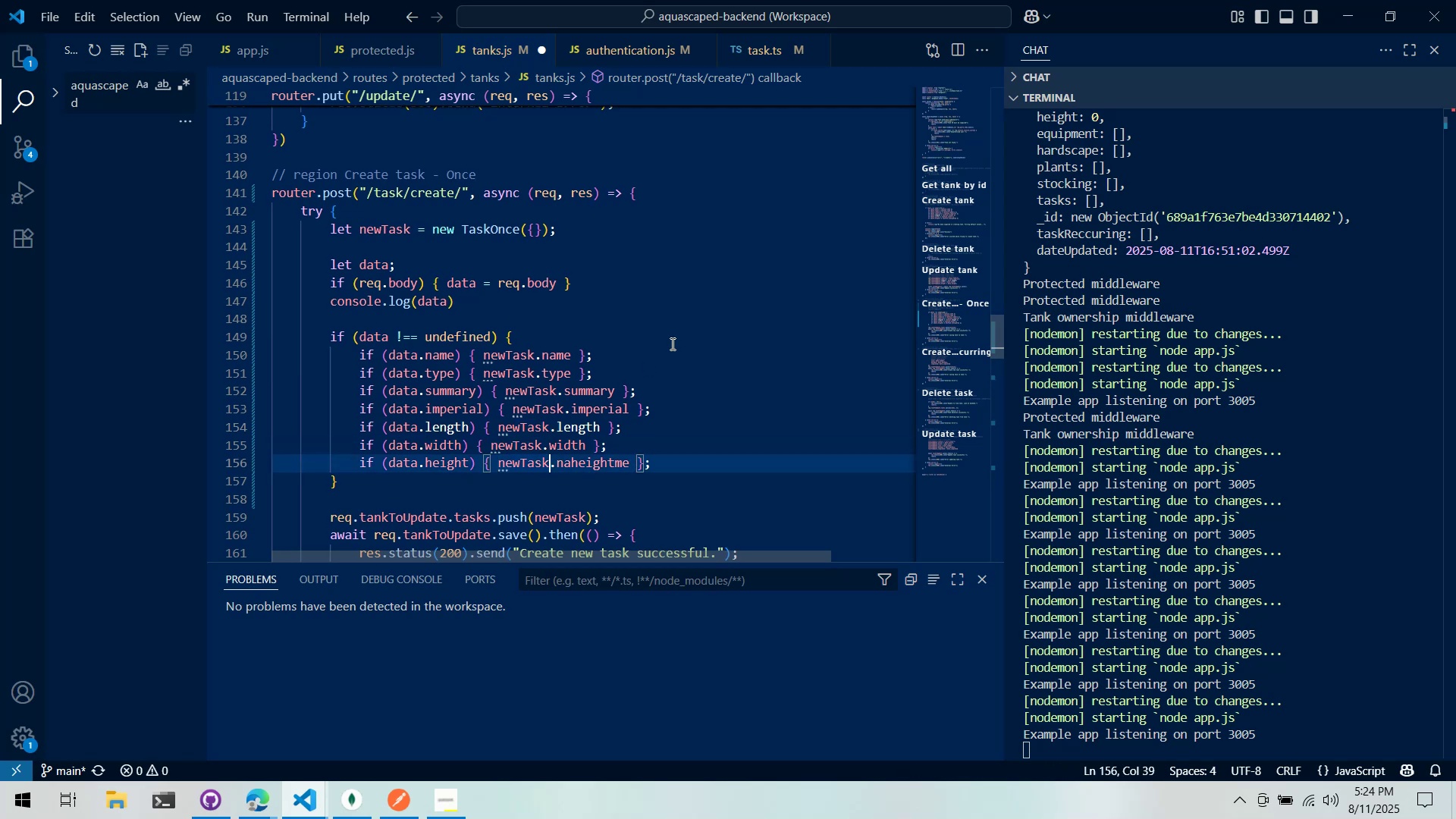 
left_click([671, 344])
 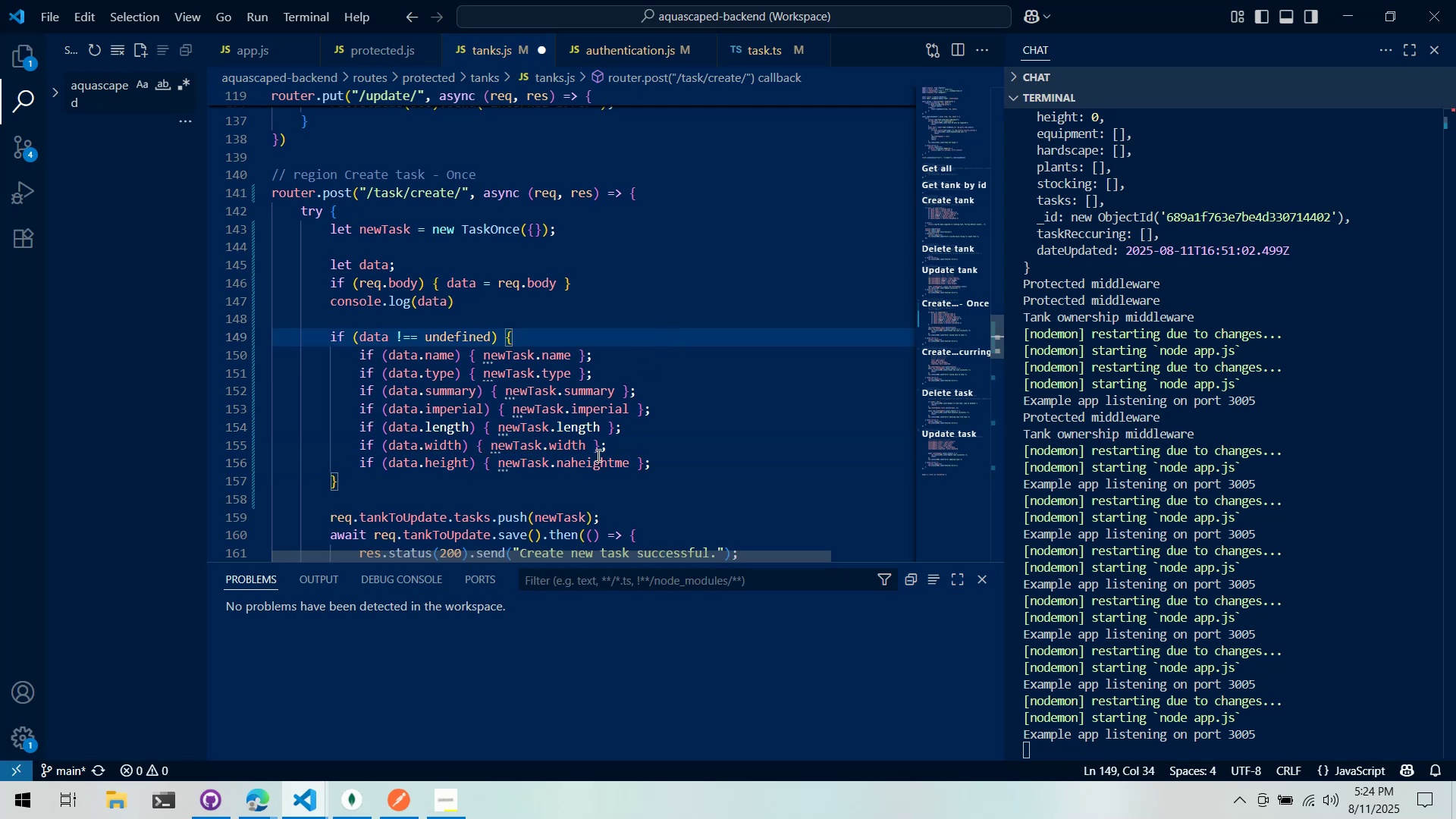 
double_click([597, 455])
 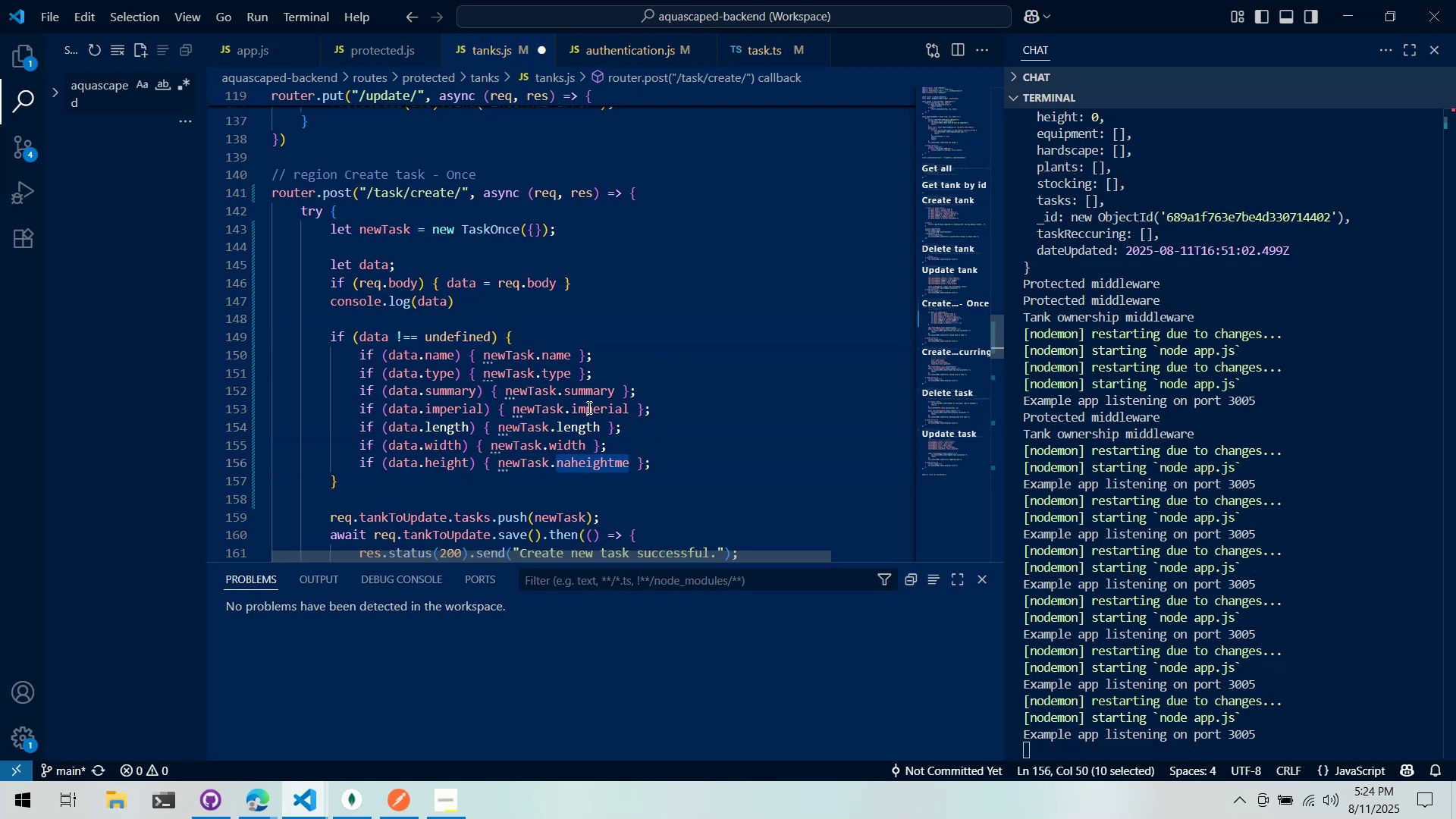 
left_click([588, 407])
 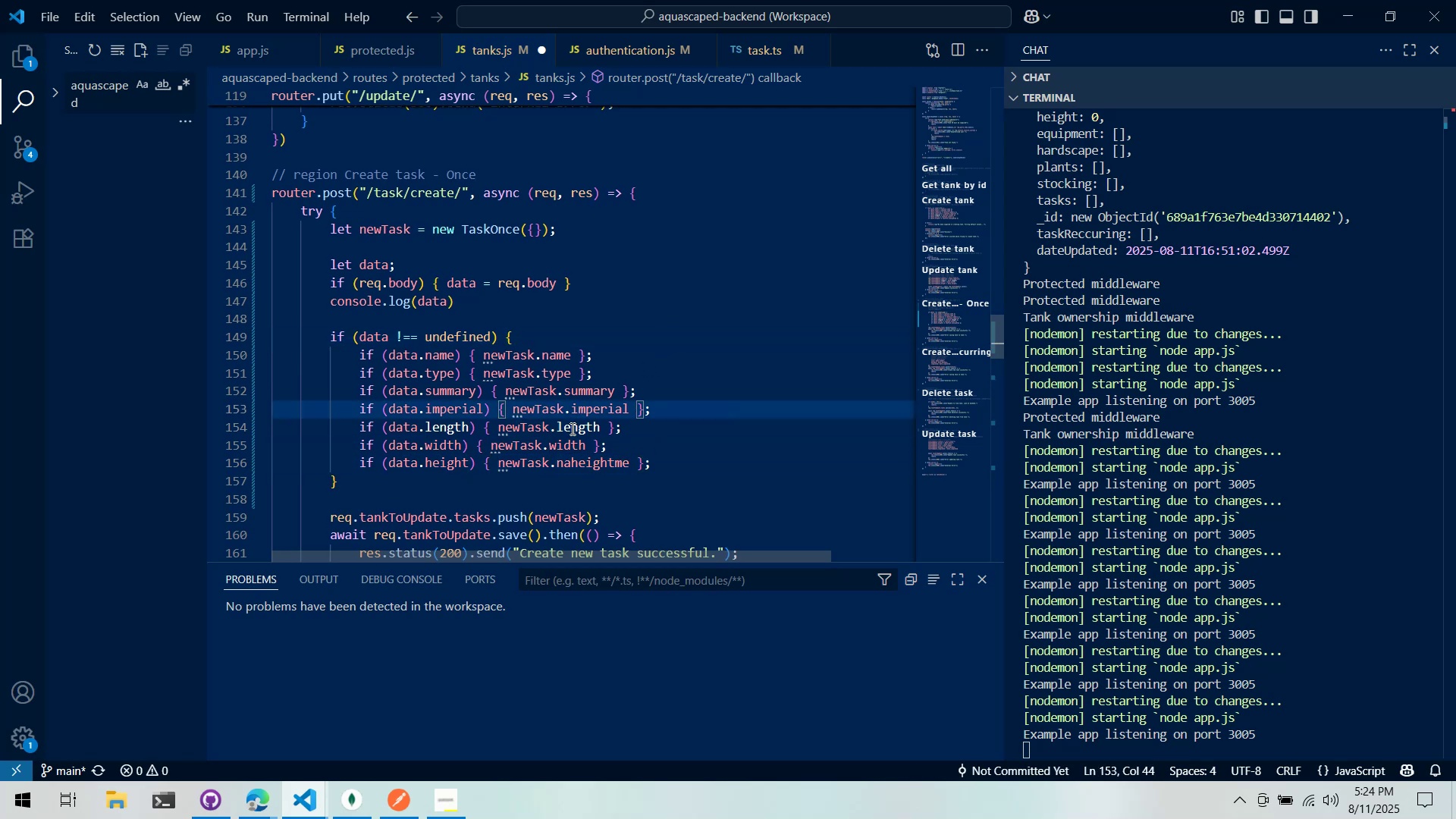 
scroll: coordinate [578, 425], scroll_direction: down, amount: 11.0
 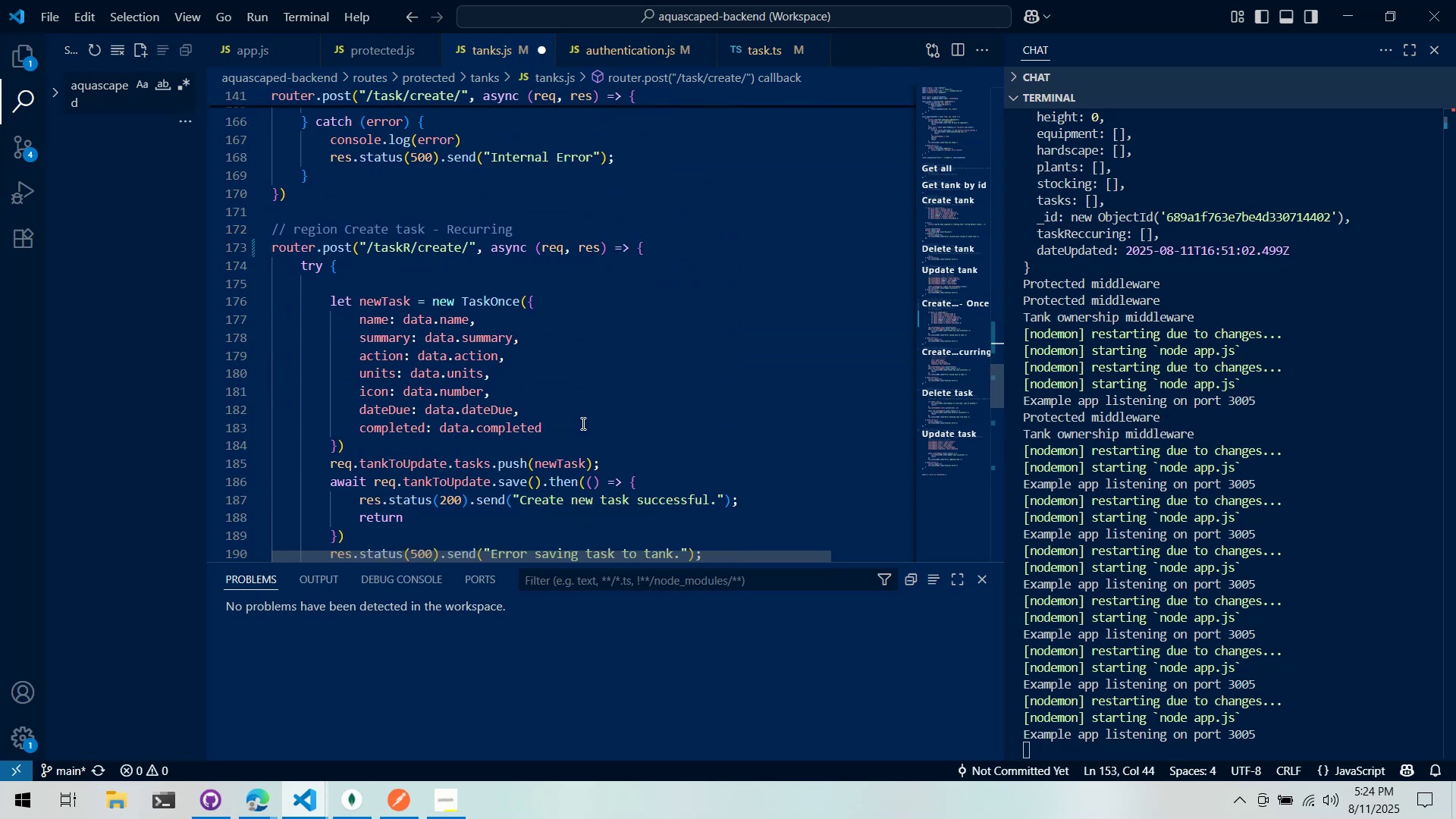 
scroll: coordinate [582, 423], scroll_direction: up, amount: 10.0
 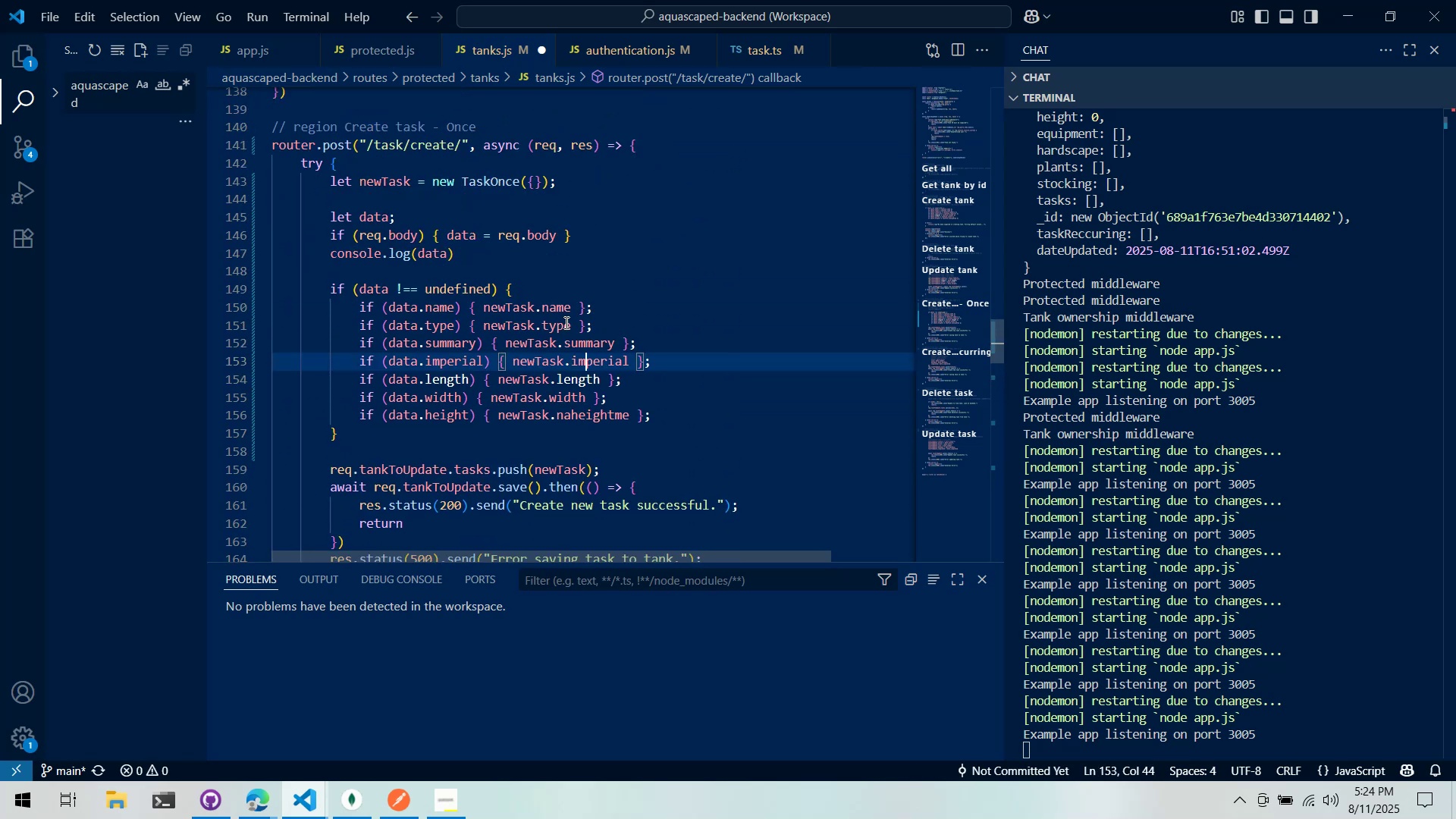 
left_click([563, 324])
 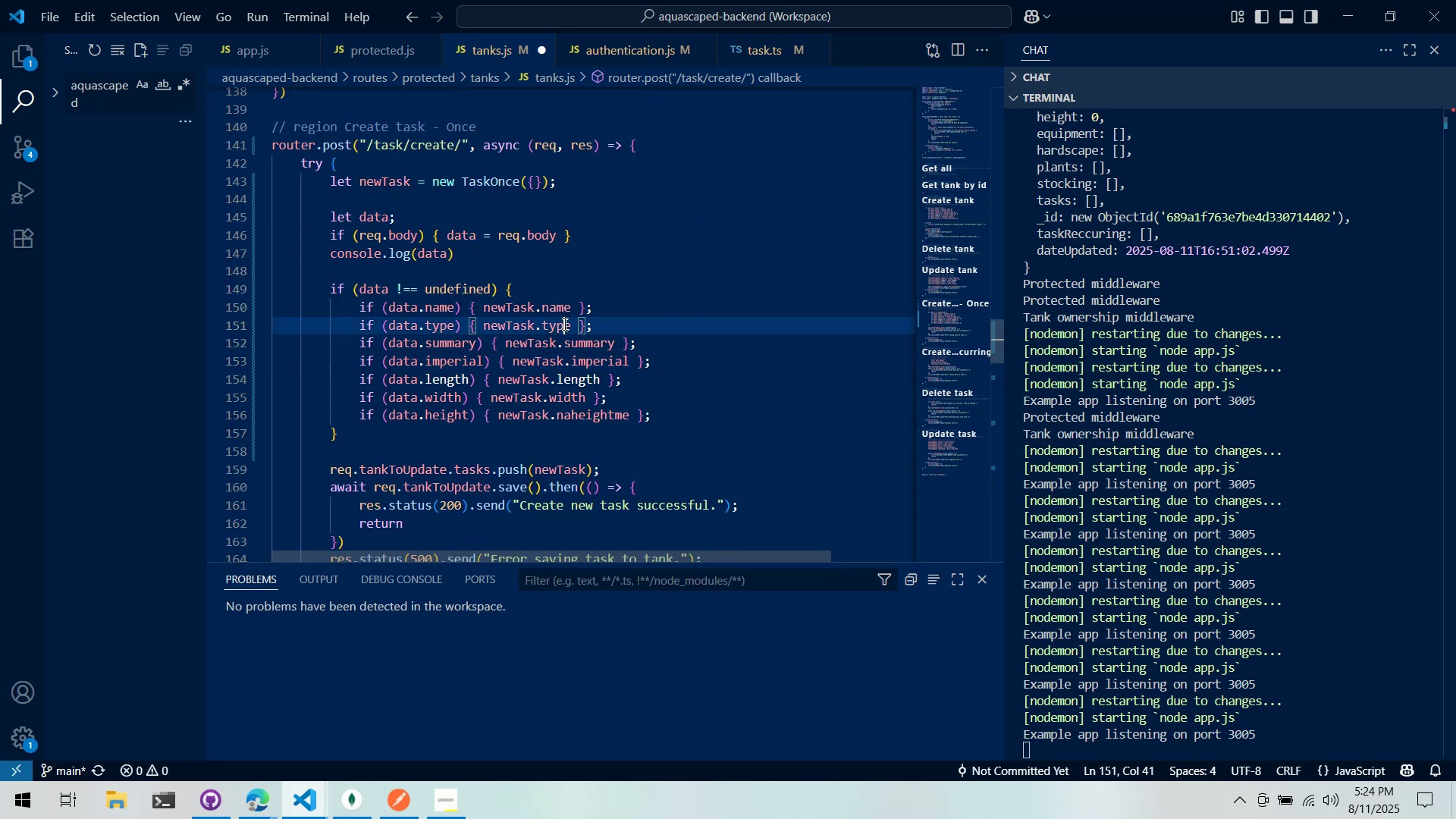 
key(Control+ControlLeft)
 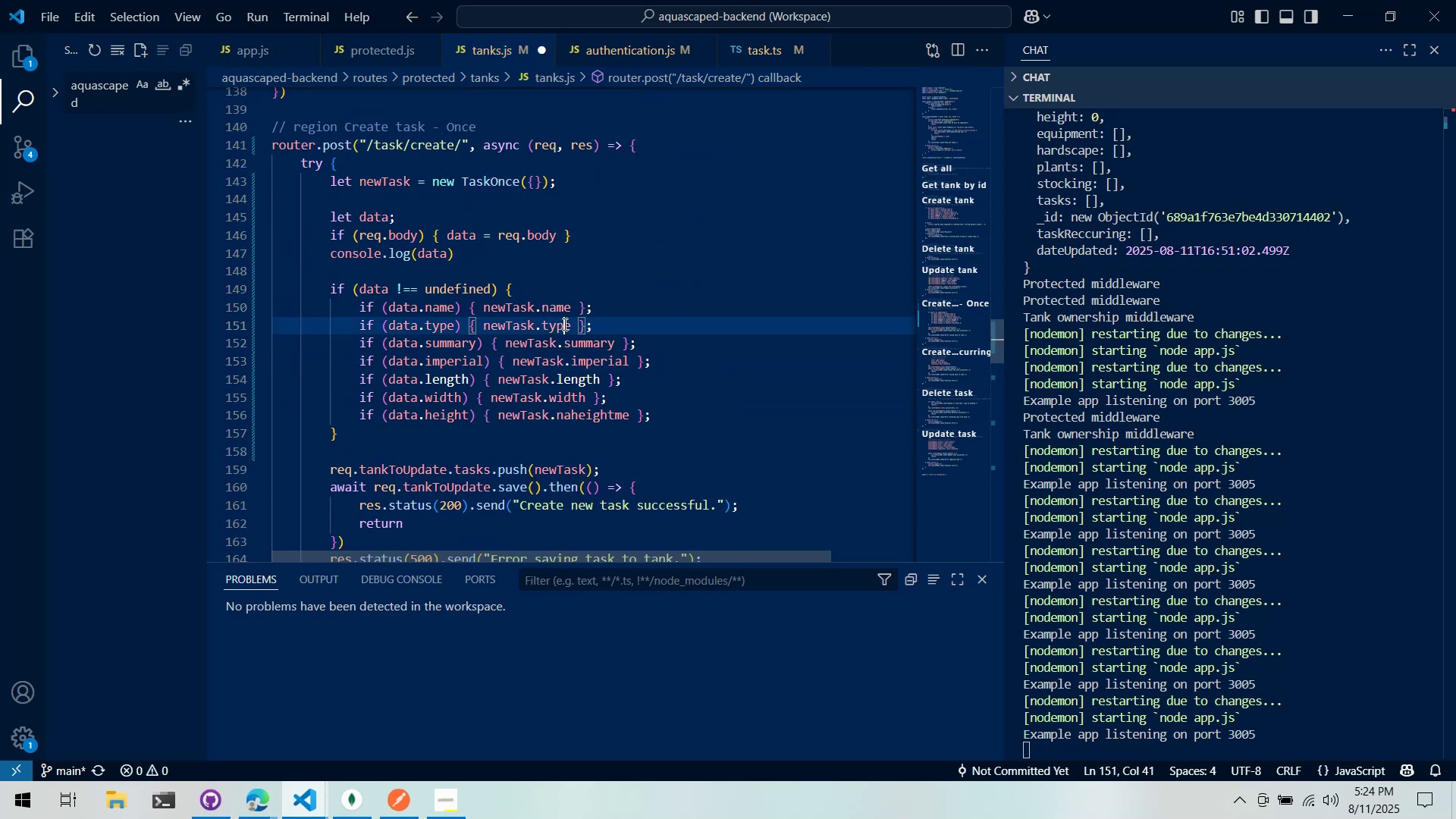 
key(Control+X)
 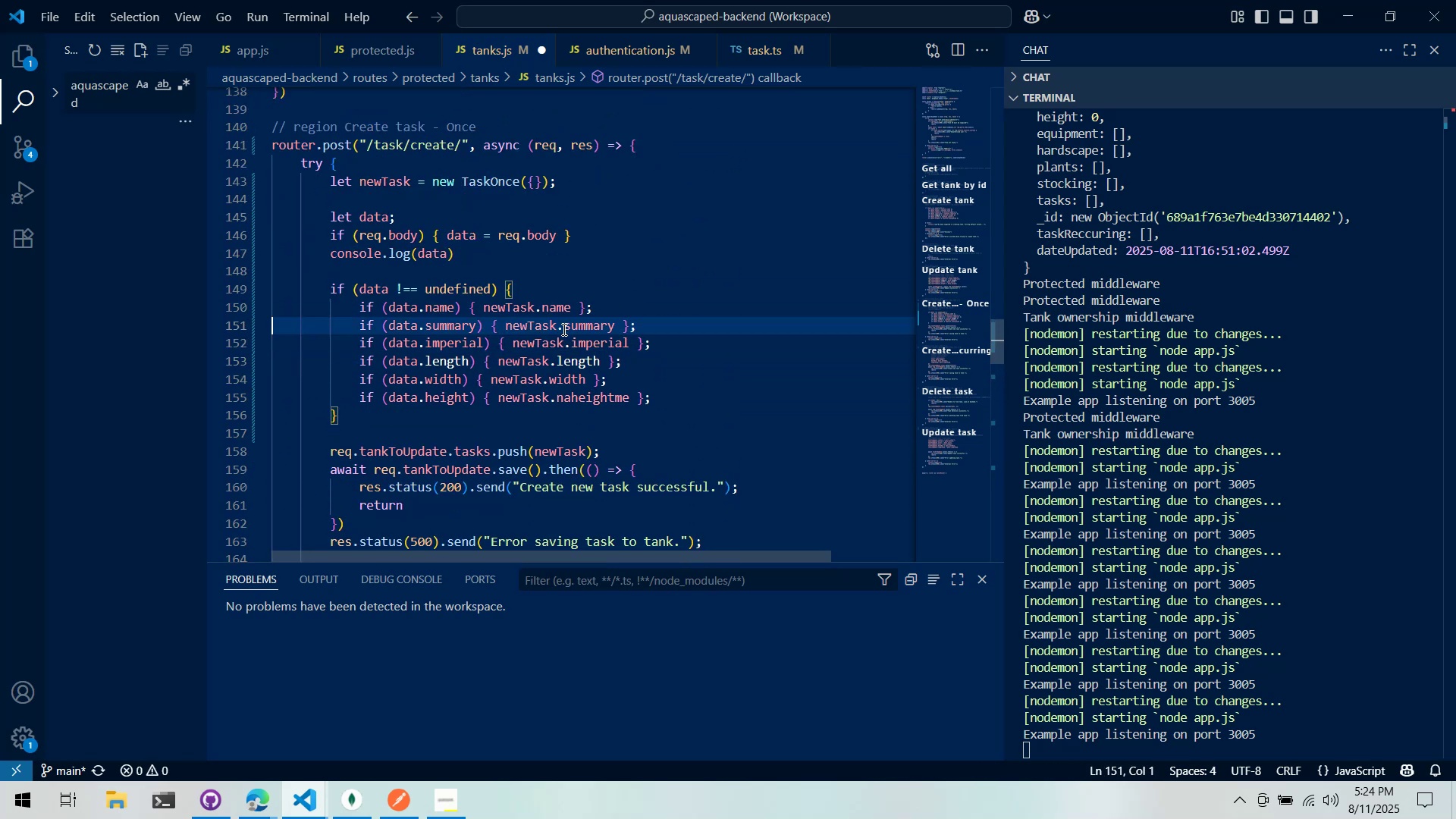 
scroll: coordinate [535, 413], scroll_direction: down, amount: 10.0
 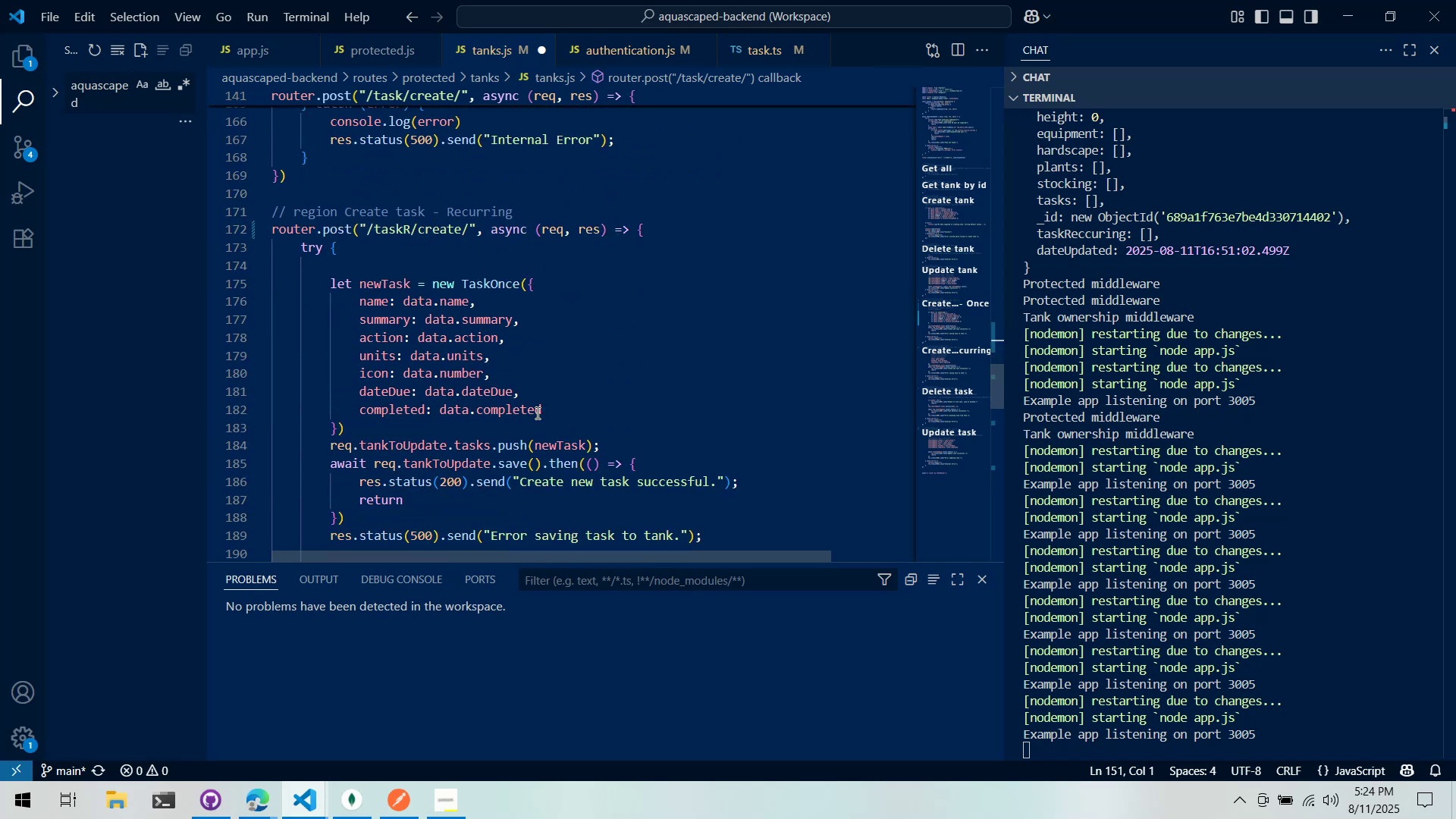 
scroll: coordinate [542, 391], scroll_direction: up, amount: 10.0
 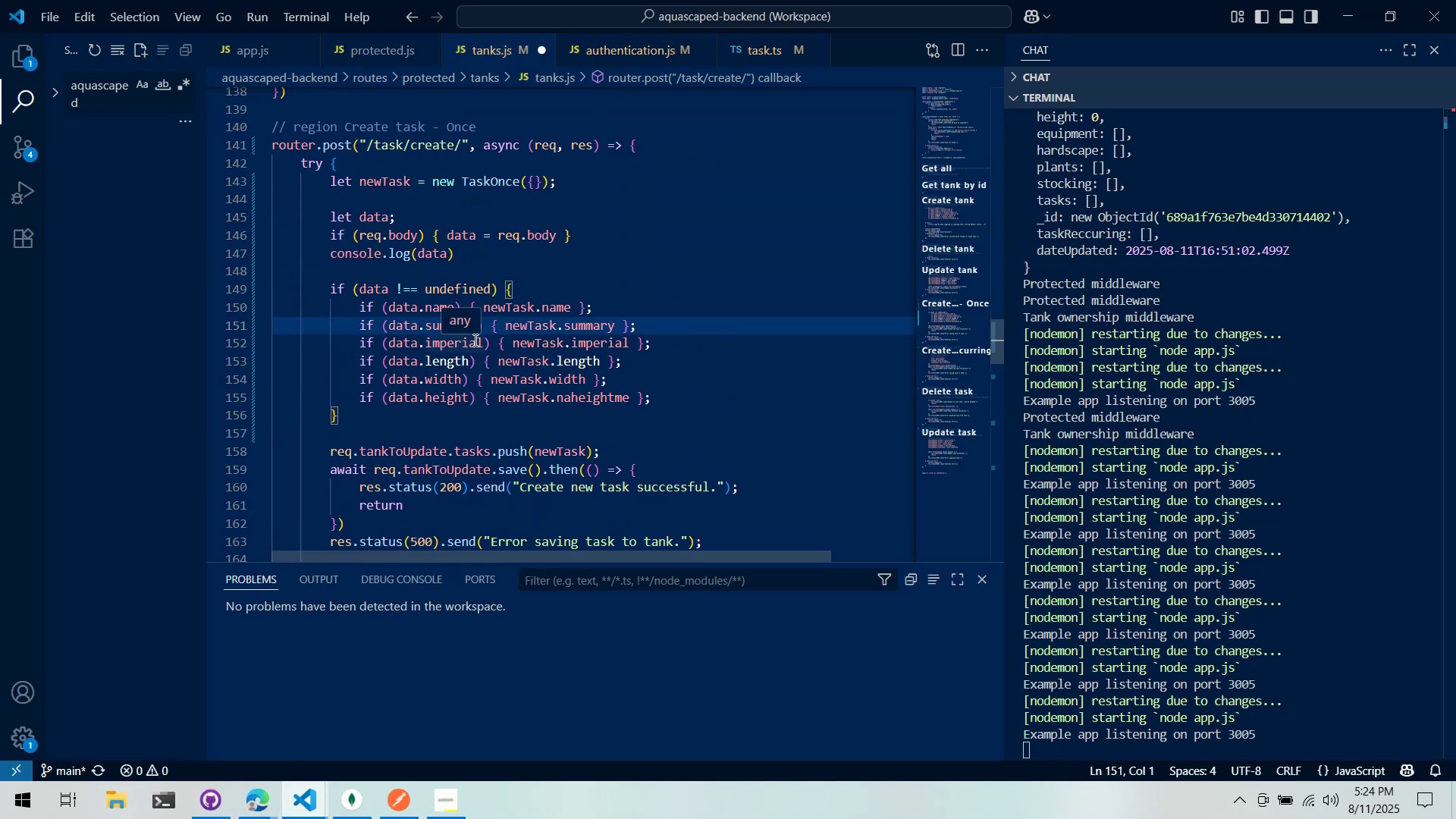 
scroll: coordinate [604, 282], scroll_direction: down, amount: 10.0
 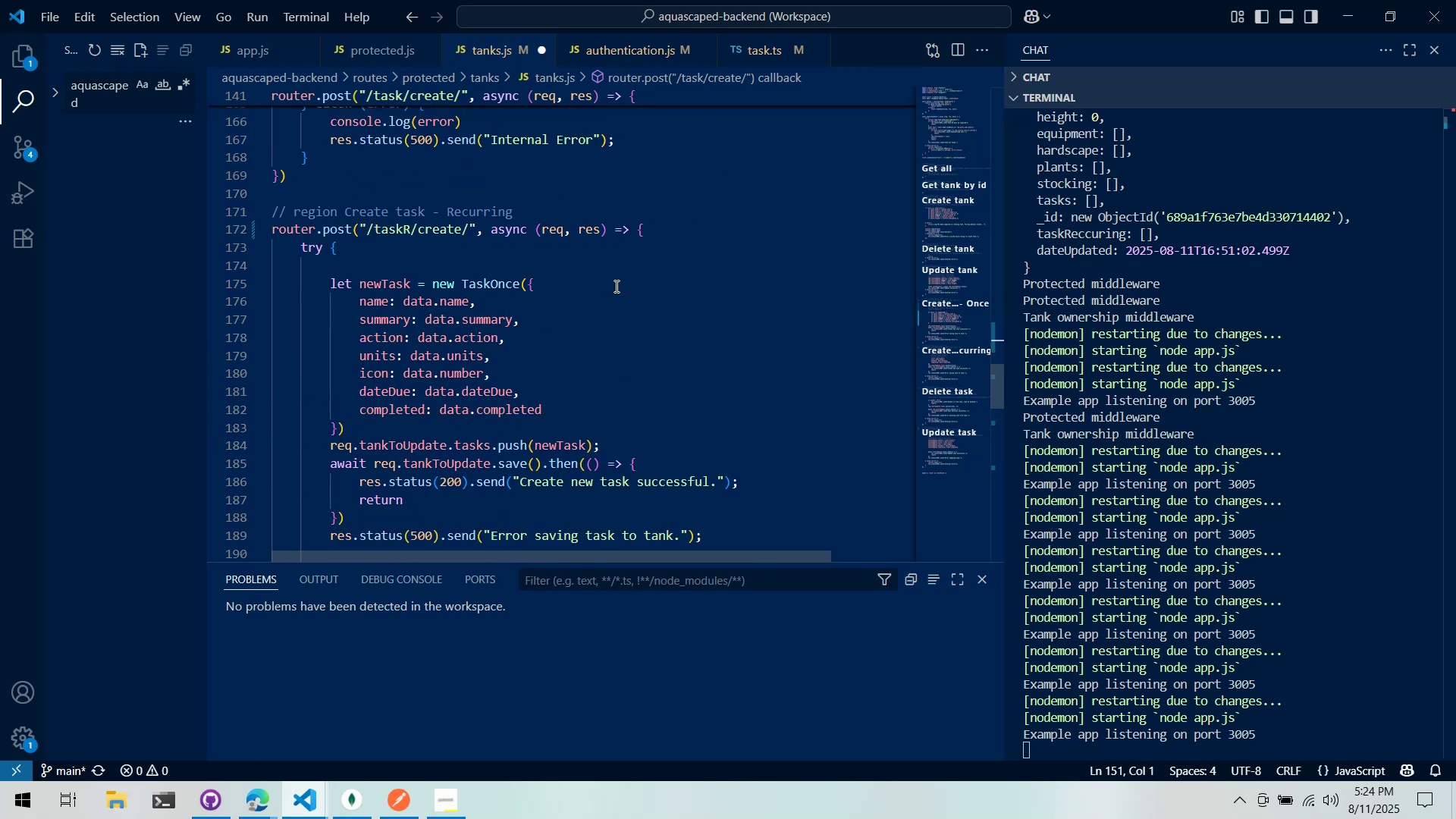 
scroll: coordinate [695, 146], scroll_direction: up, amount: 4.0
 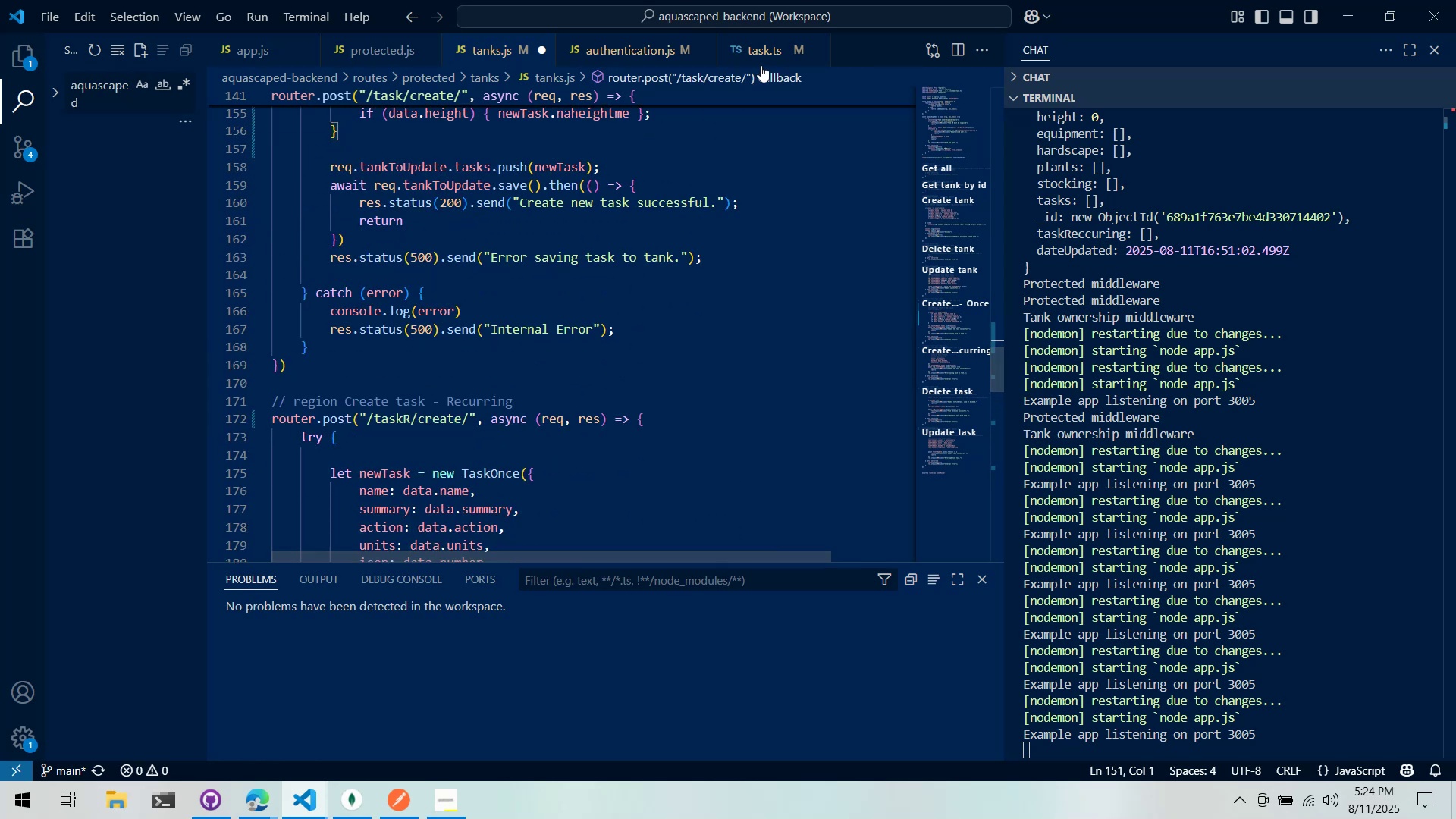 
left_click_drag(start_coordinate=[761, 55], to_coordinate=[945, 187])
 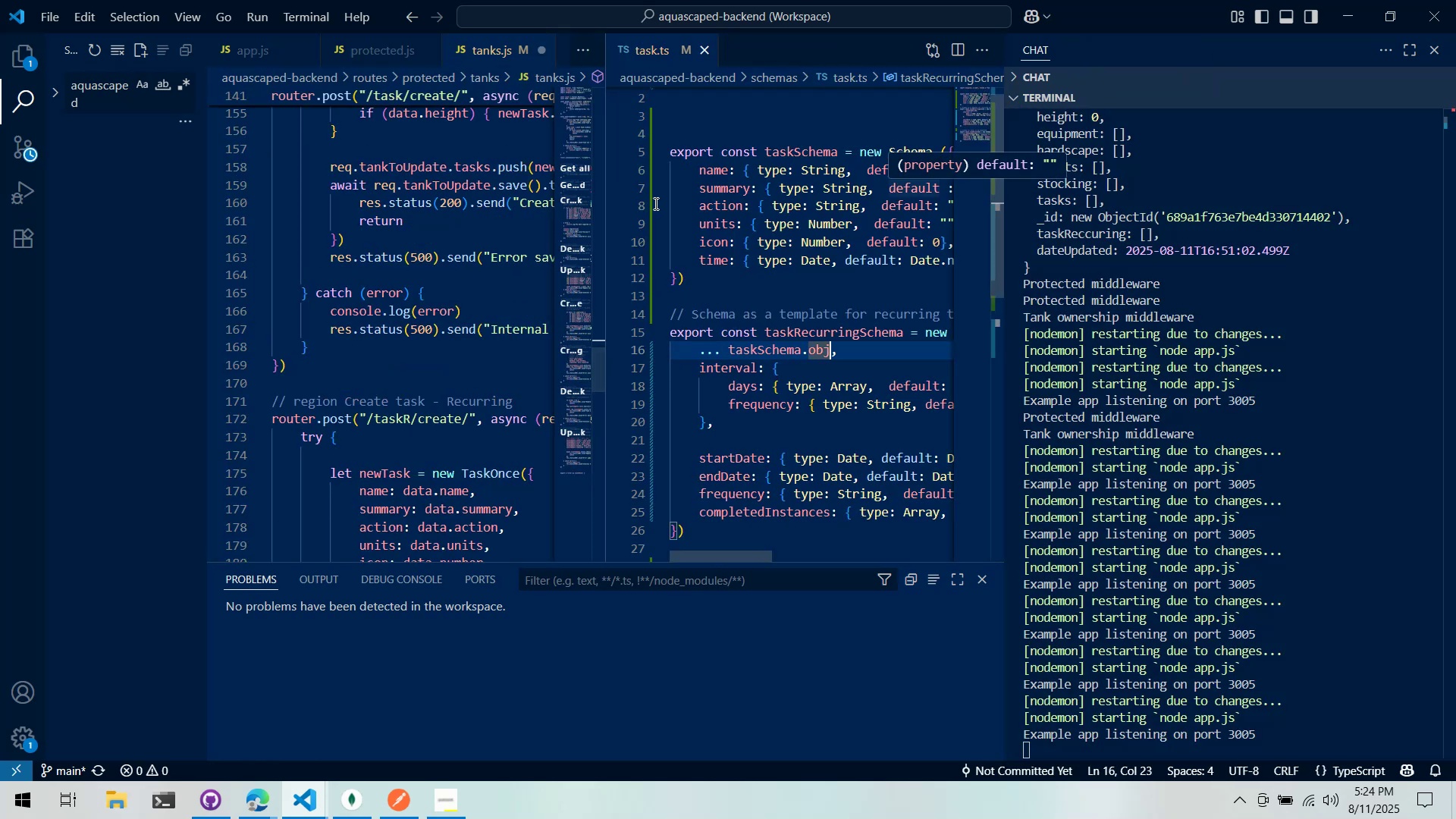 
scroll: coordinate [521, 234], scroll_direction: up, amount: 5.0
 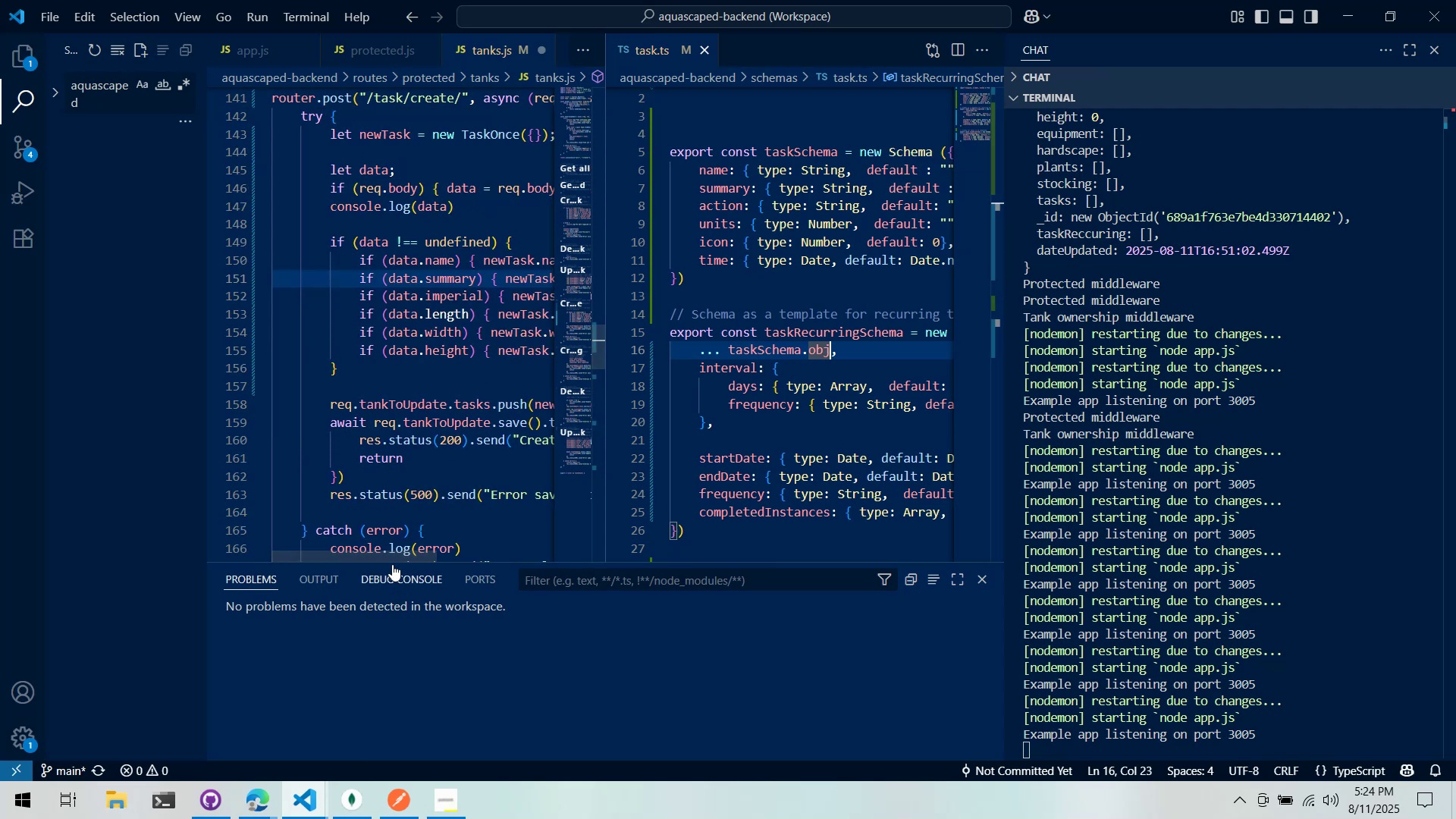 
left_click_drag(start_coordinate=[391, 553], to_coordinate=[444, 552])
 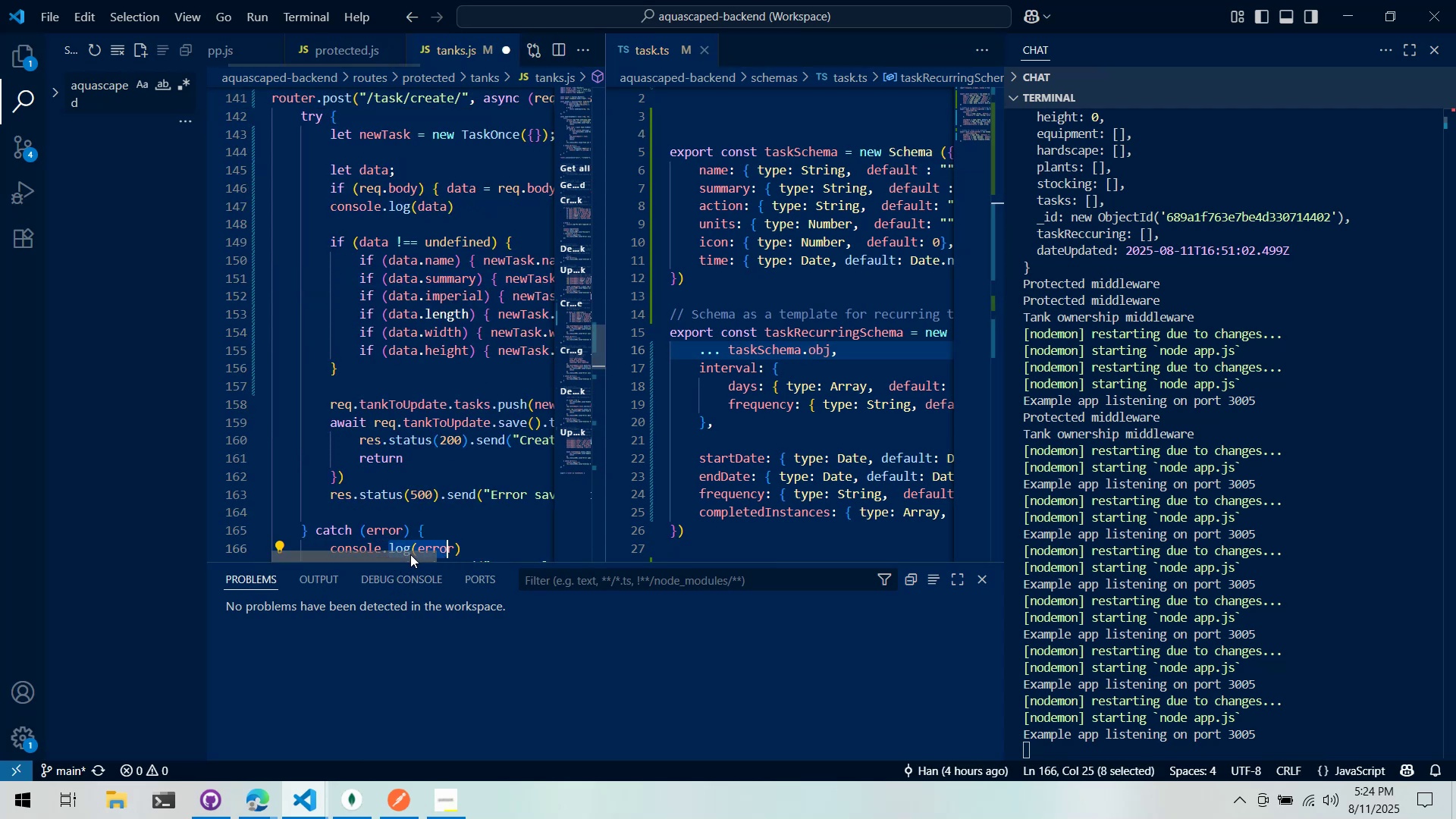 
left_click_drag(start_coordinate=[410, 554], to_coordinate=[462, 554])
 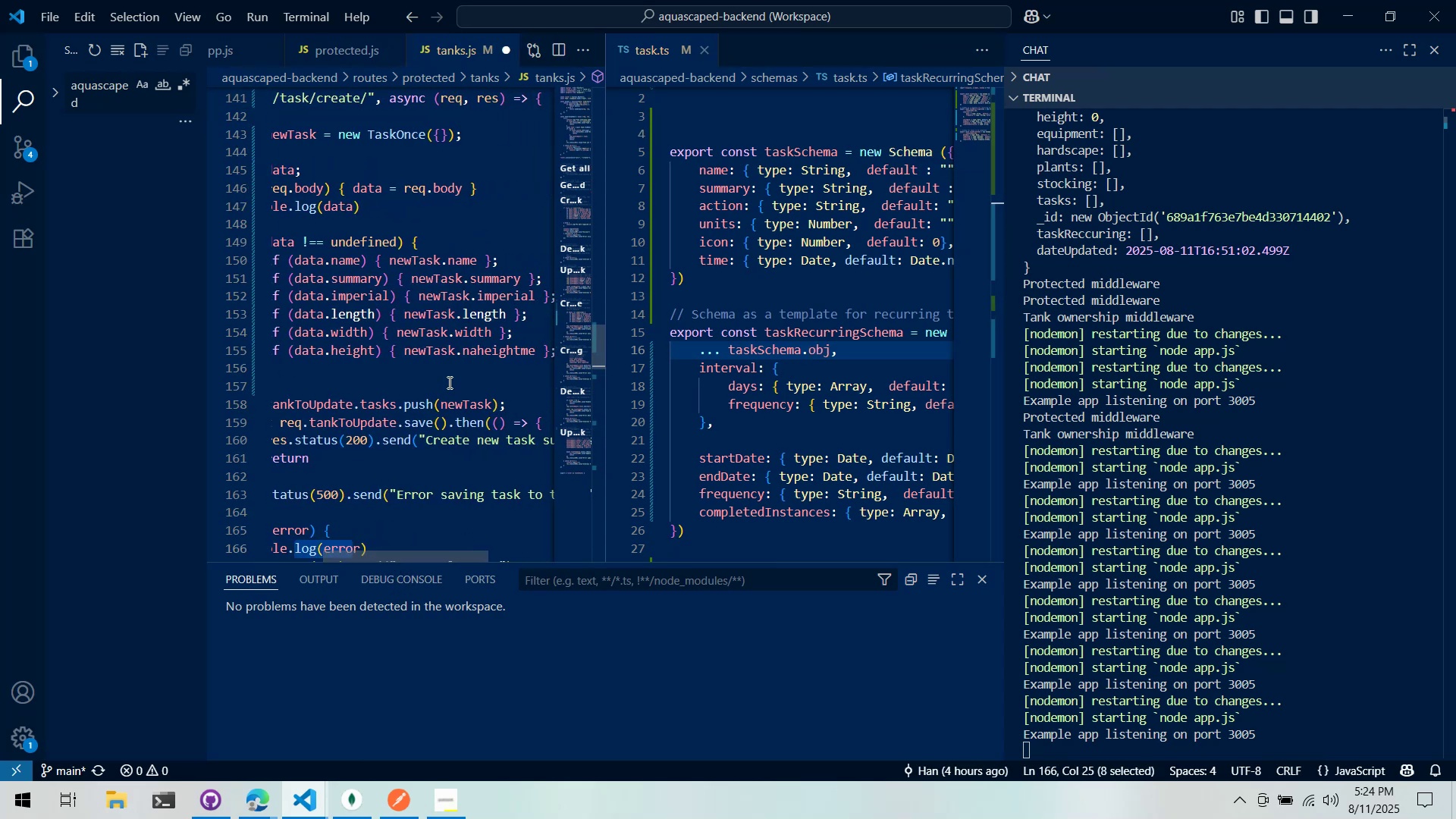 
left_click([448, 381])
 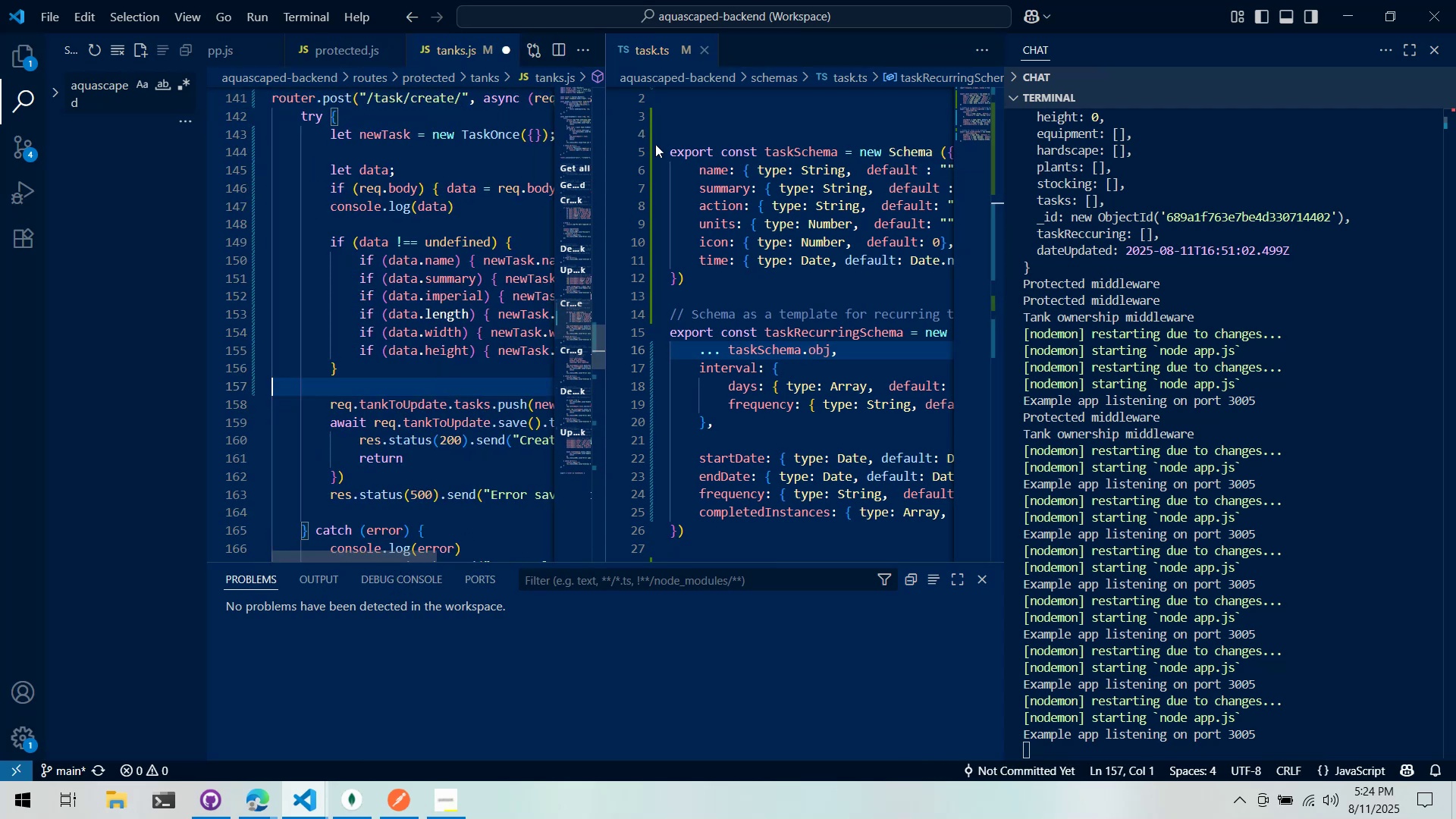 
left_click_drag(start_coordinate=[676, 42], to_coordinate=[1201, 187])
 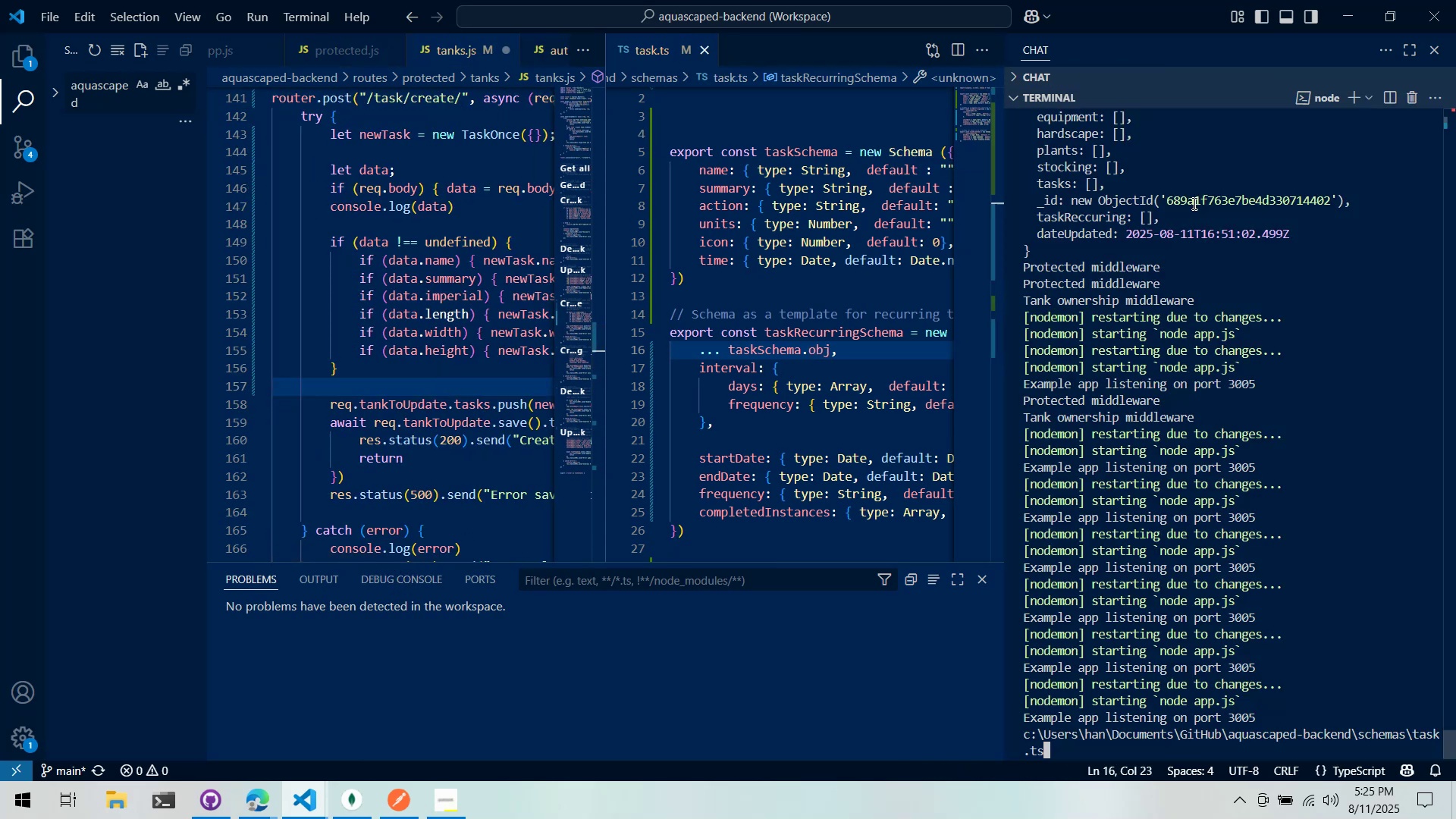 
key(Control+A)
 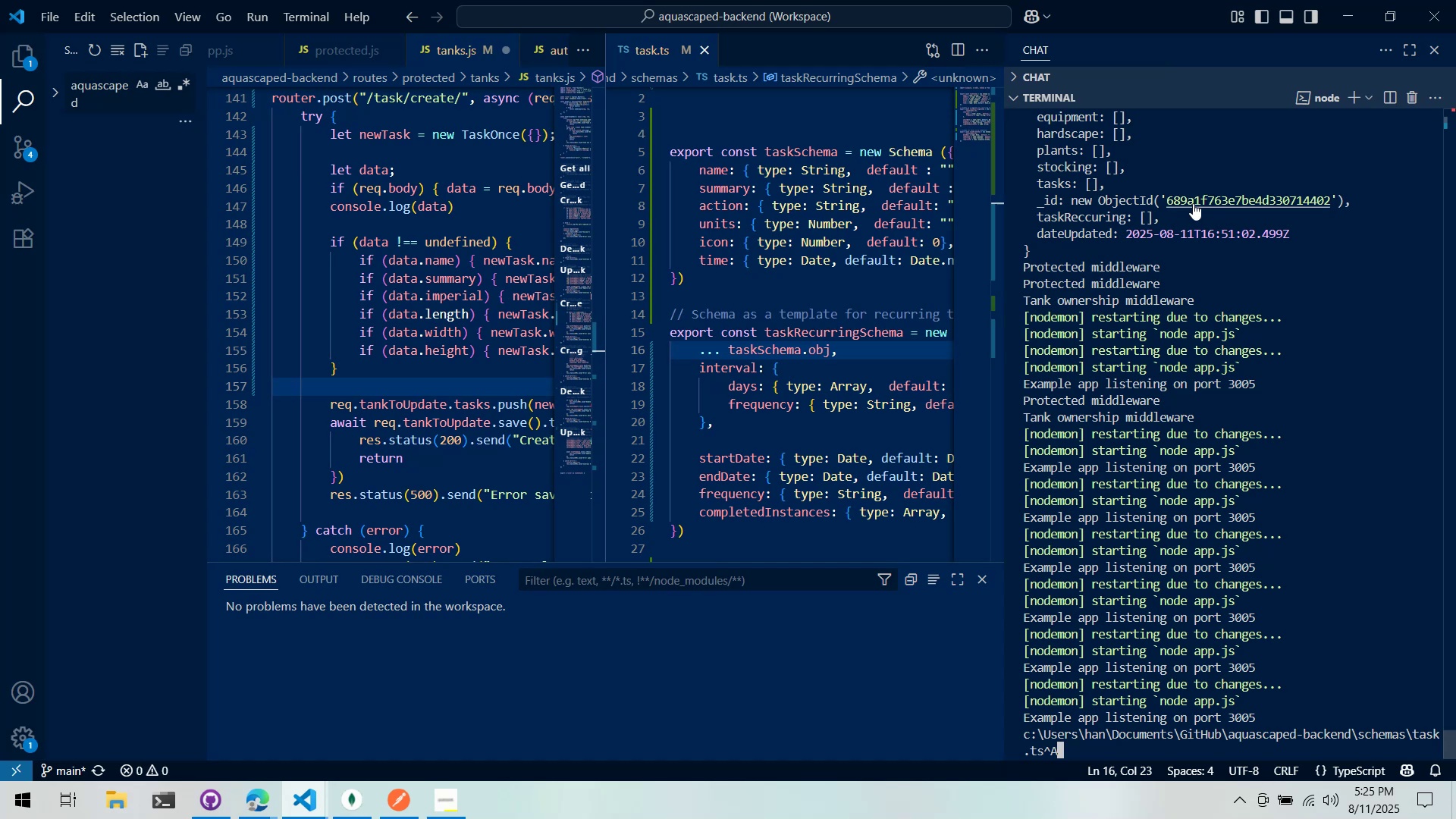 
key(Control+X)
 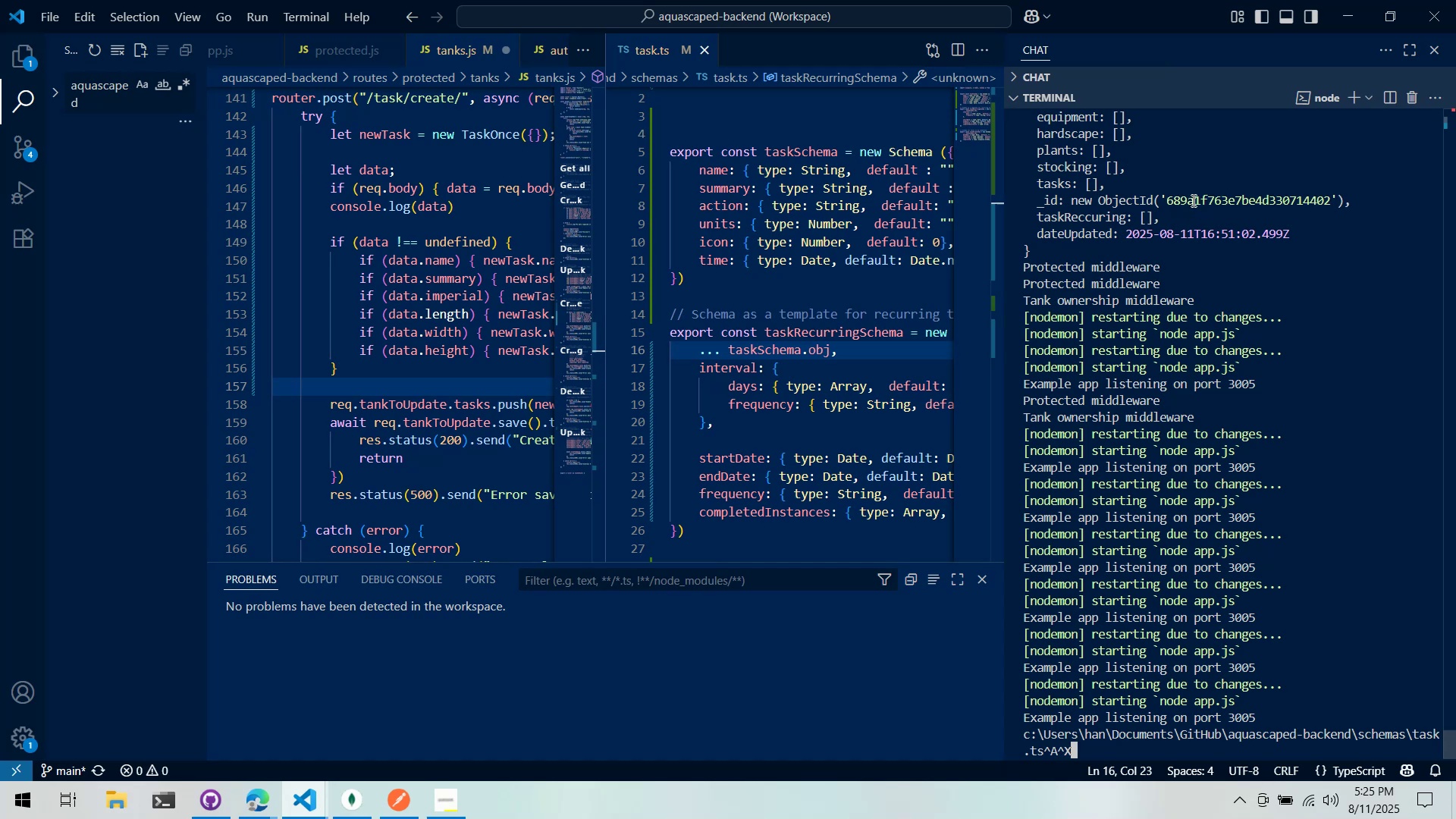 
hold_key(key=Backspace, duration=1.52)
 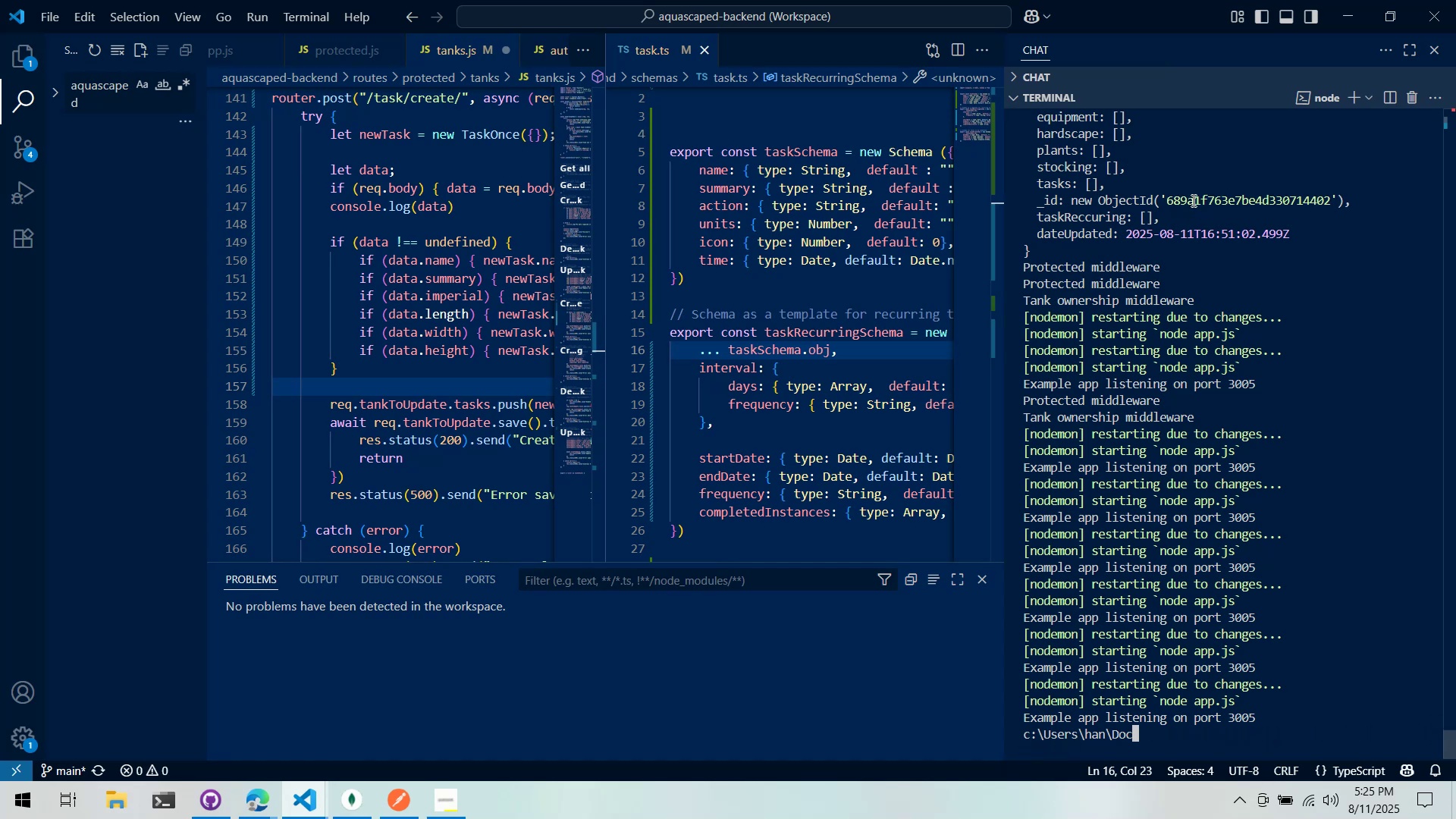 
hold_key(key=Backspace, duration=1.33)
 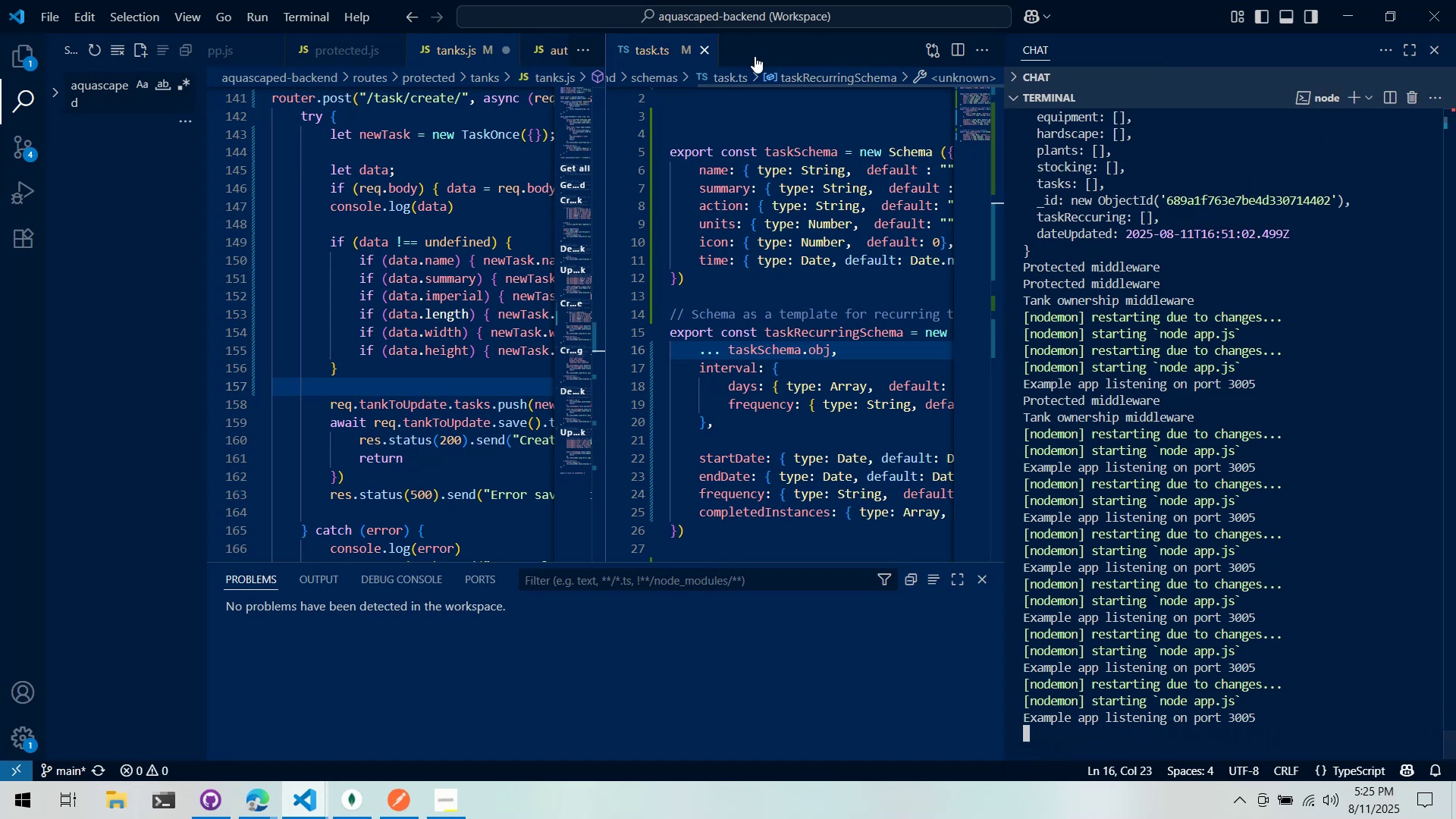 
left_click_drag(start_coordinate=[658, 52], to_coordinate=[917, 211])
 